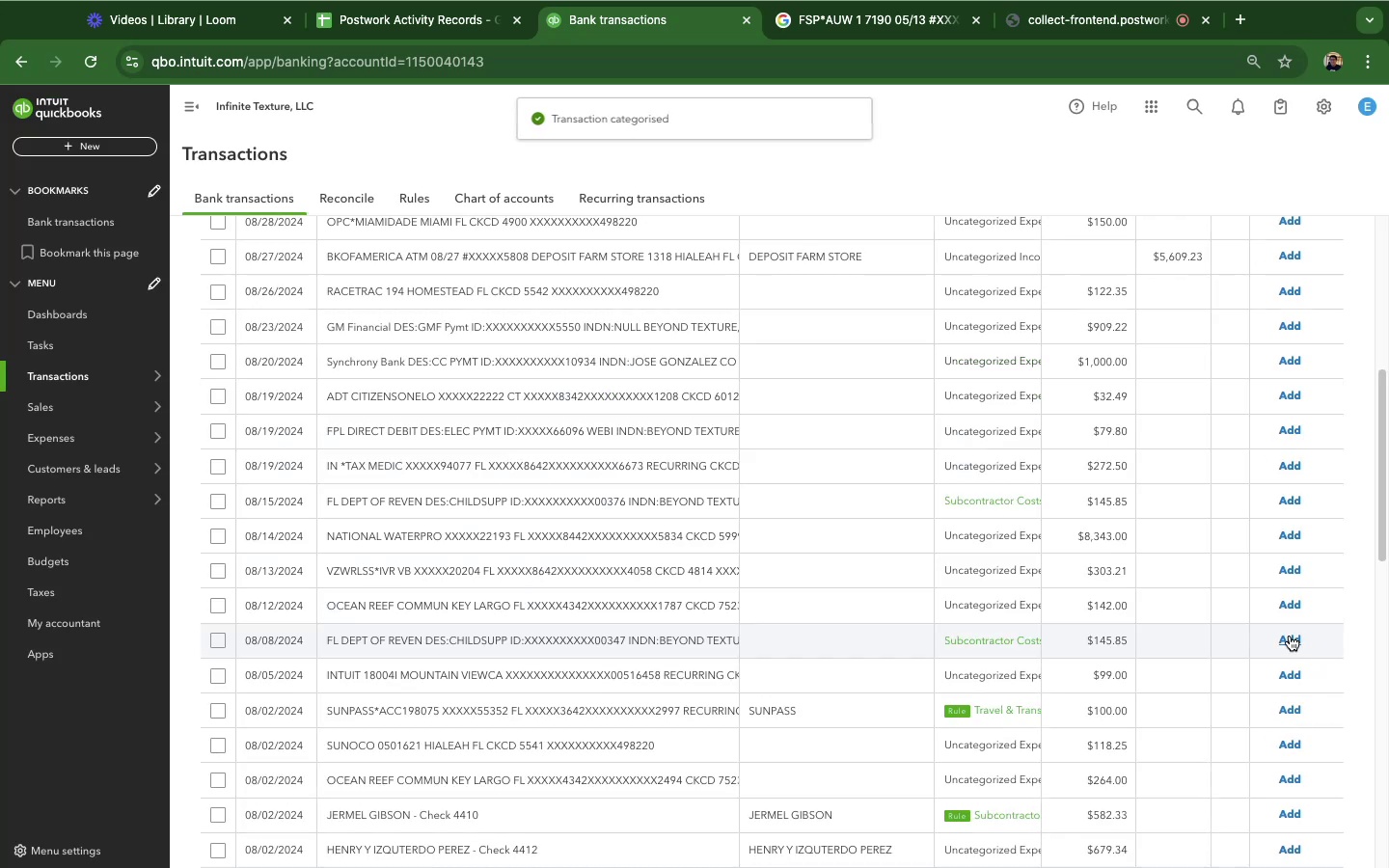 
scroll: coordinate [632, 537], scroll_direction: down, amount: 4.0
 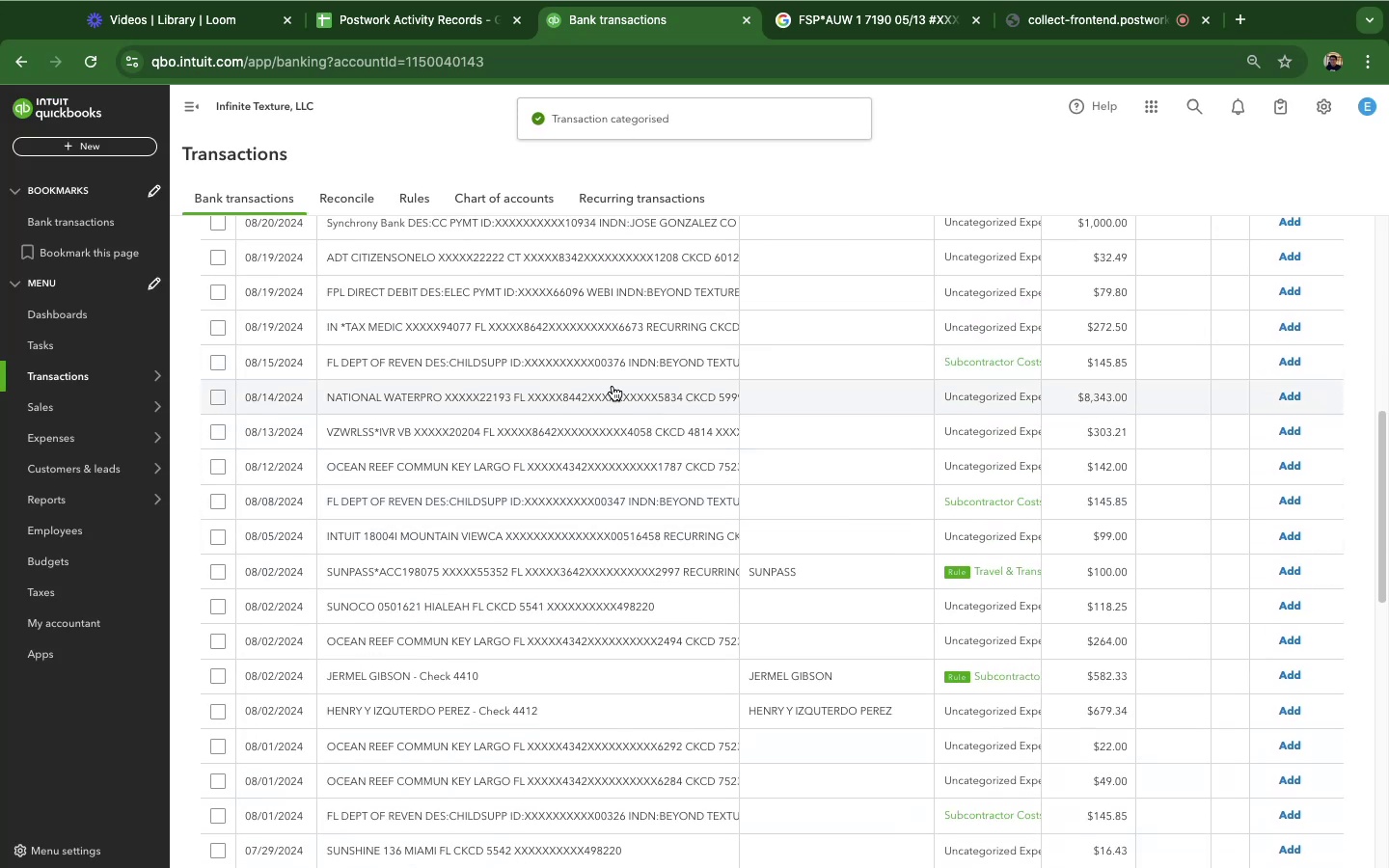 
left_click([611, 390])
 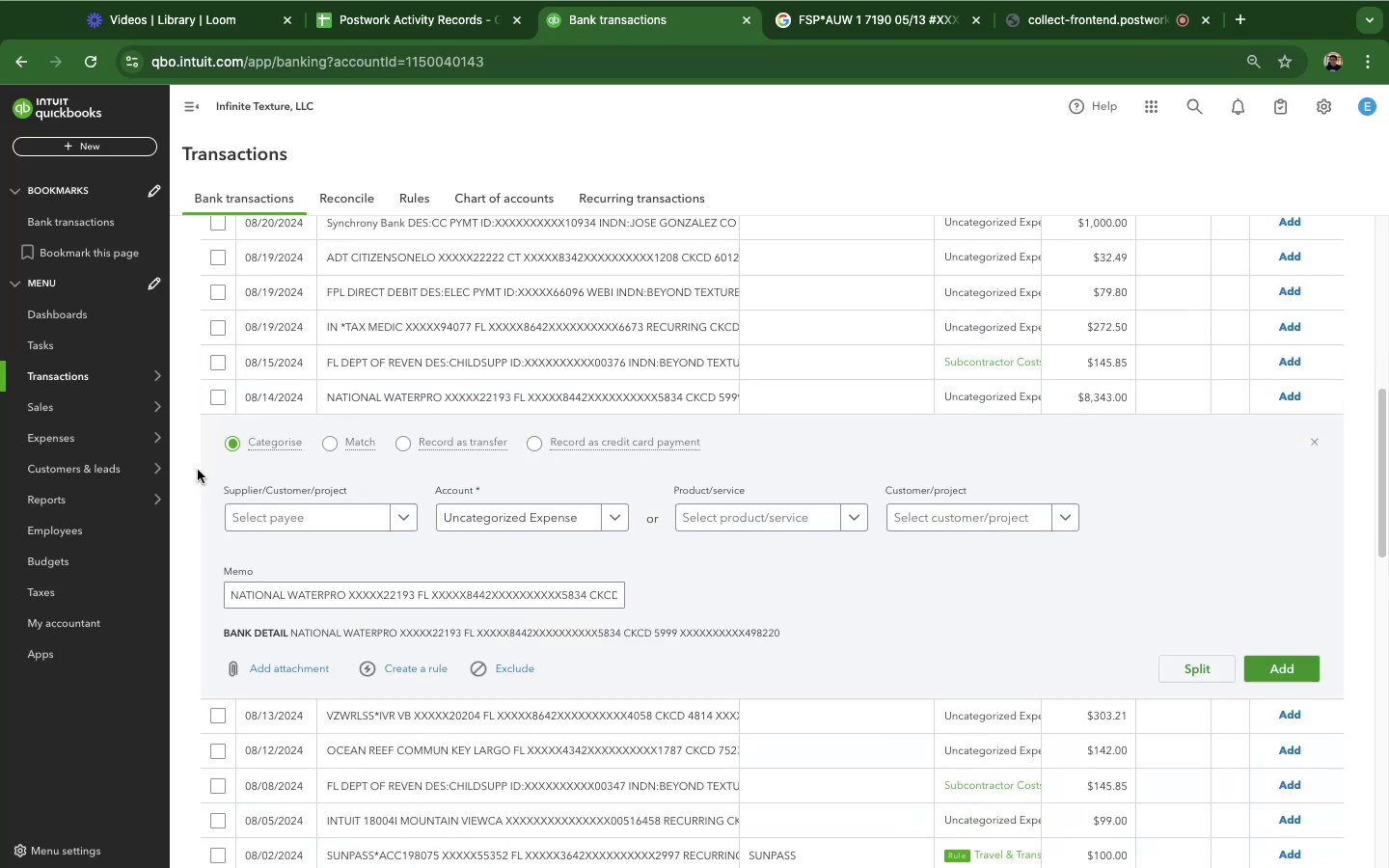 
left_click([190, 463])
 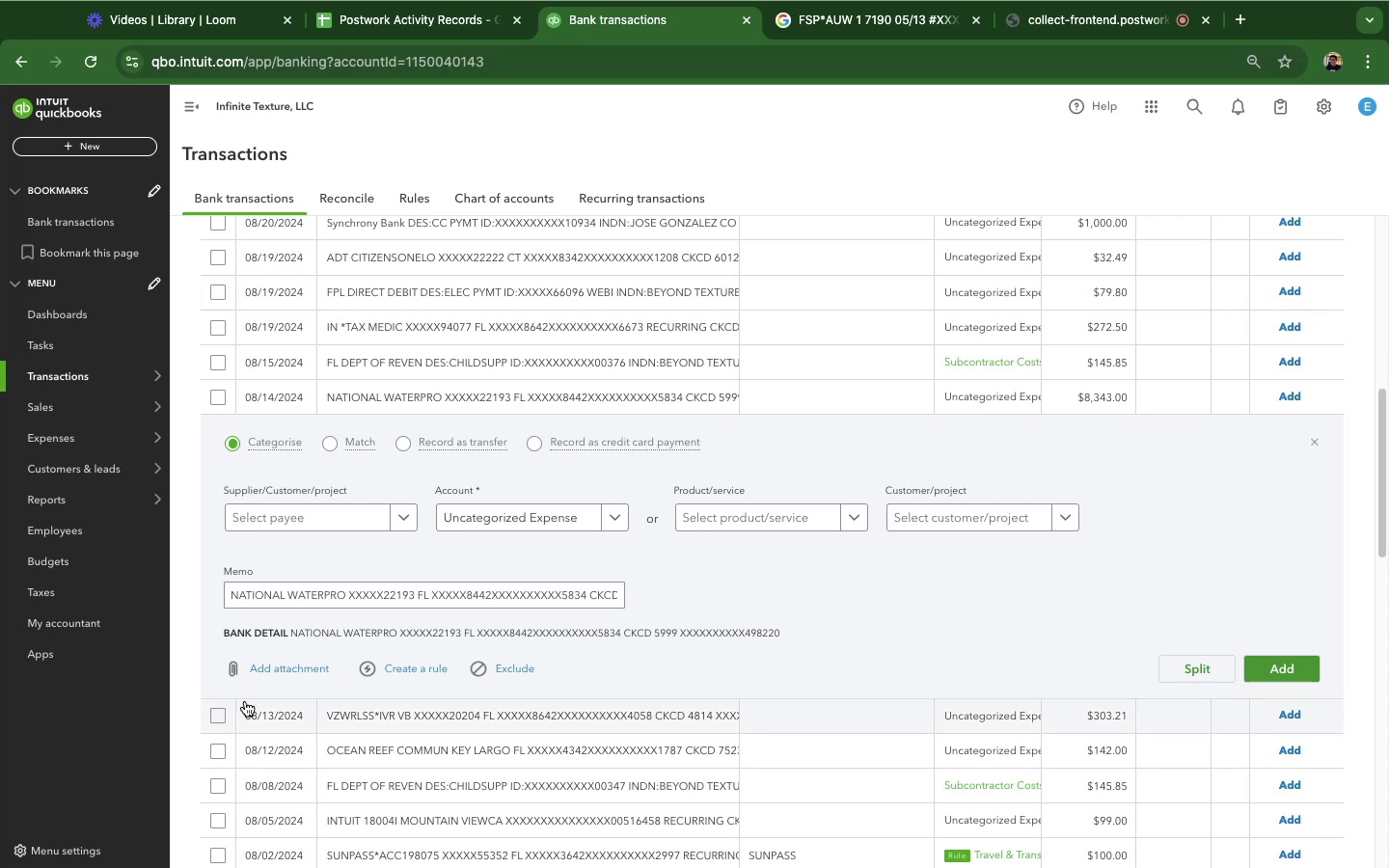 
wait(15.52)
 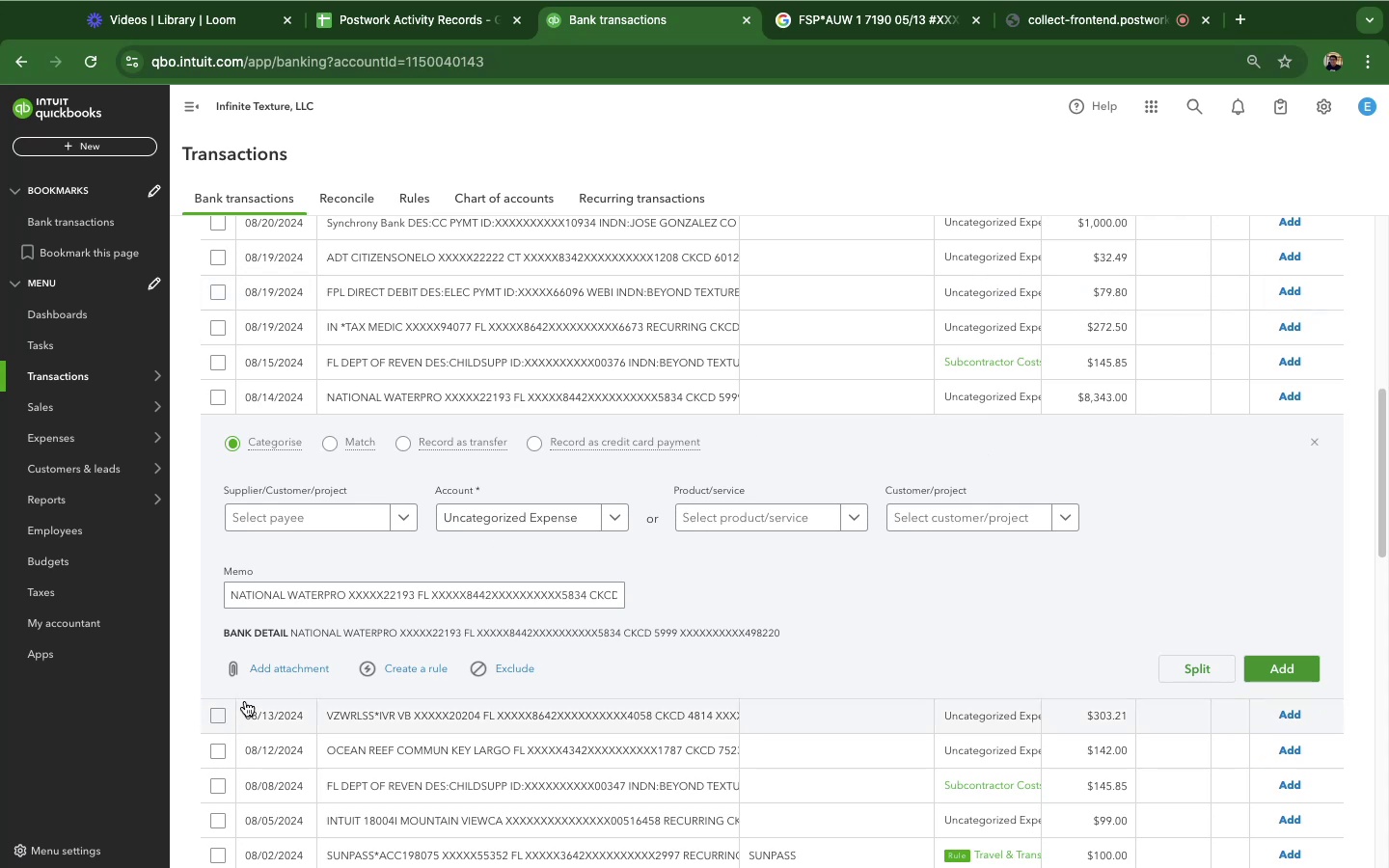 
left_click([1364, 541])
 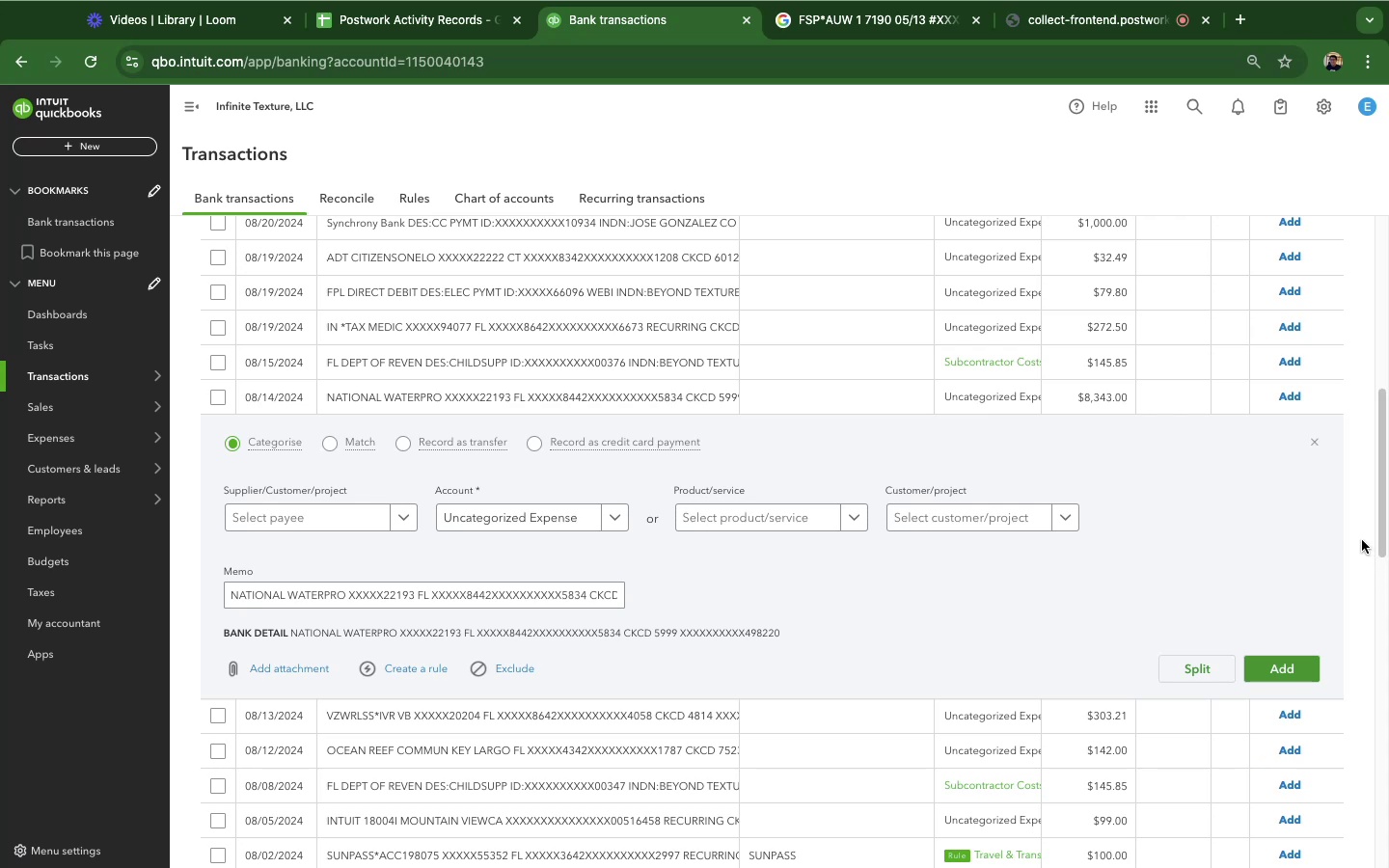 
wait(9.32)
 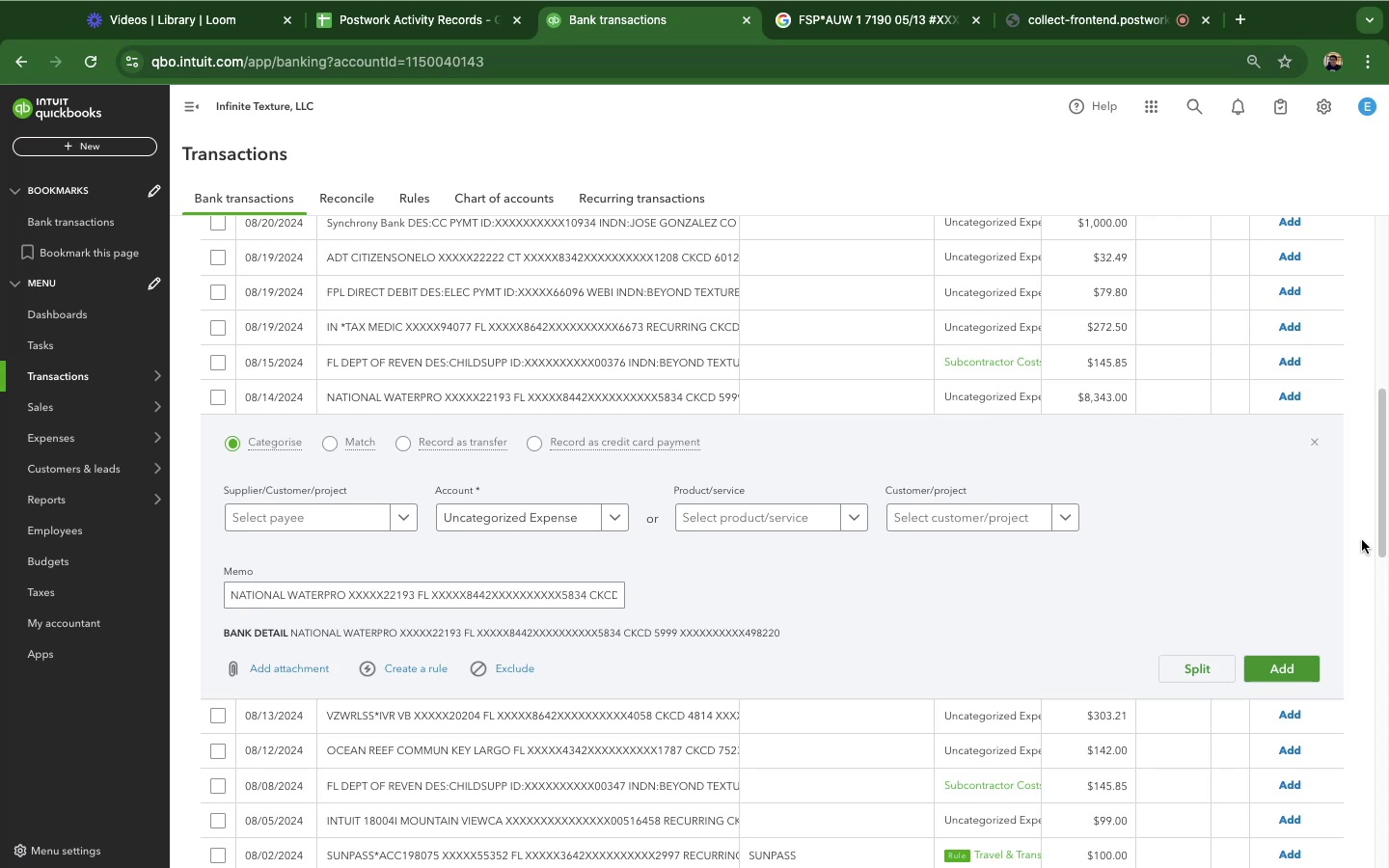 
left_click([497, 598])
 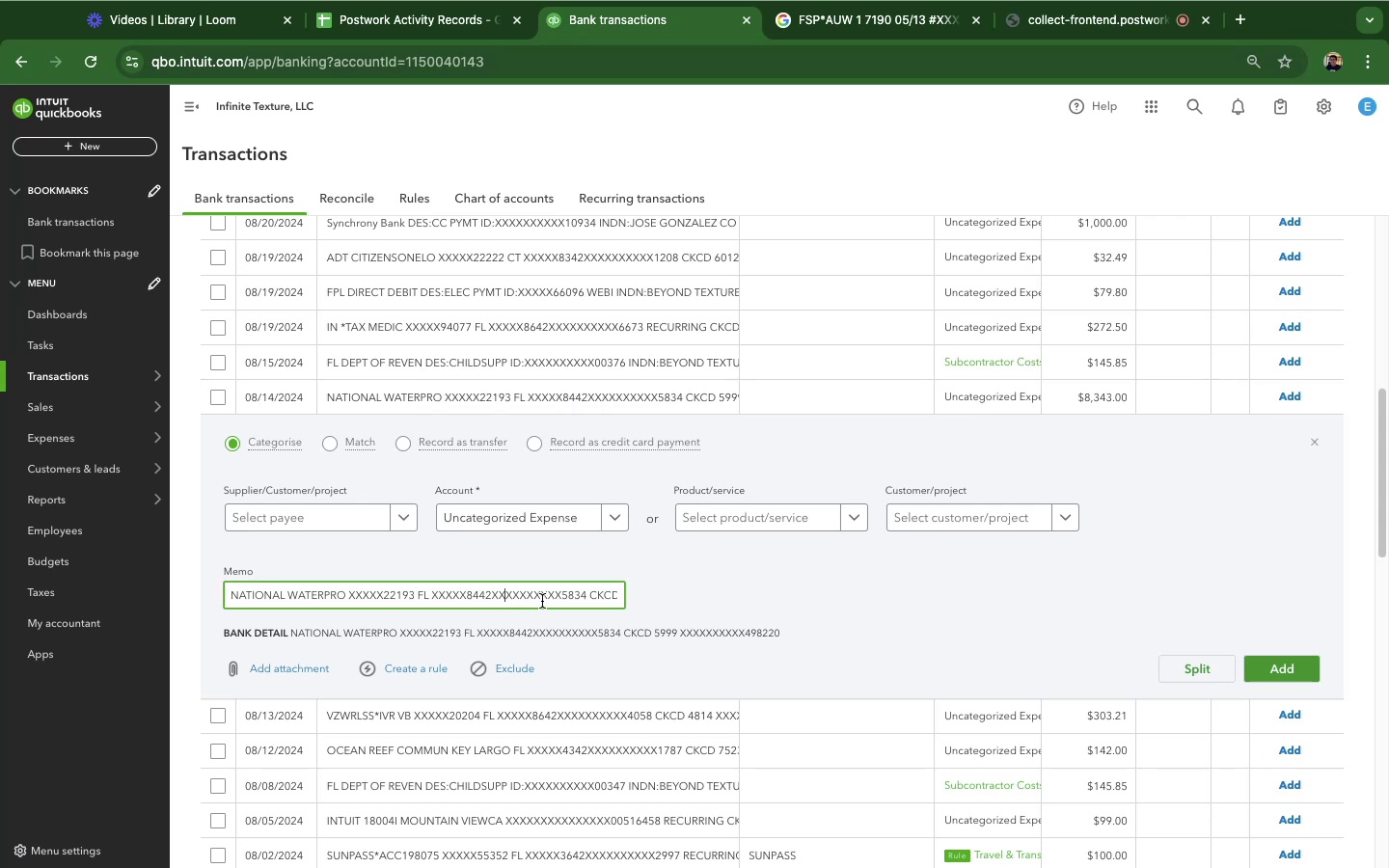 
double_click([542, 601])
 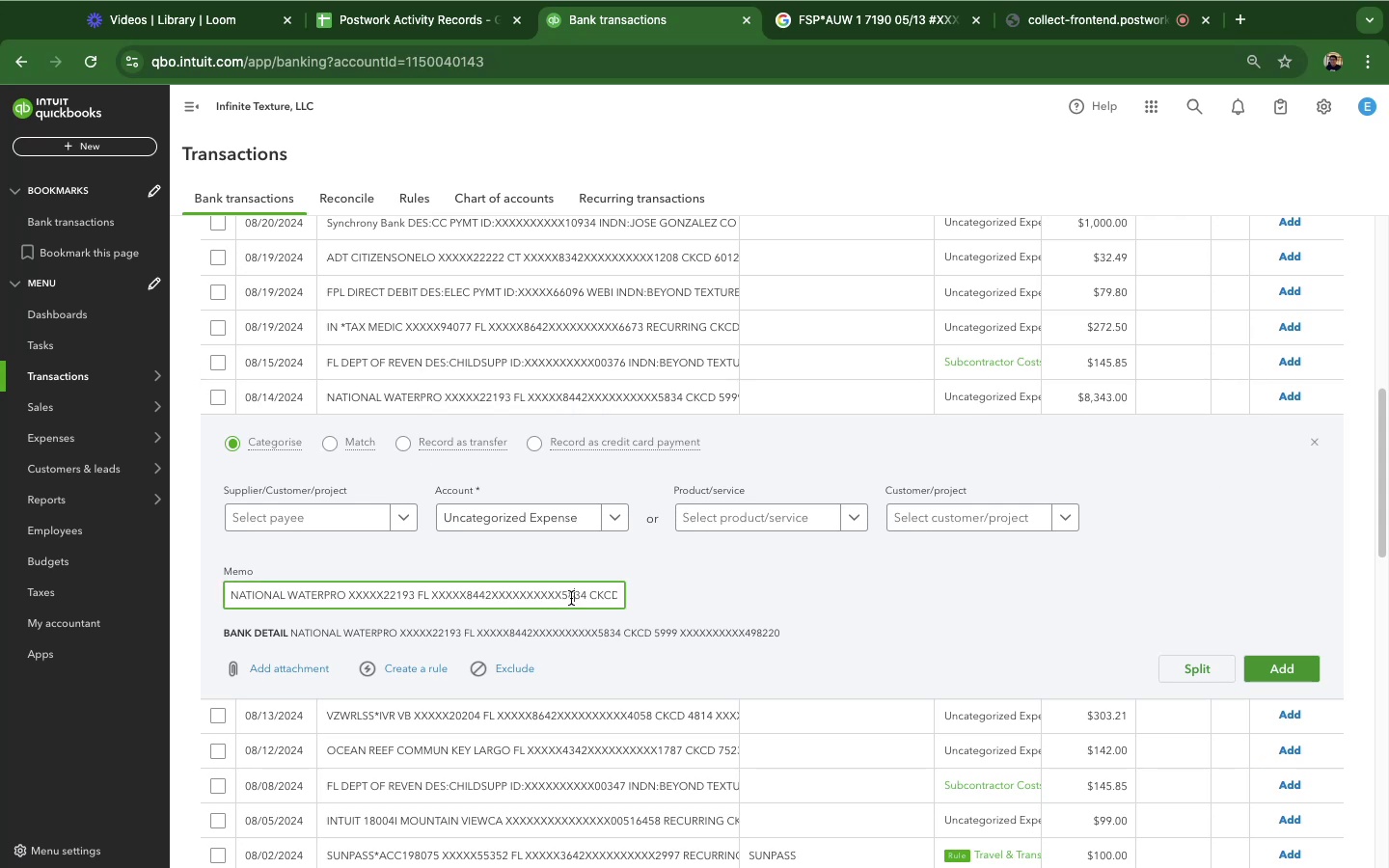 
triple_click([571, 598])
 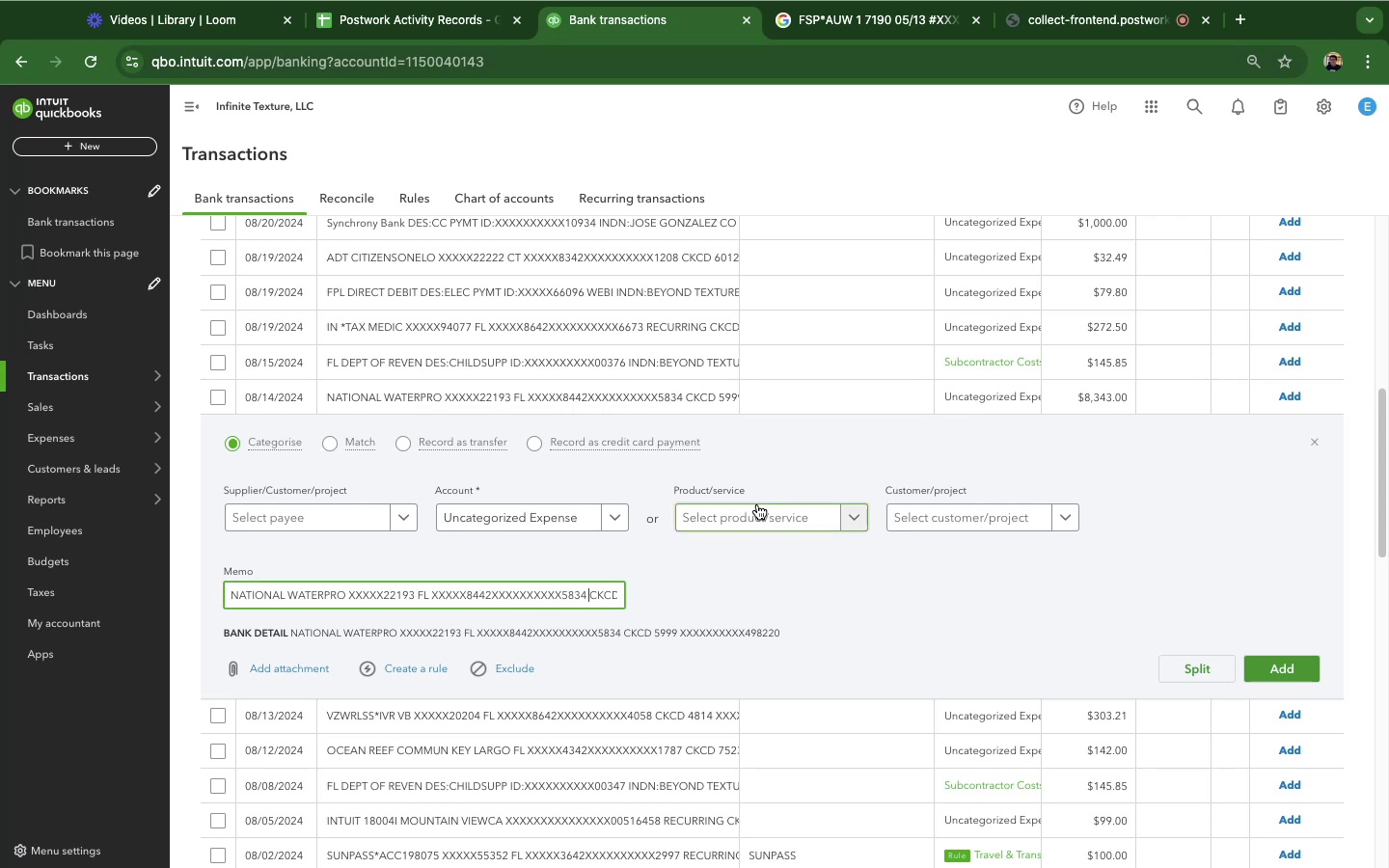 
hold_key(key=ArrowRight, duration=1.5)
 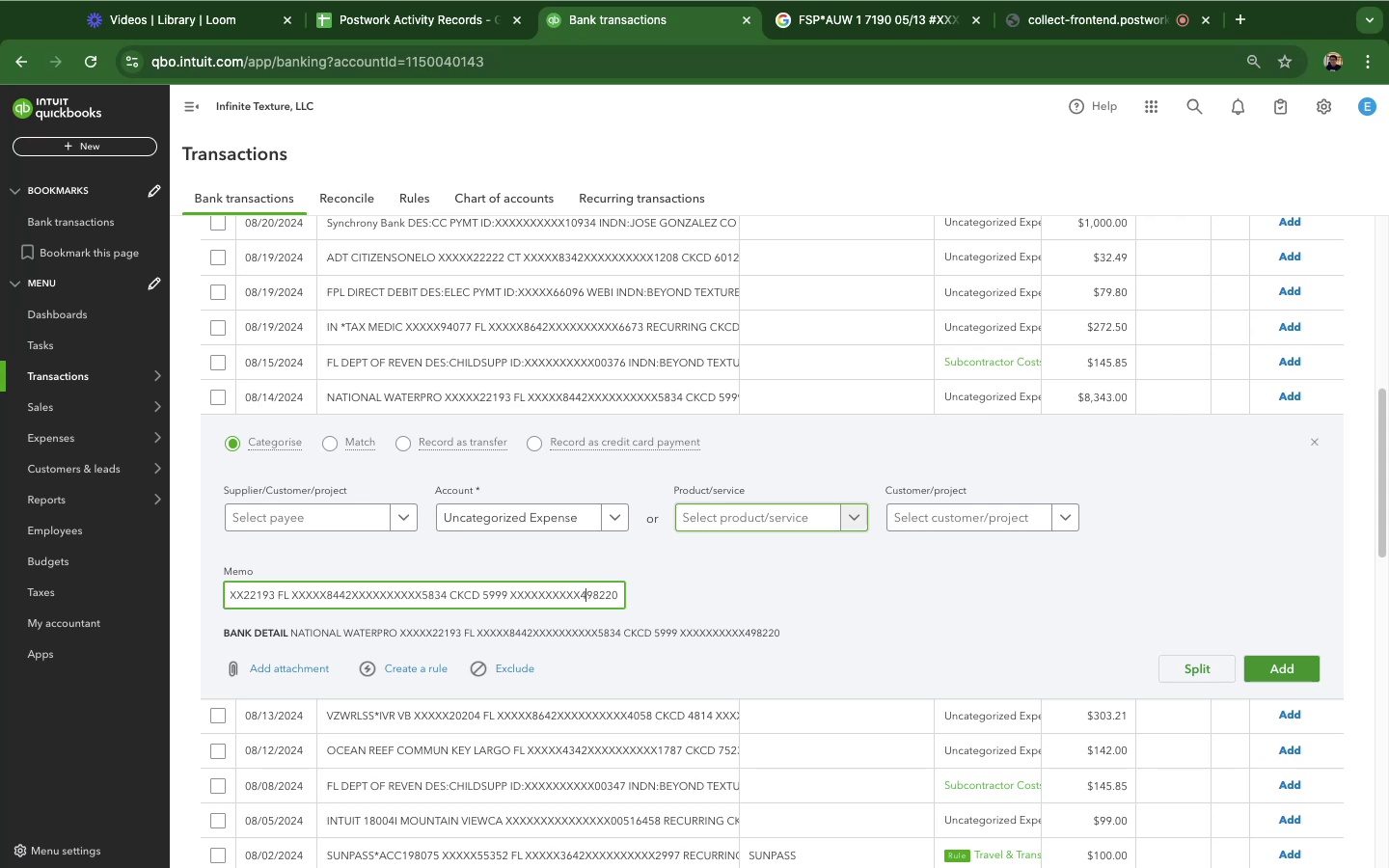 
hold_key(key=ArrowRight, duration=1.51)
 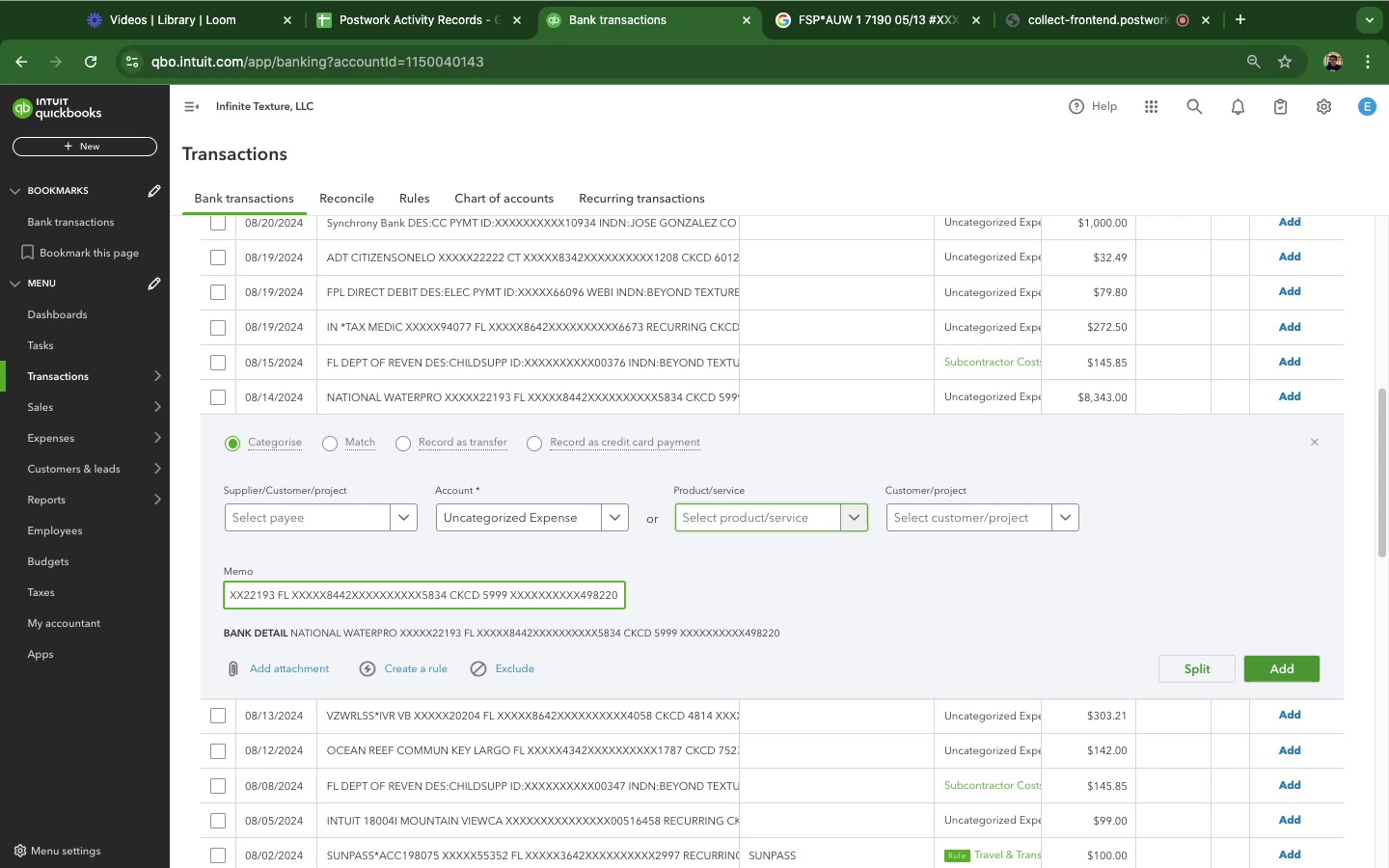 
key(ArrowRight)
 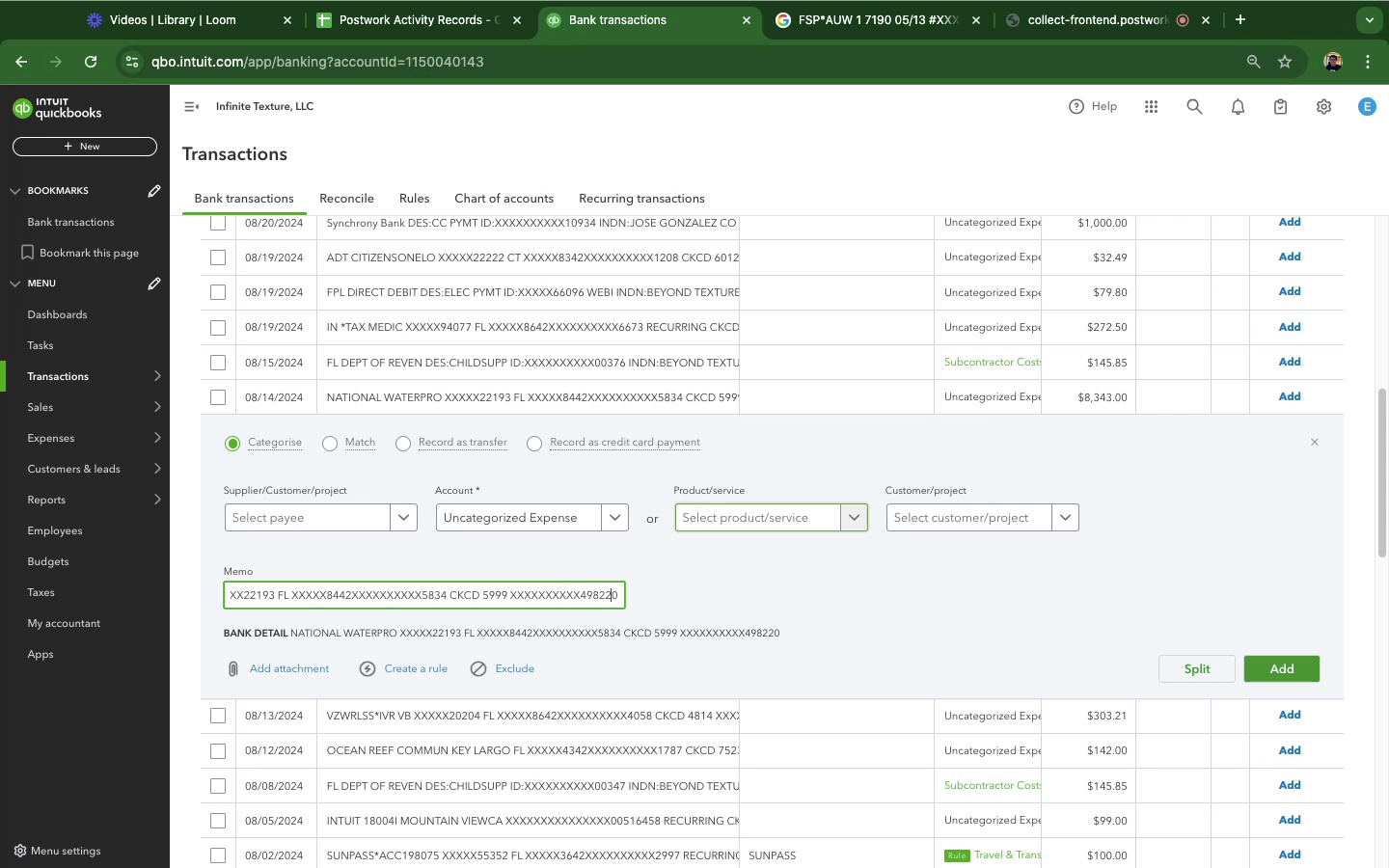 
key(ArrowRight)
 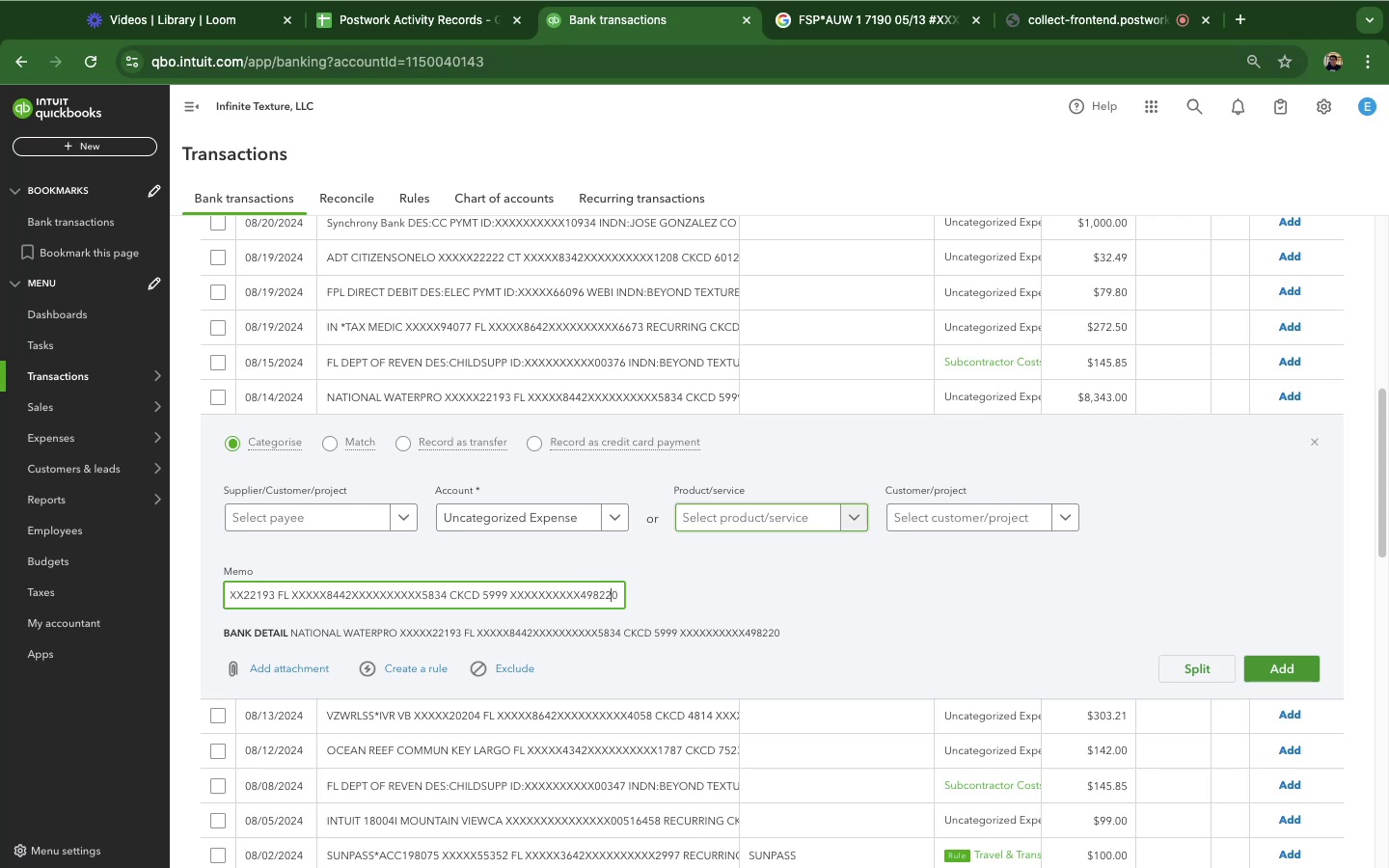 
hold_key(key=ArrowLeft, duration=1.51)
 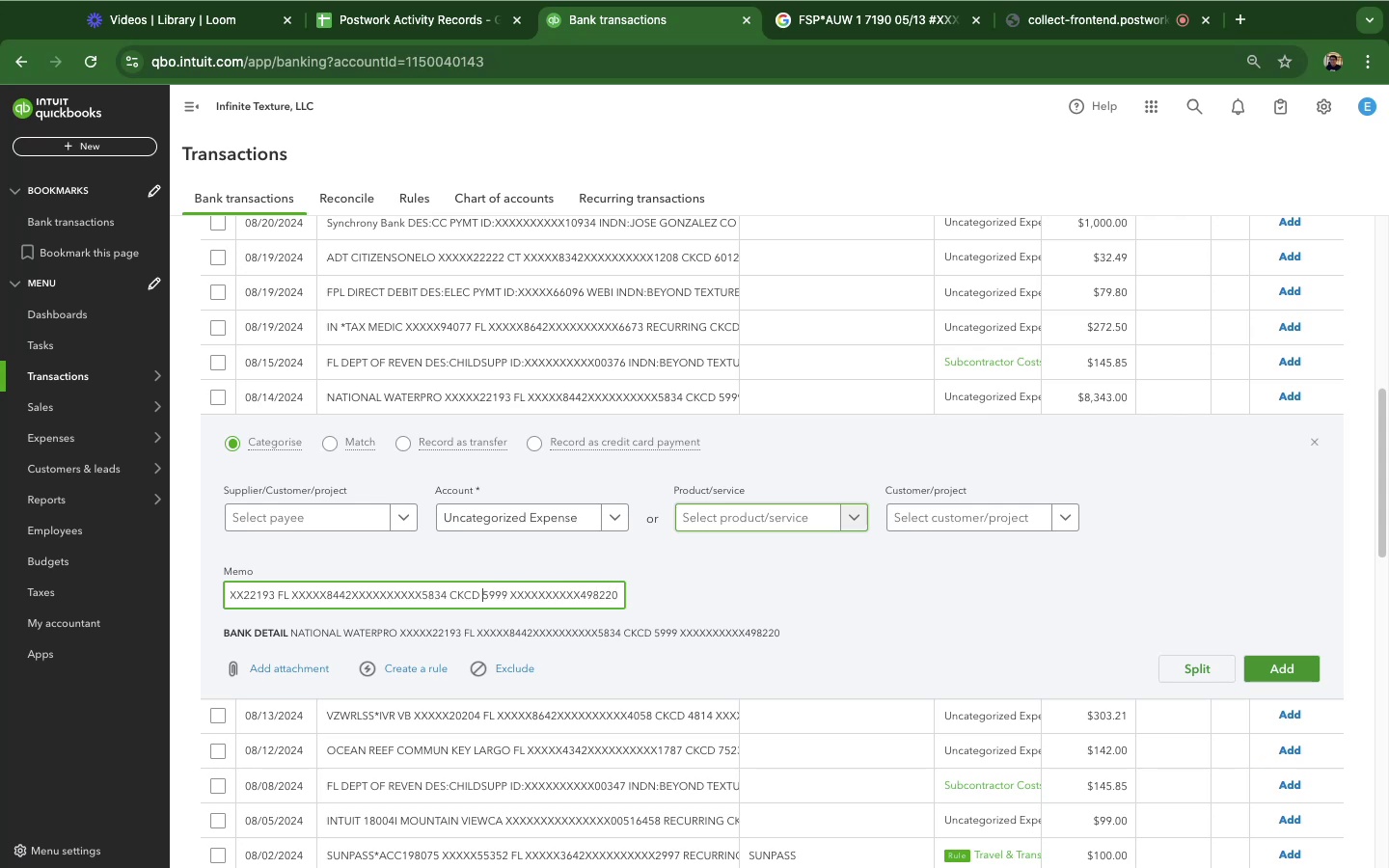 
hold_key(key=ArrowLeft, duration=1.51)
 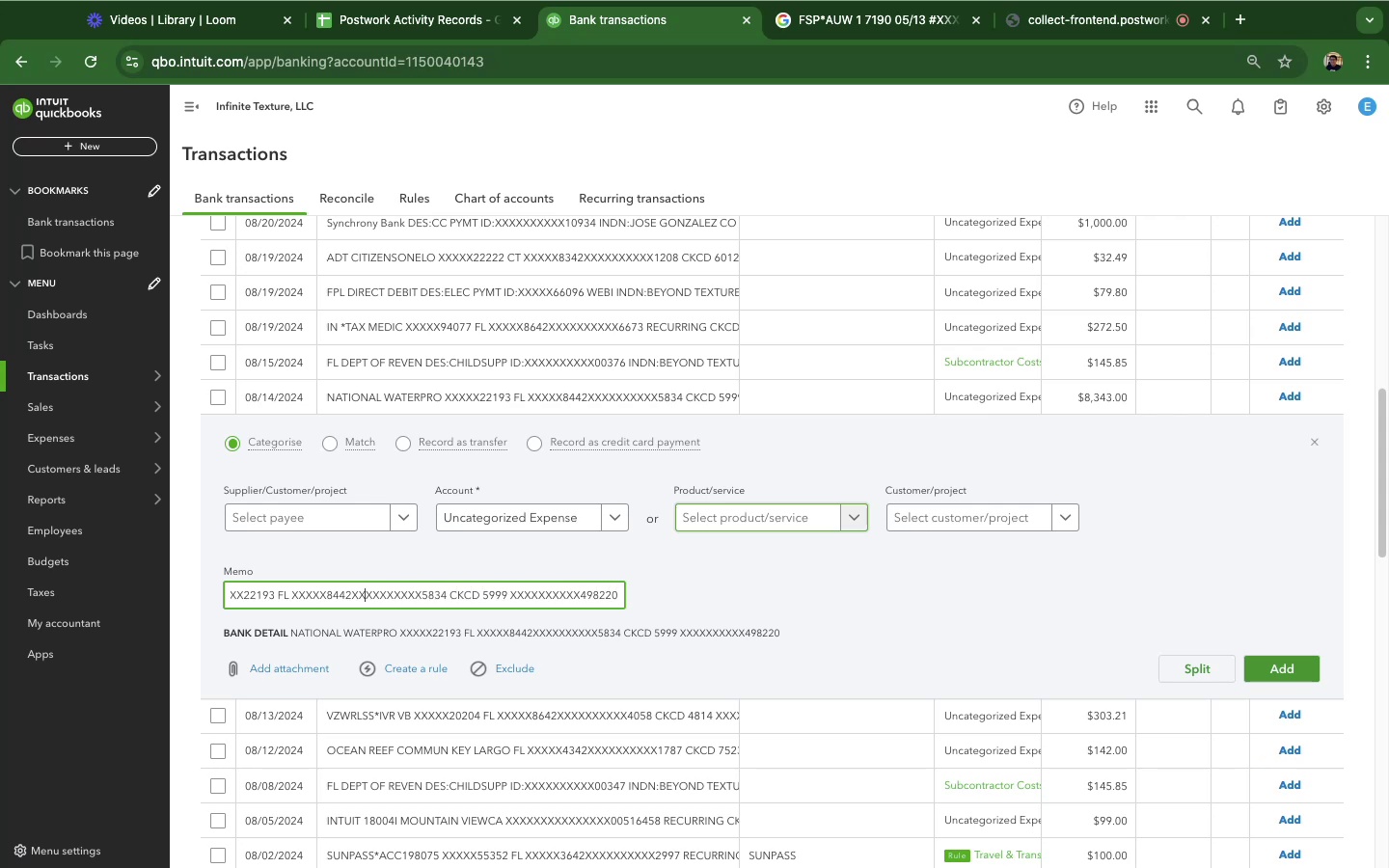 
hold_key(key=ArrowLeft, duration=1.5)
 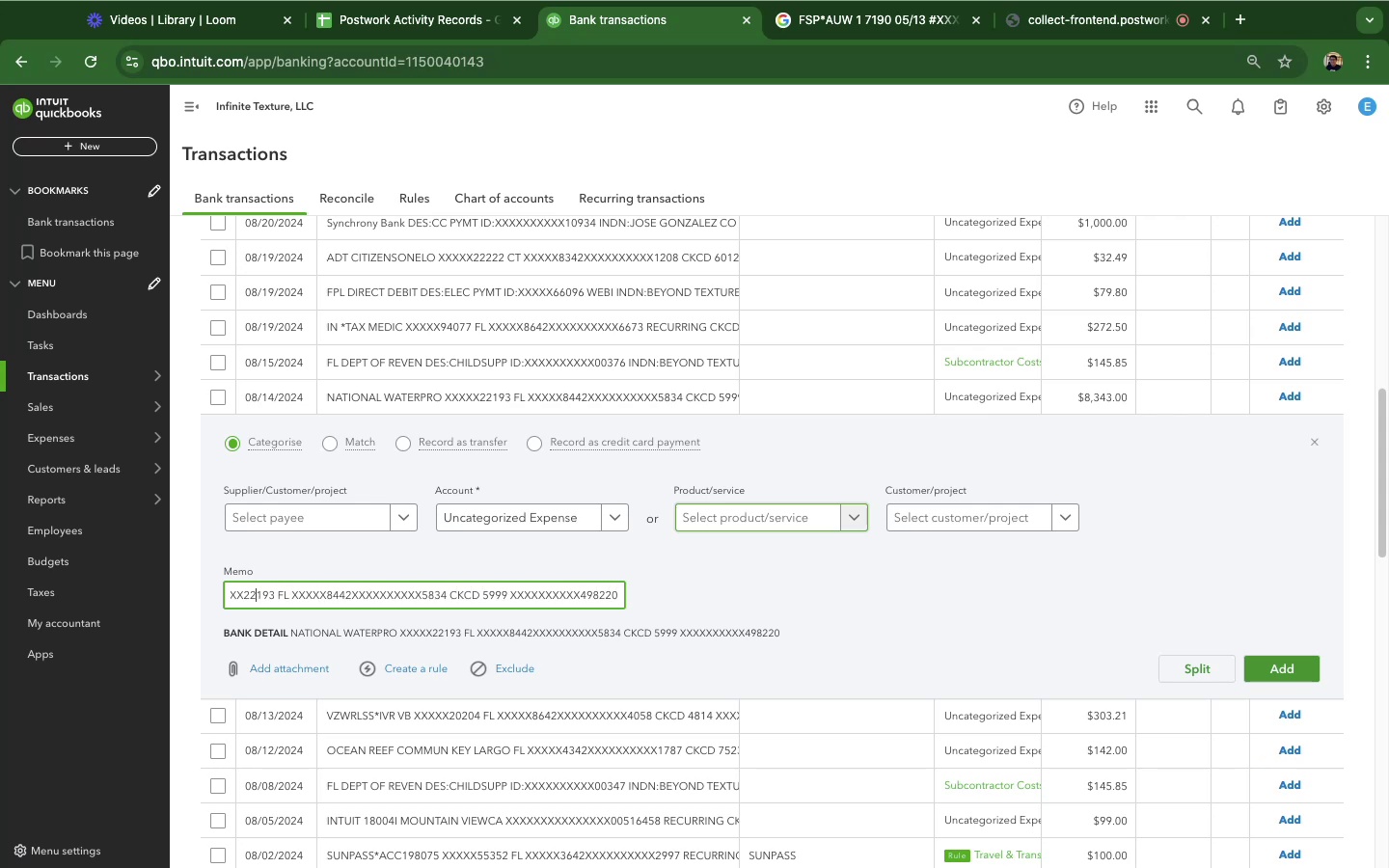 
hold_key(key=ArrowLeft, duration=1.51)
 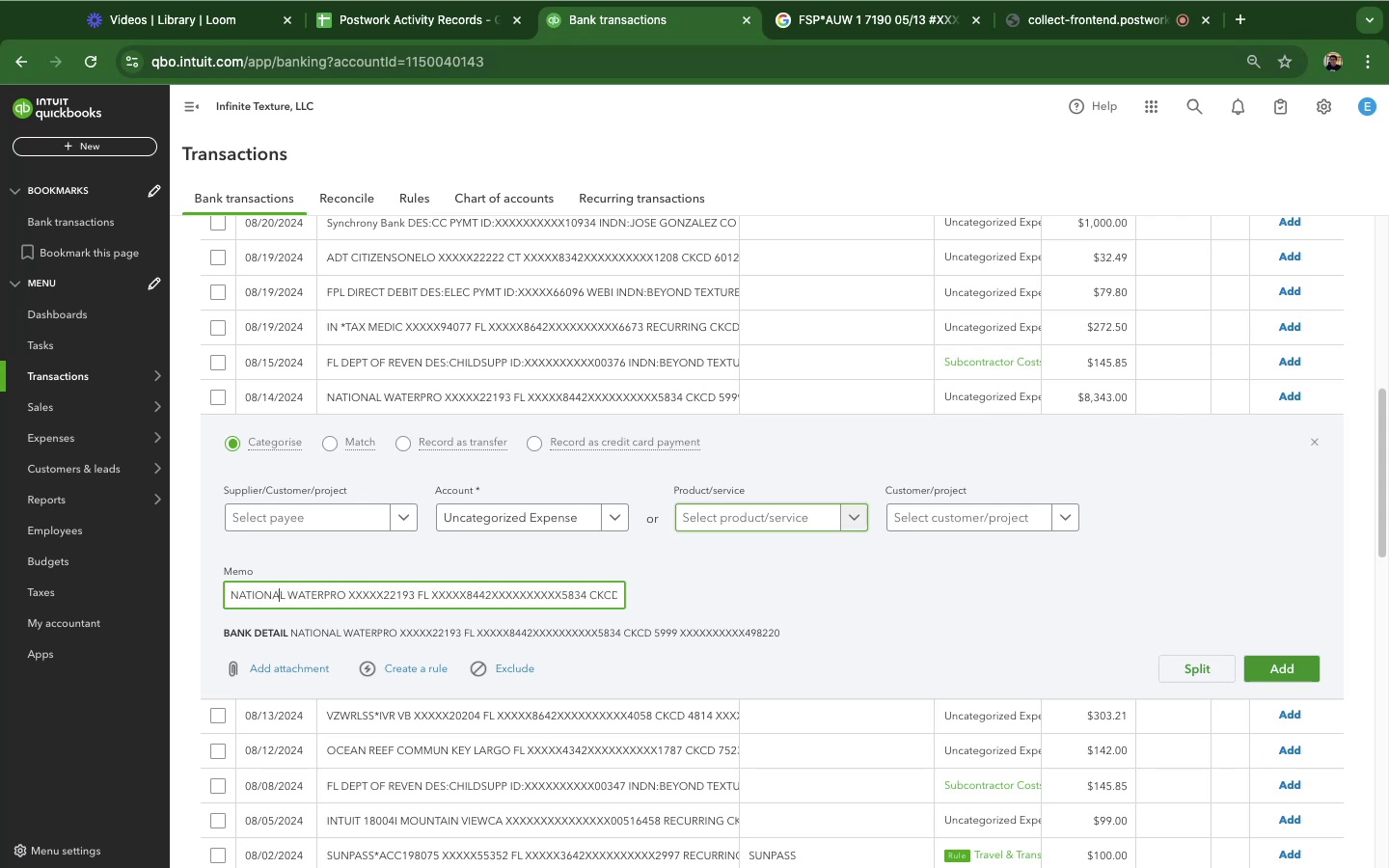 
hold_key(key=ArrowLeft, duration=1.52)
 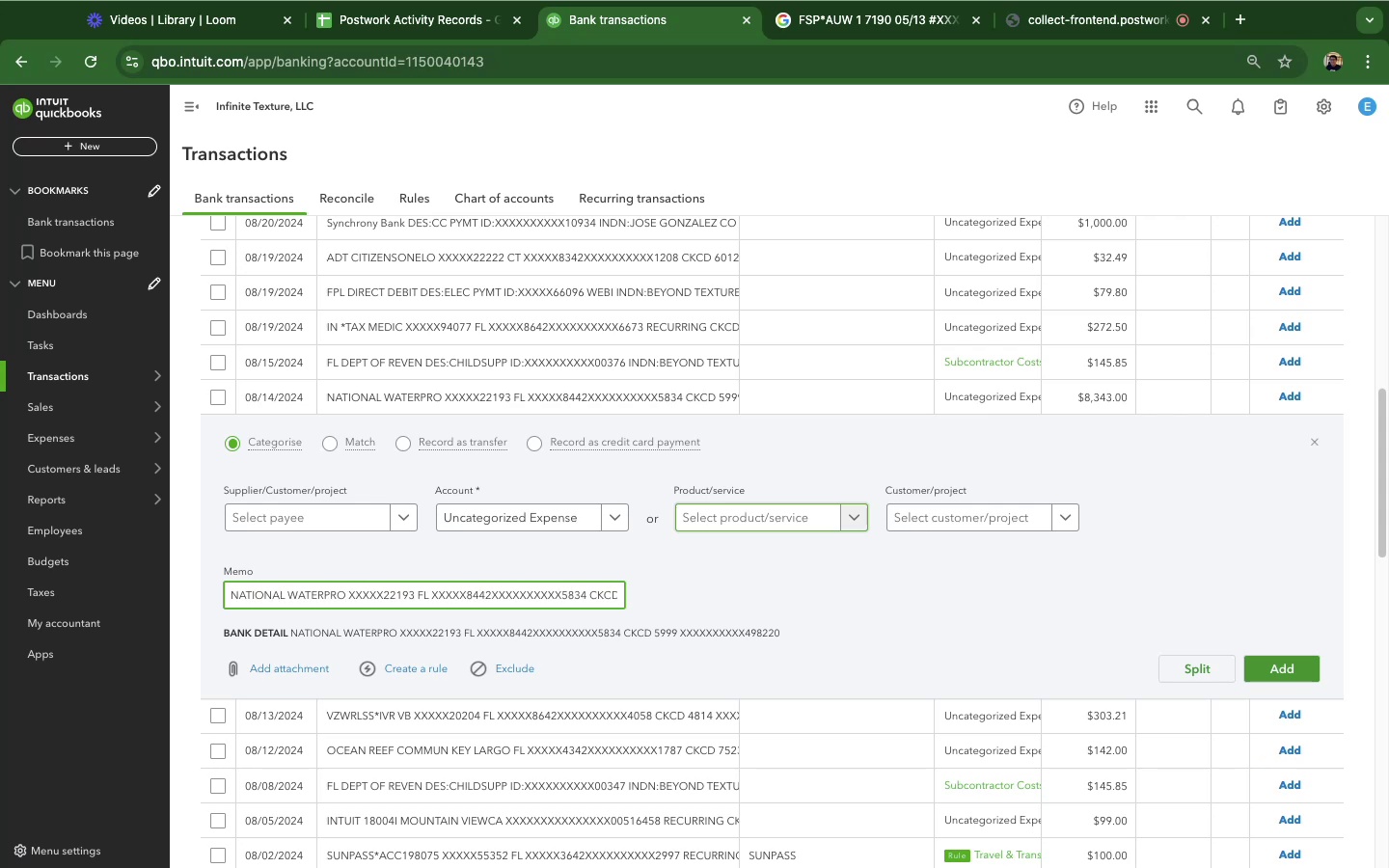 
hold_key(key=ArrowLeft, duration=0.58)
 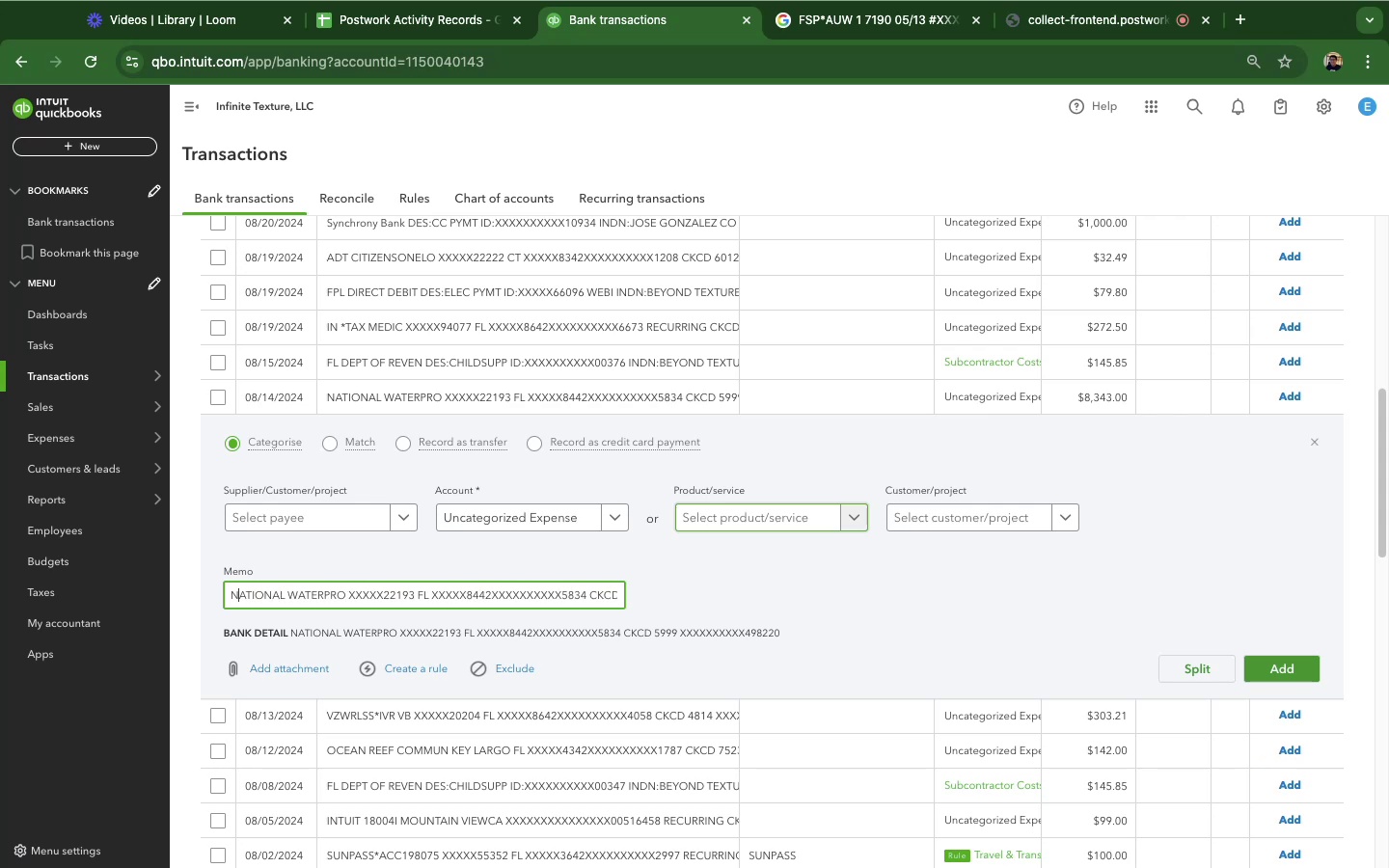 
hold_key(key=ArrowRight, duration=1.51)
 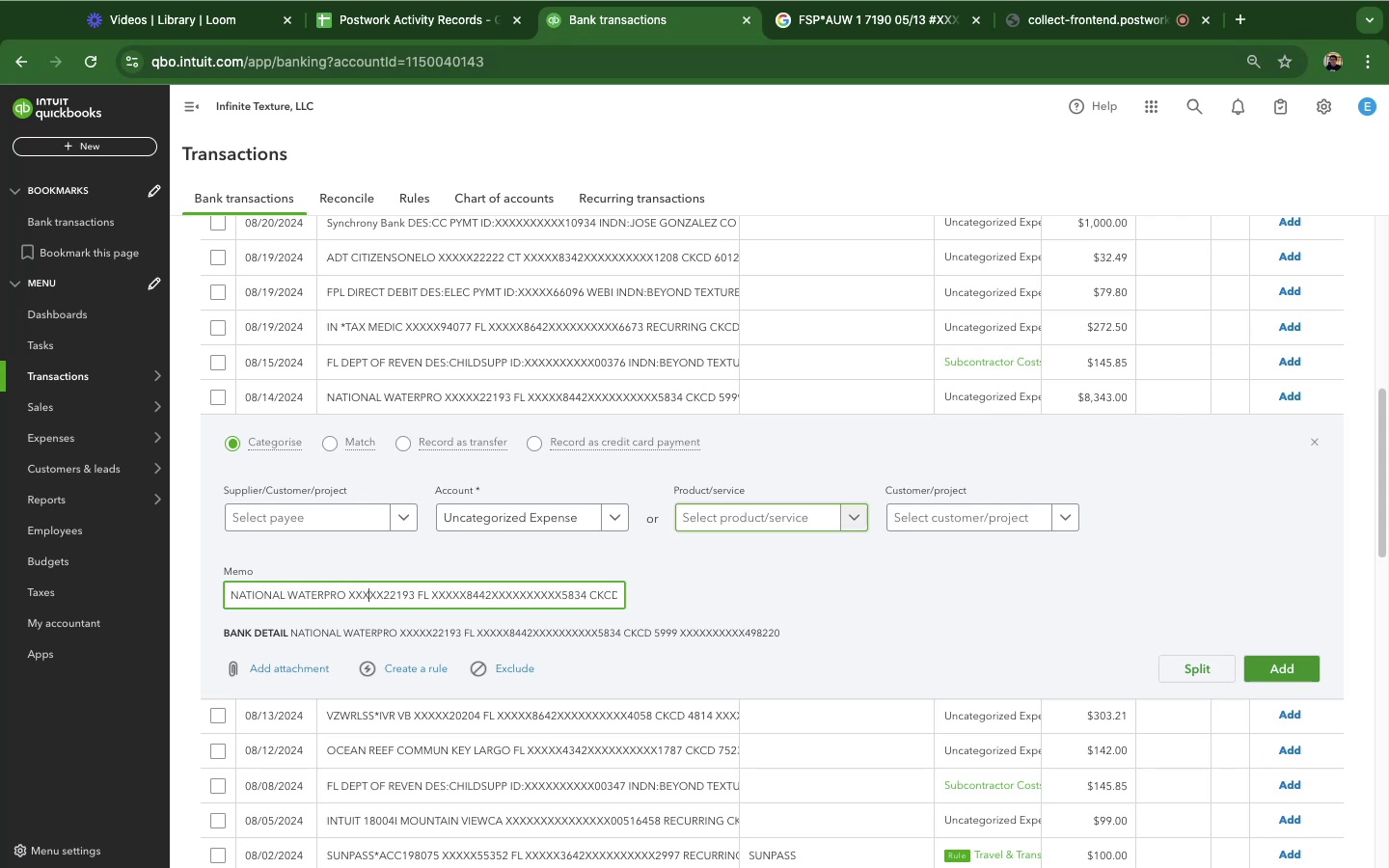 
hold_key(key=ArrowRight, duration=0.68)
 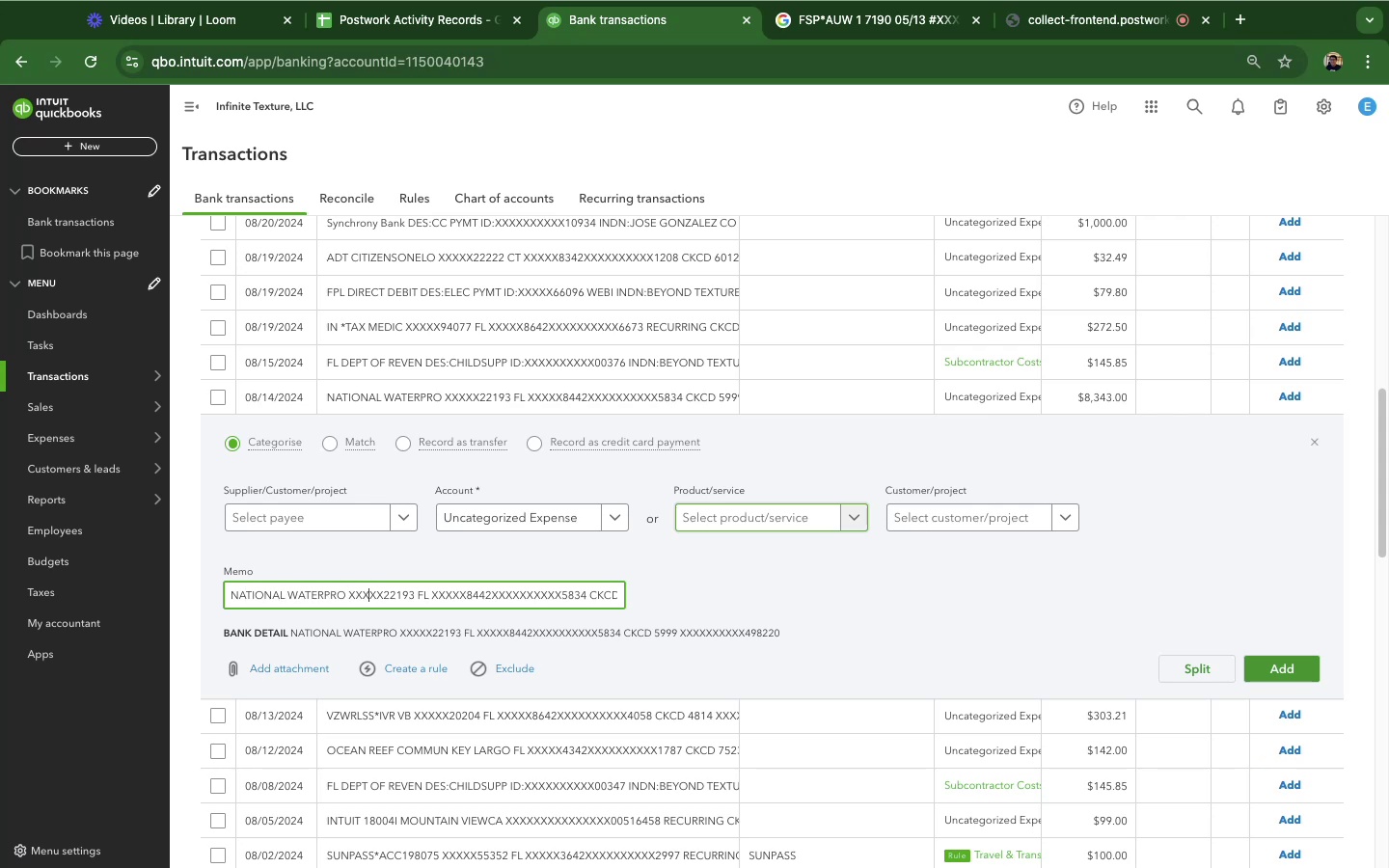 
key(ArrowLeft)
 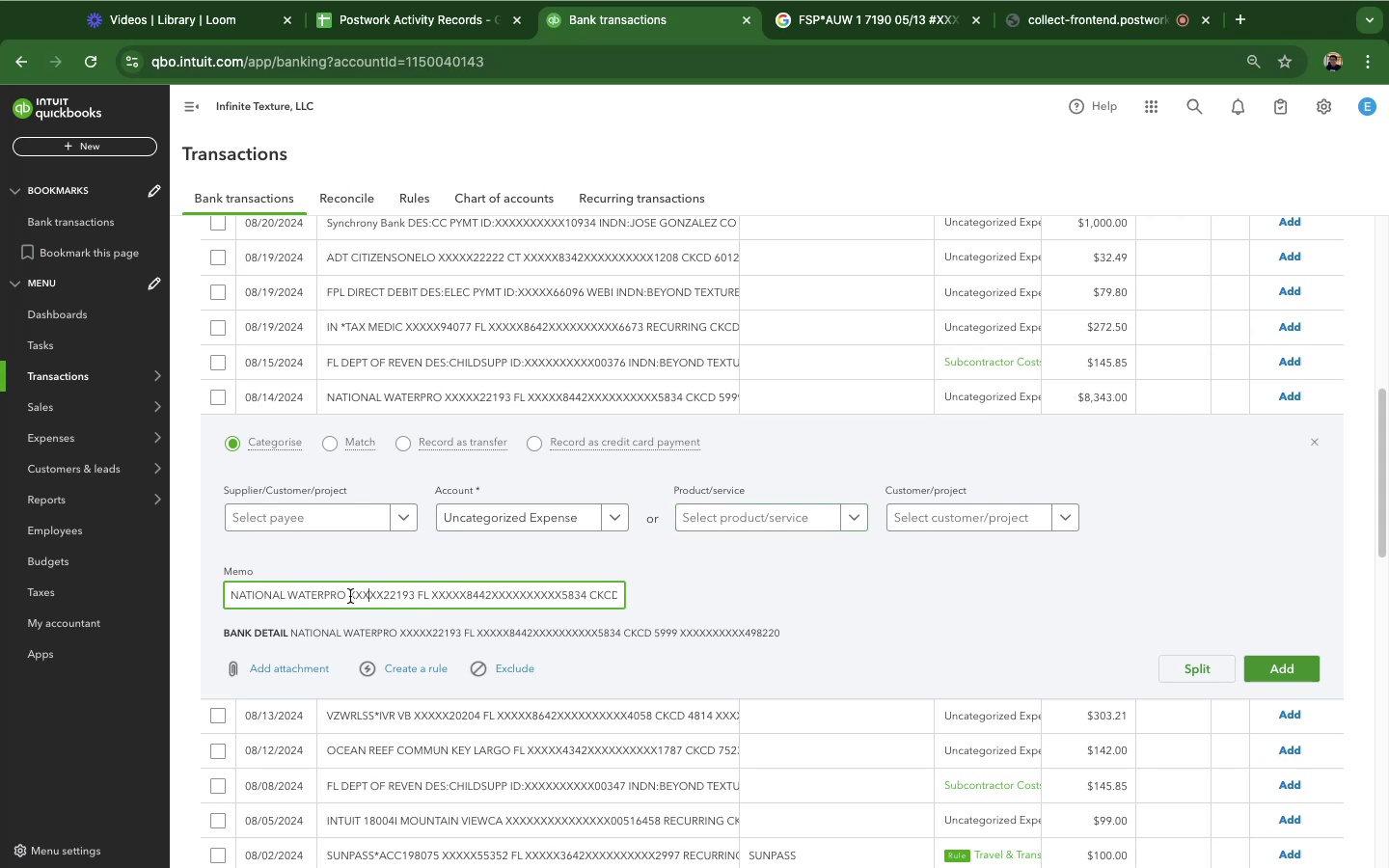 
left_click_drag(start_coordinate=[344, 596], to_coordinate=[225, 582])
 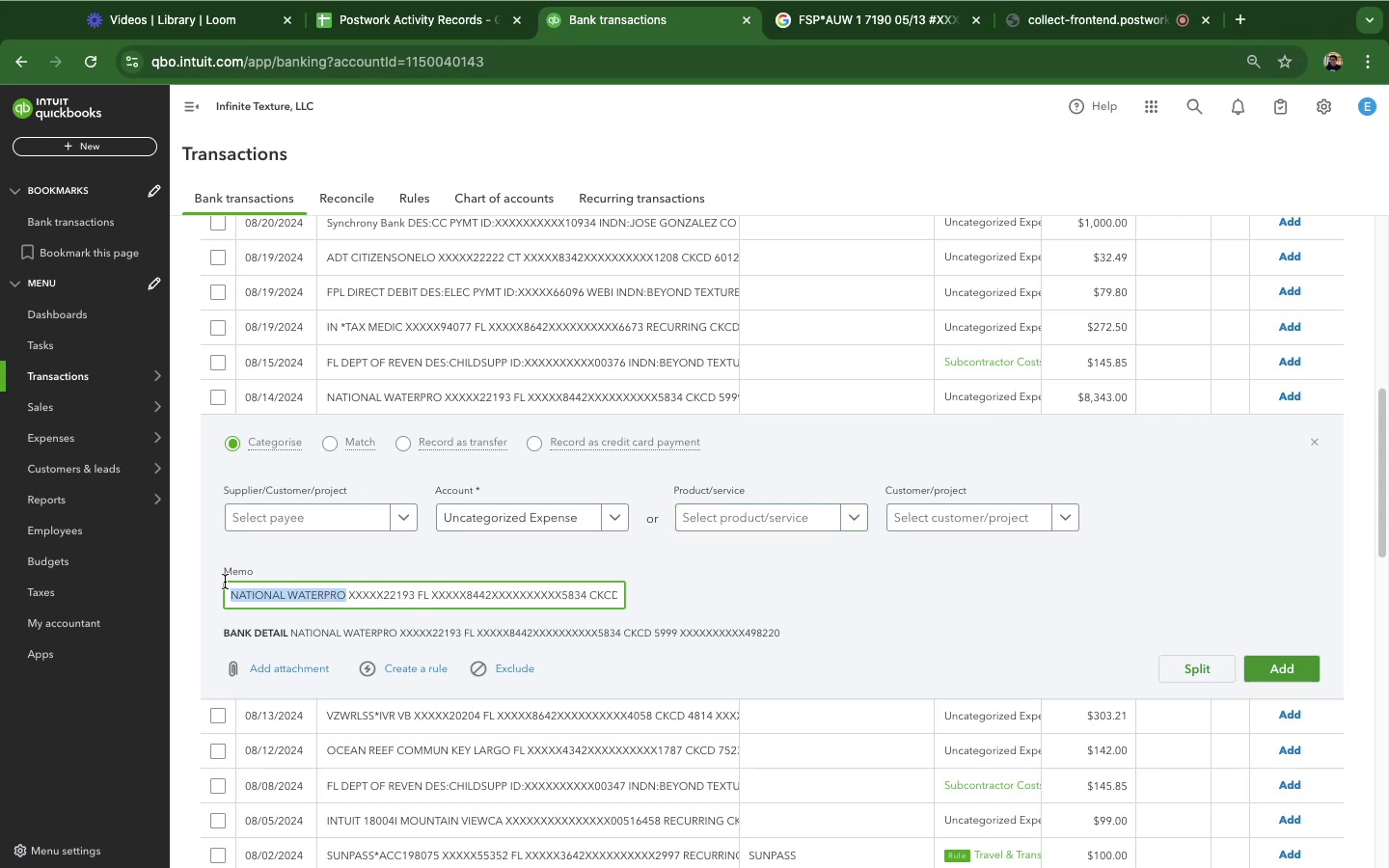 
hold_key(key=CommandLeft, duration=0.71)
 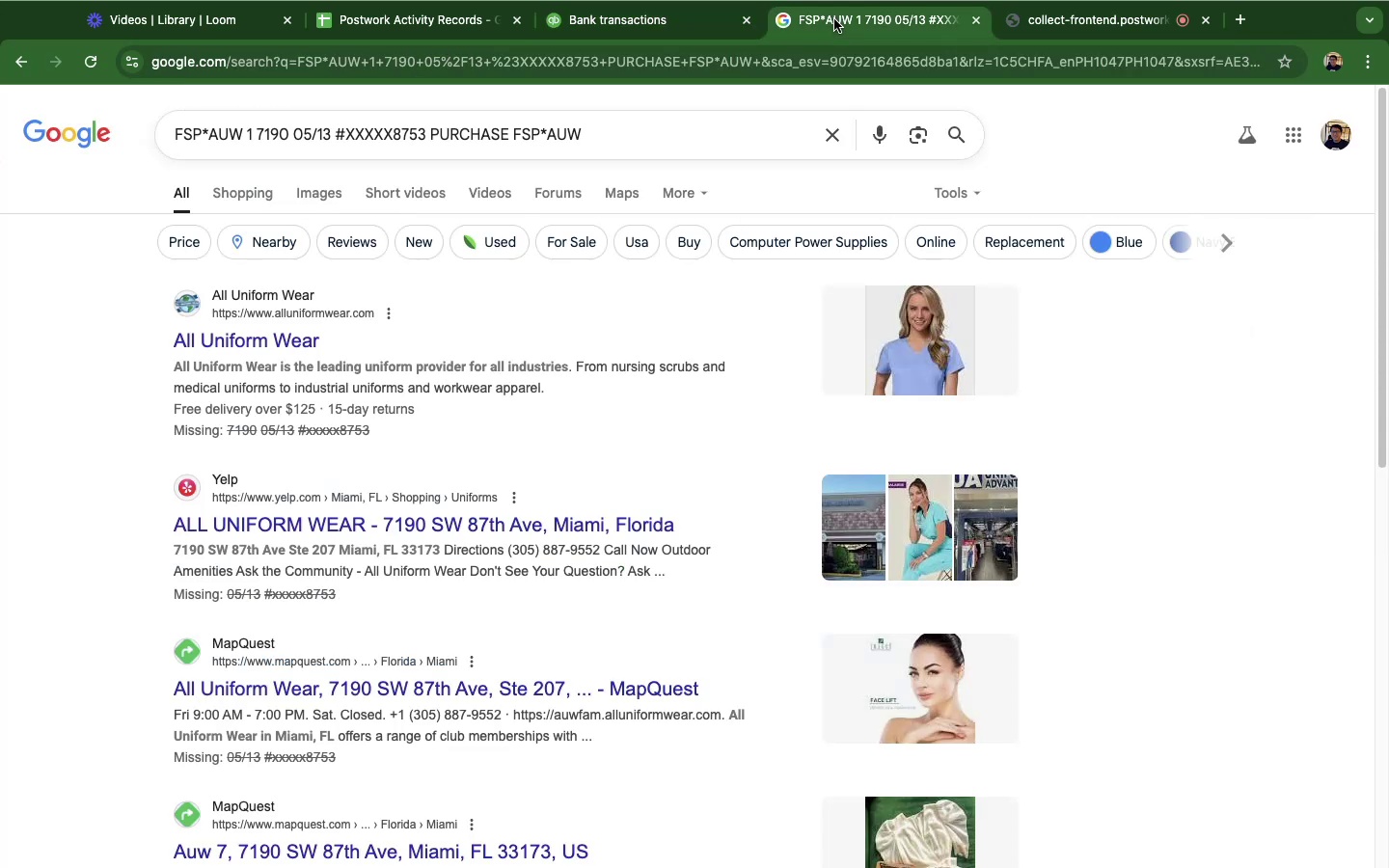 
hold_key(key=C, duration=0.59)
 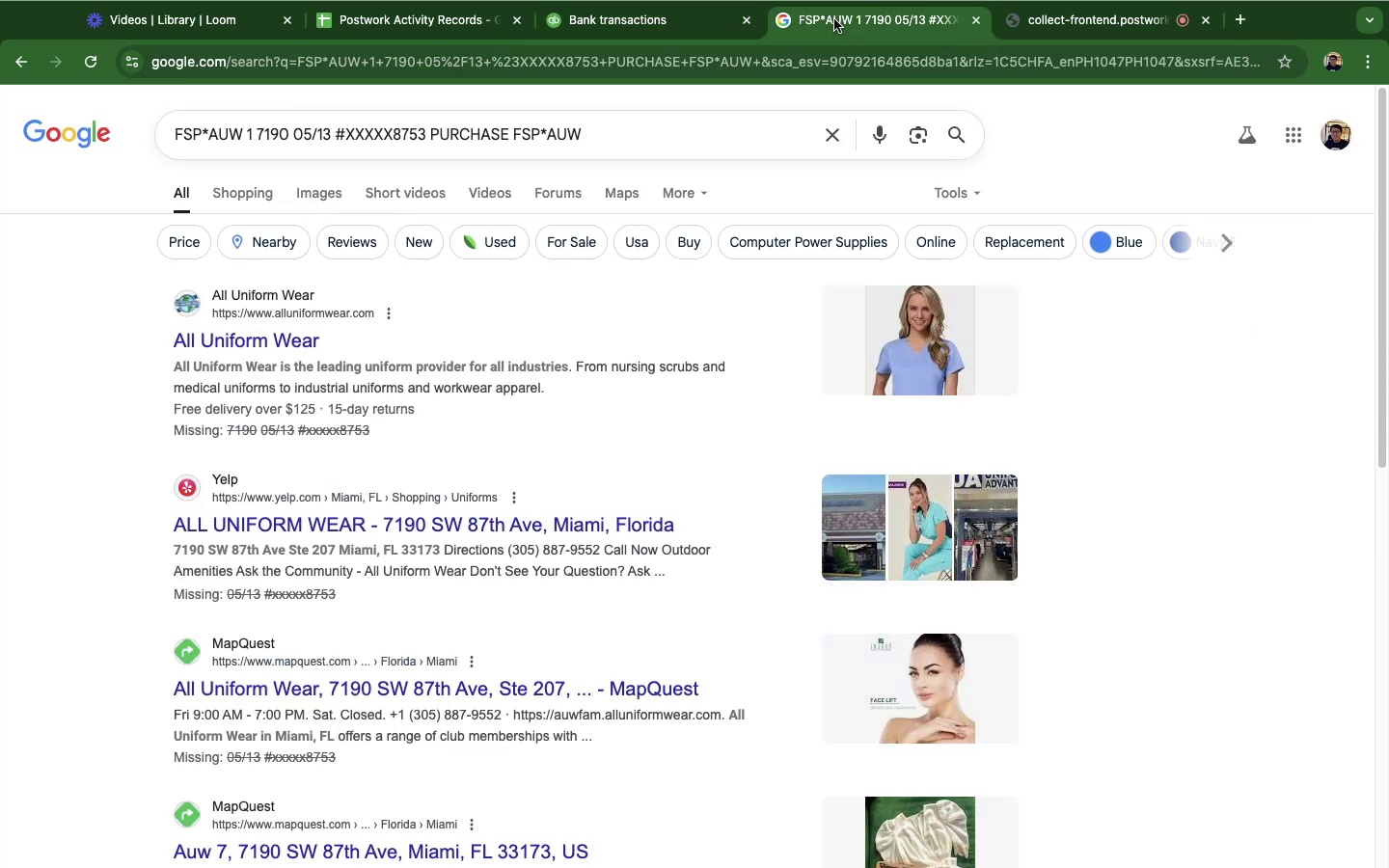 
left_click([834, 19])
 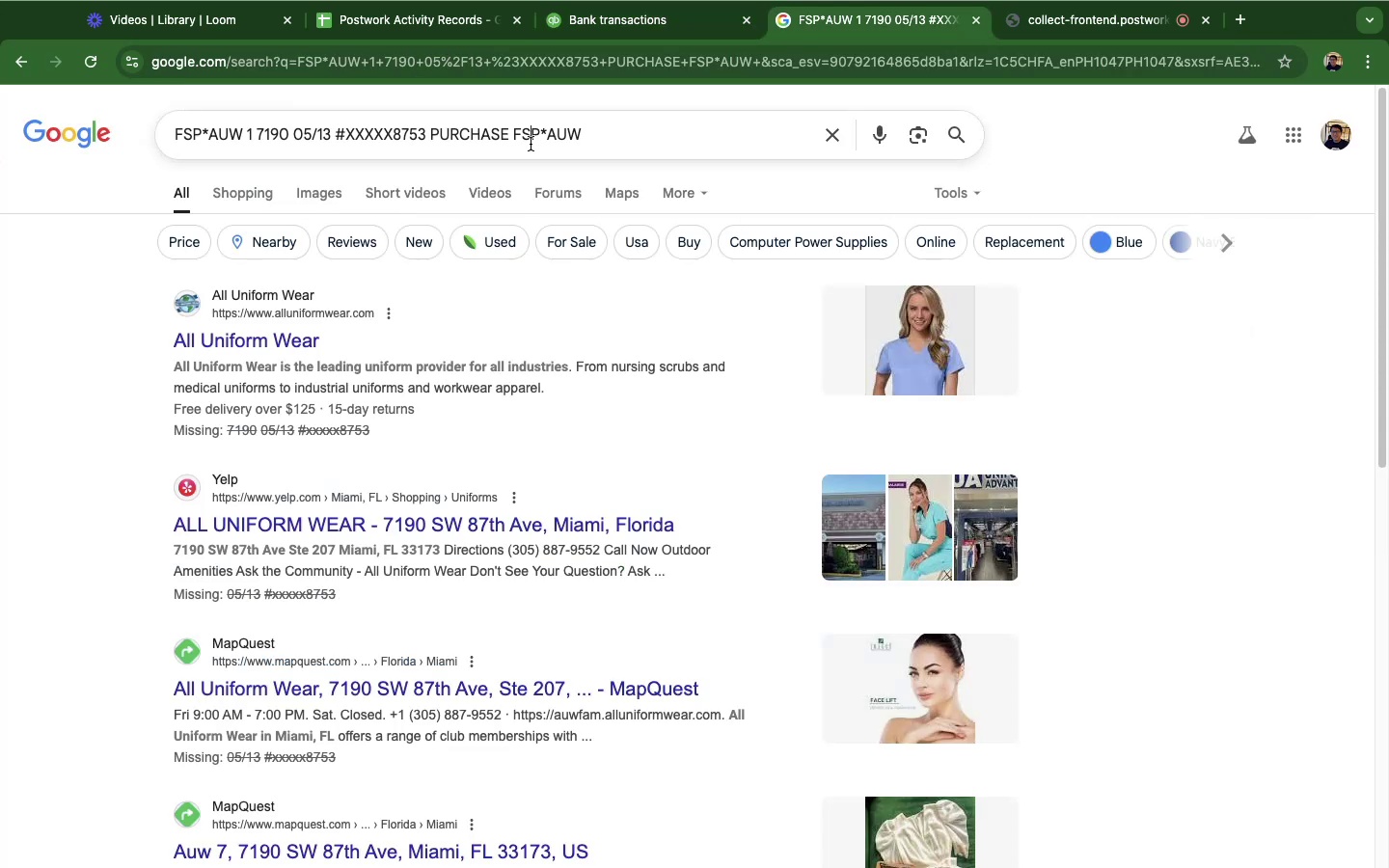 
double_click([531, 144])
 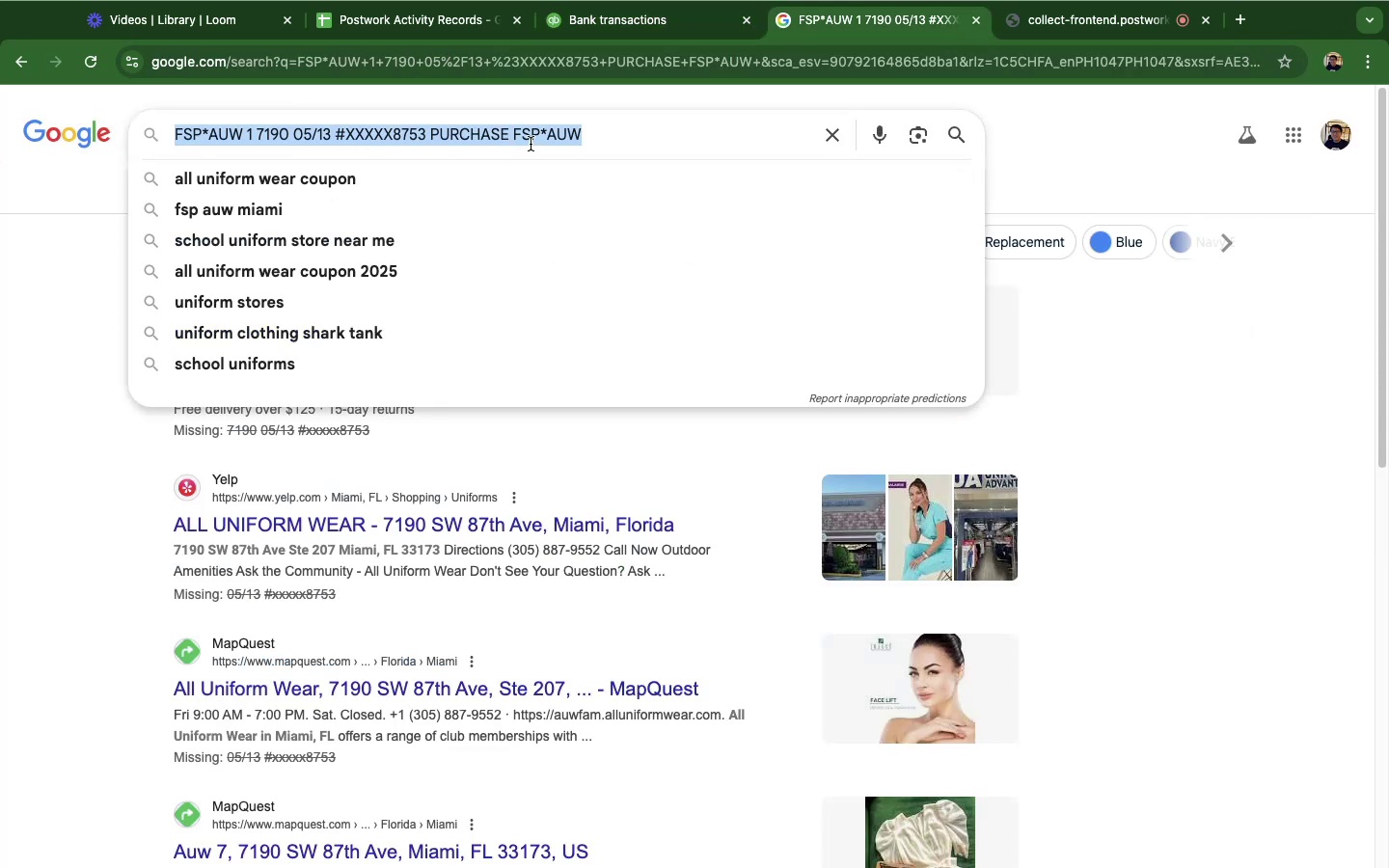 
triple_click([531, 144])
 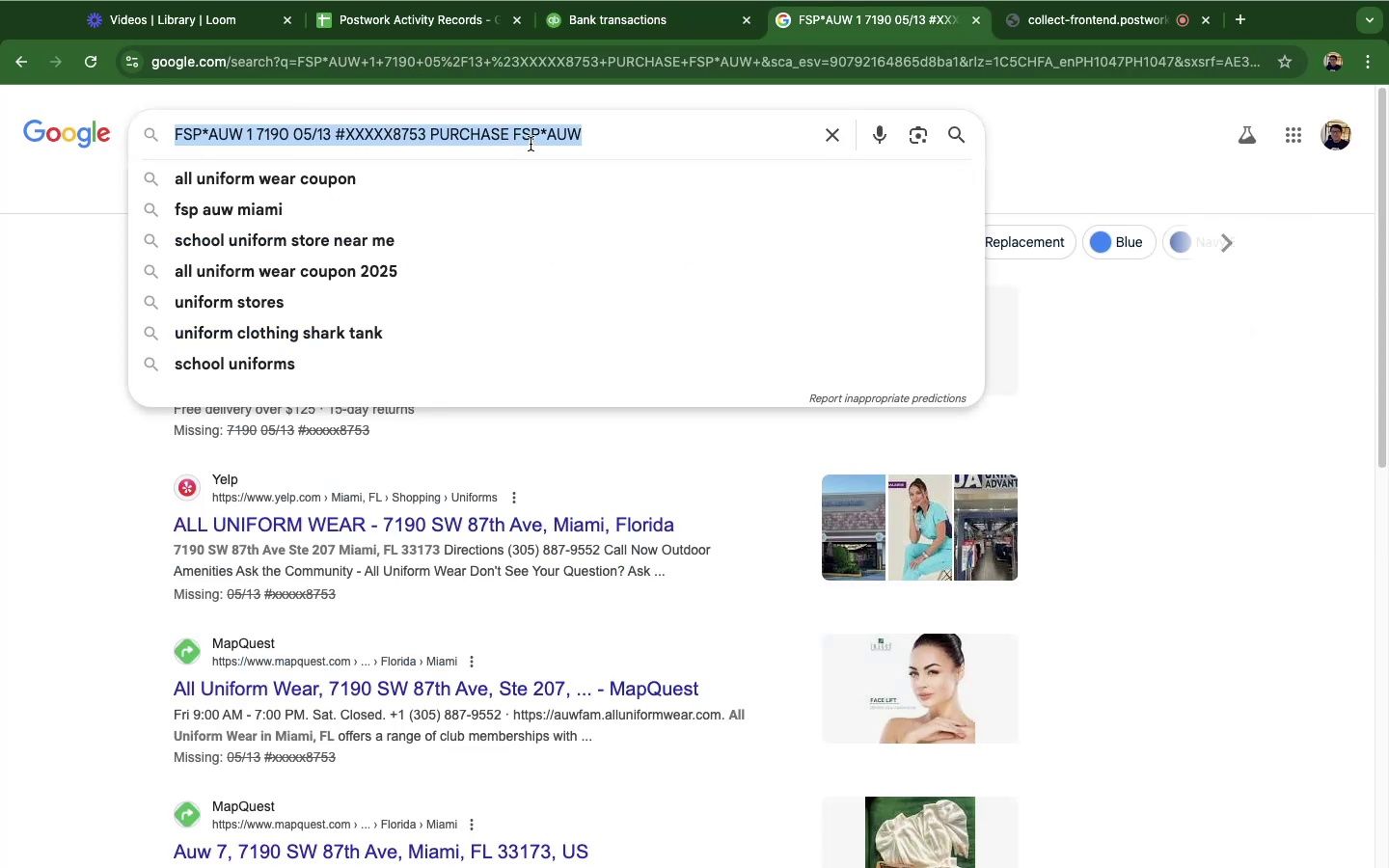 
key(Meta+CommandLeft)
 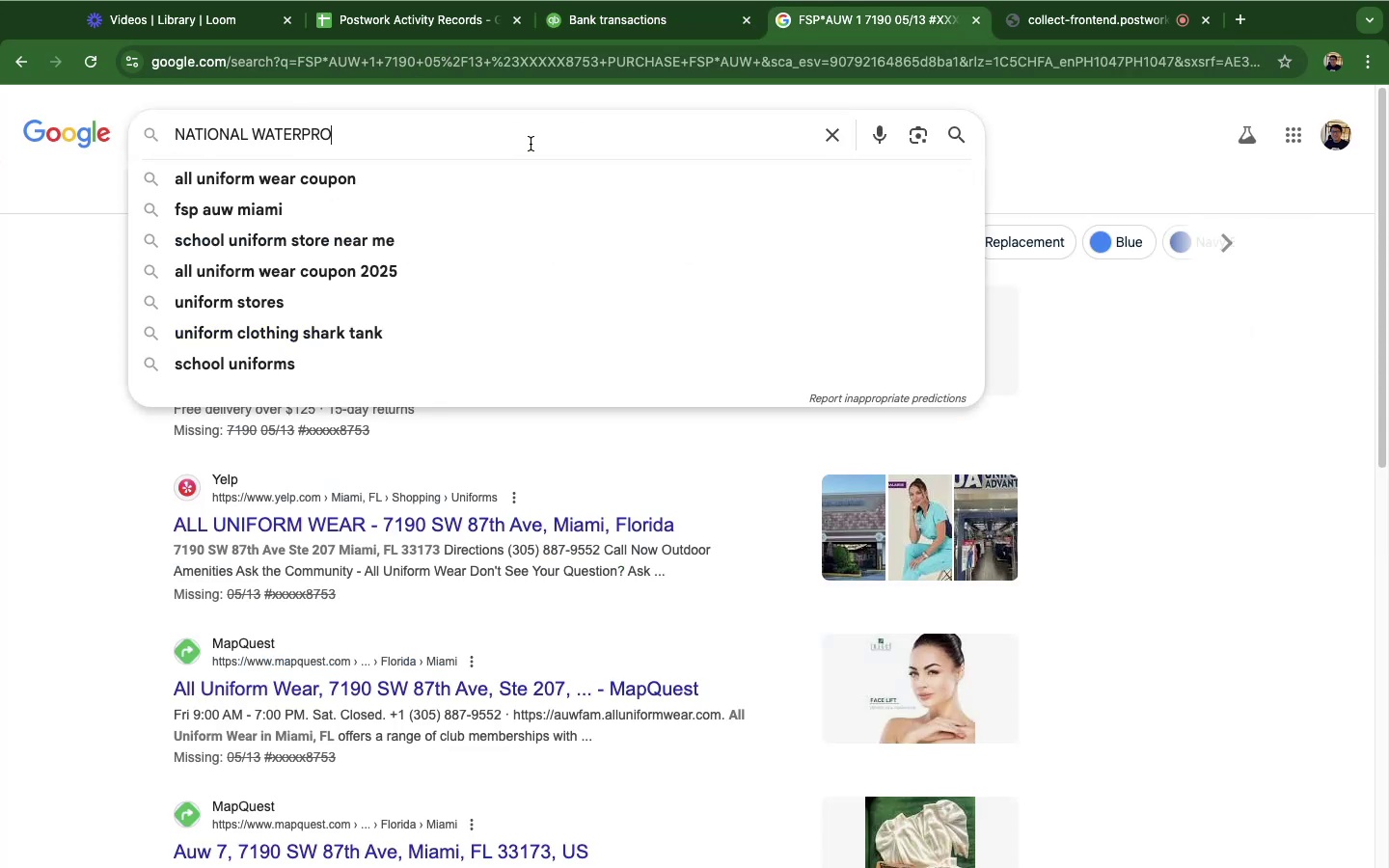 
key(Meta+V)
 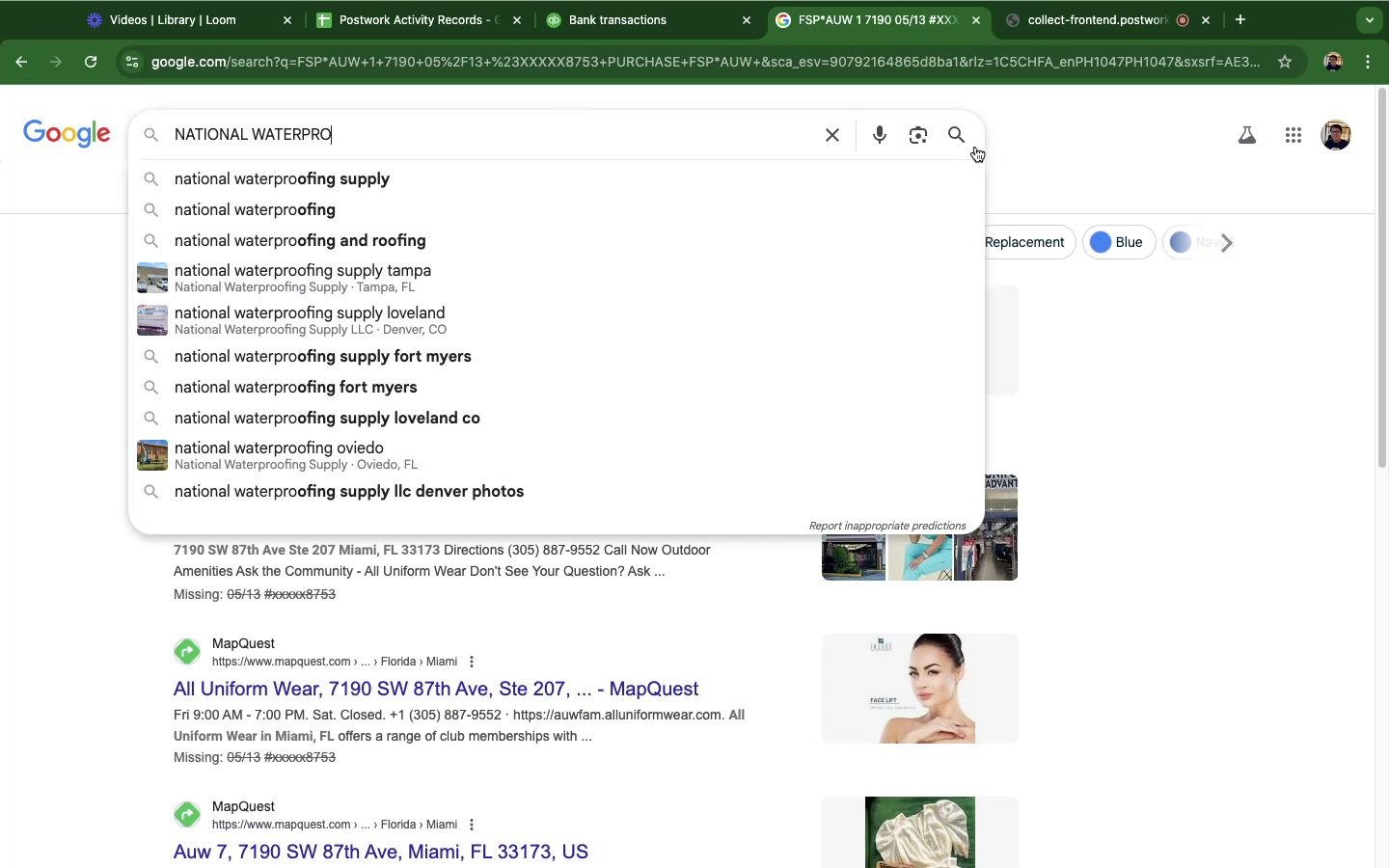 
left_click([963, 141])
 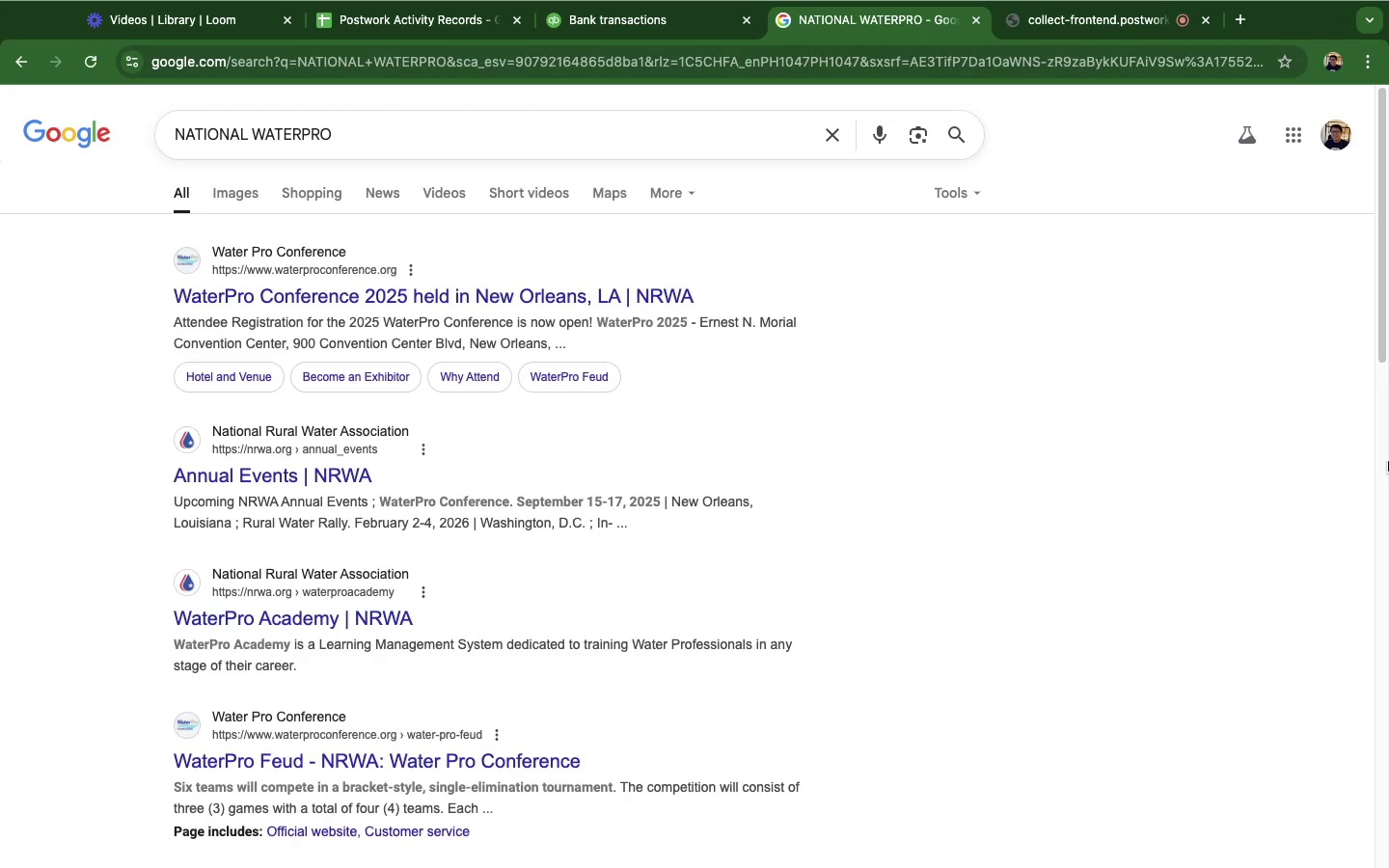 
mouse_move([457, 16])
 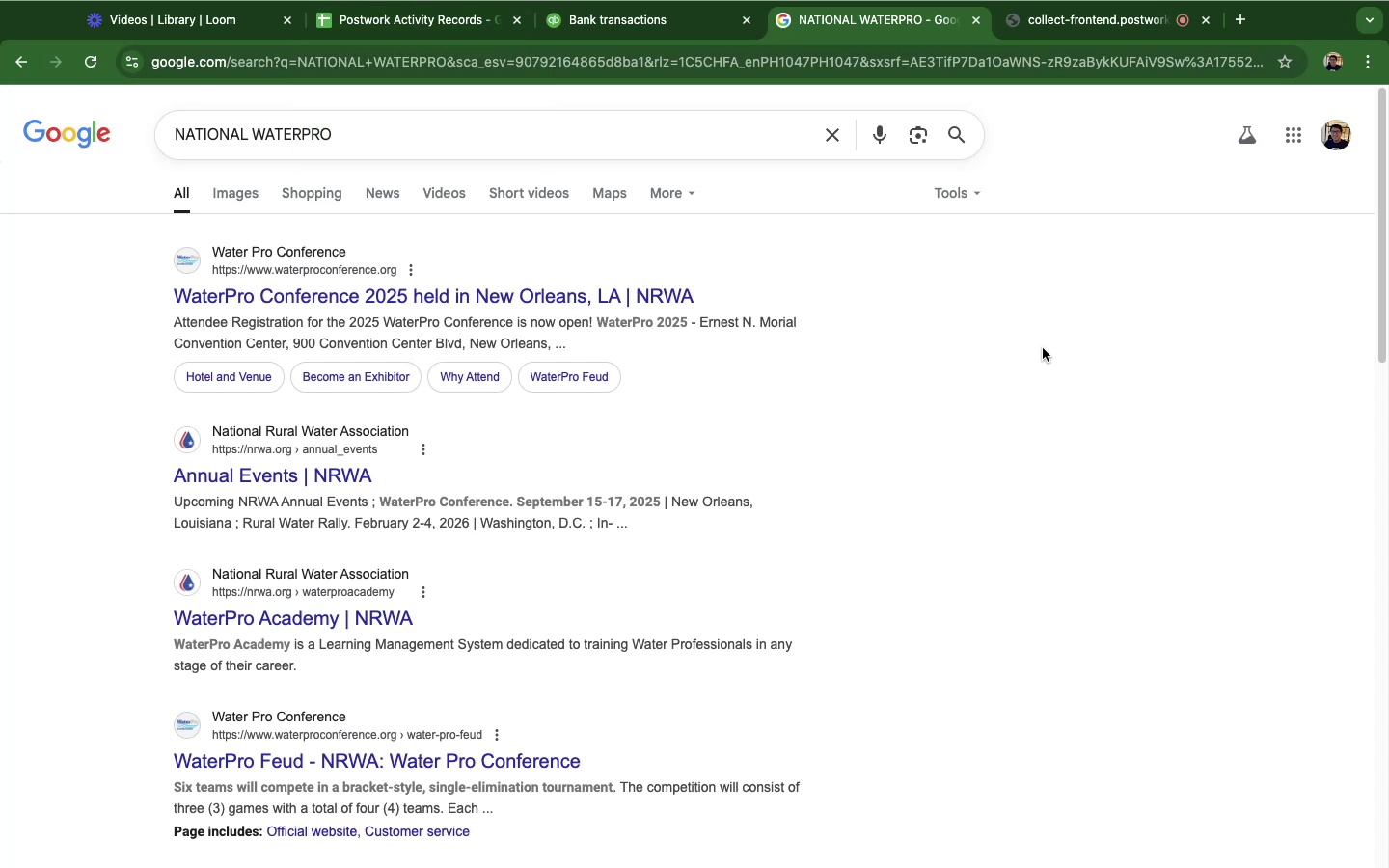 
left_click([1043, 348])
 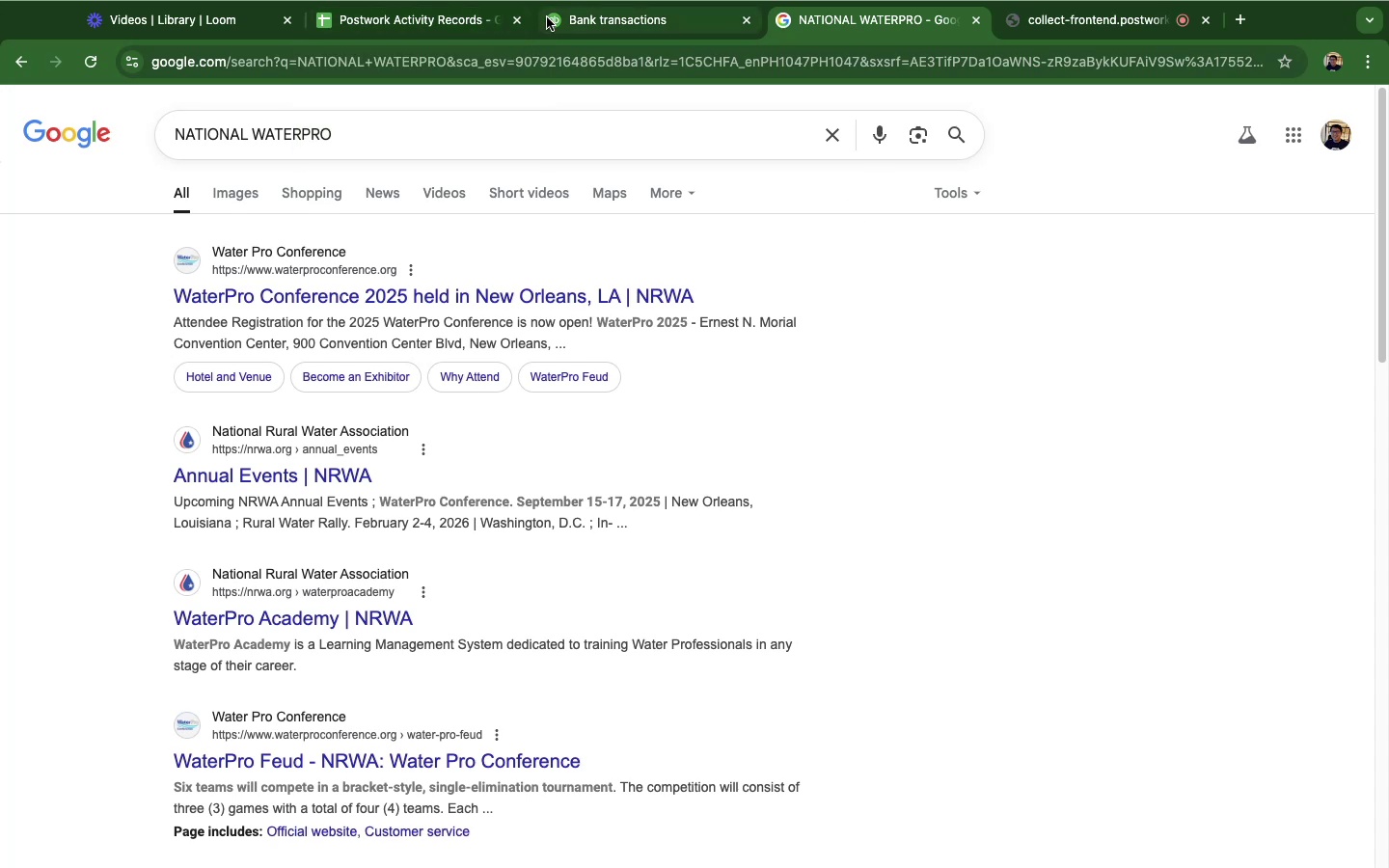 
left_click([547, 17])
 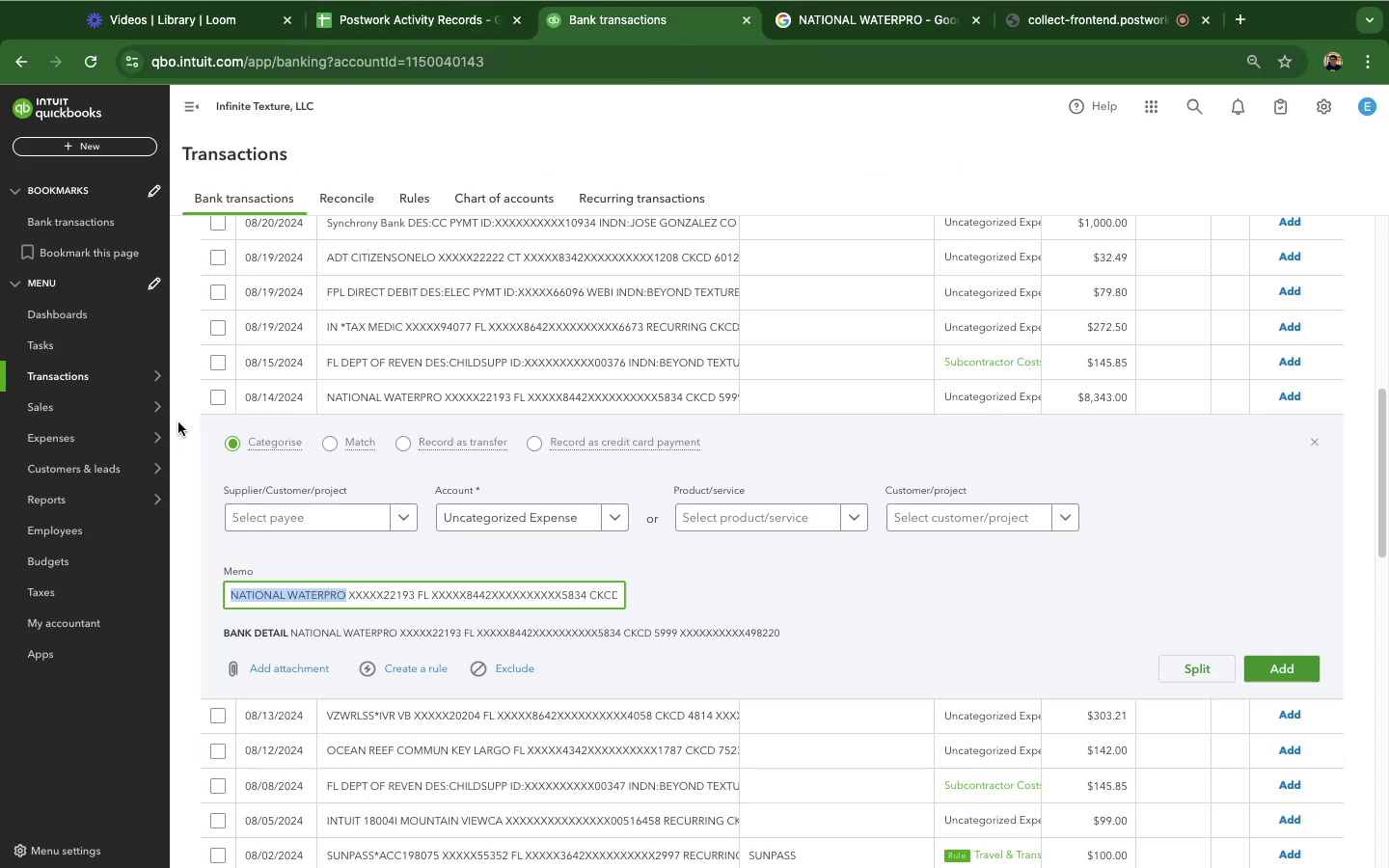 
left_click([197, 464])
 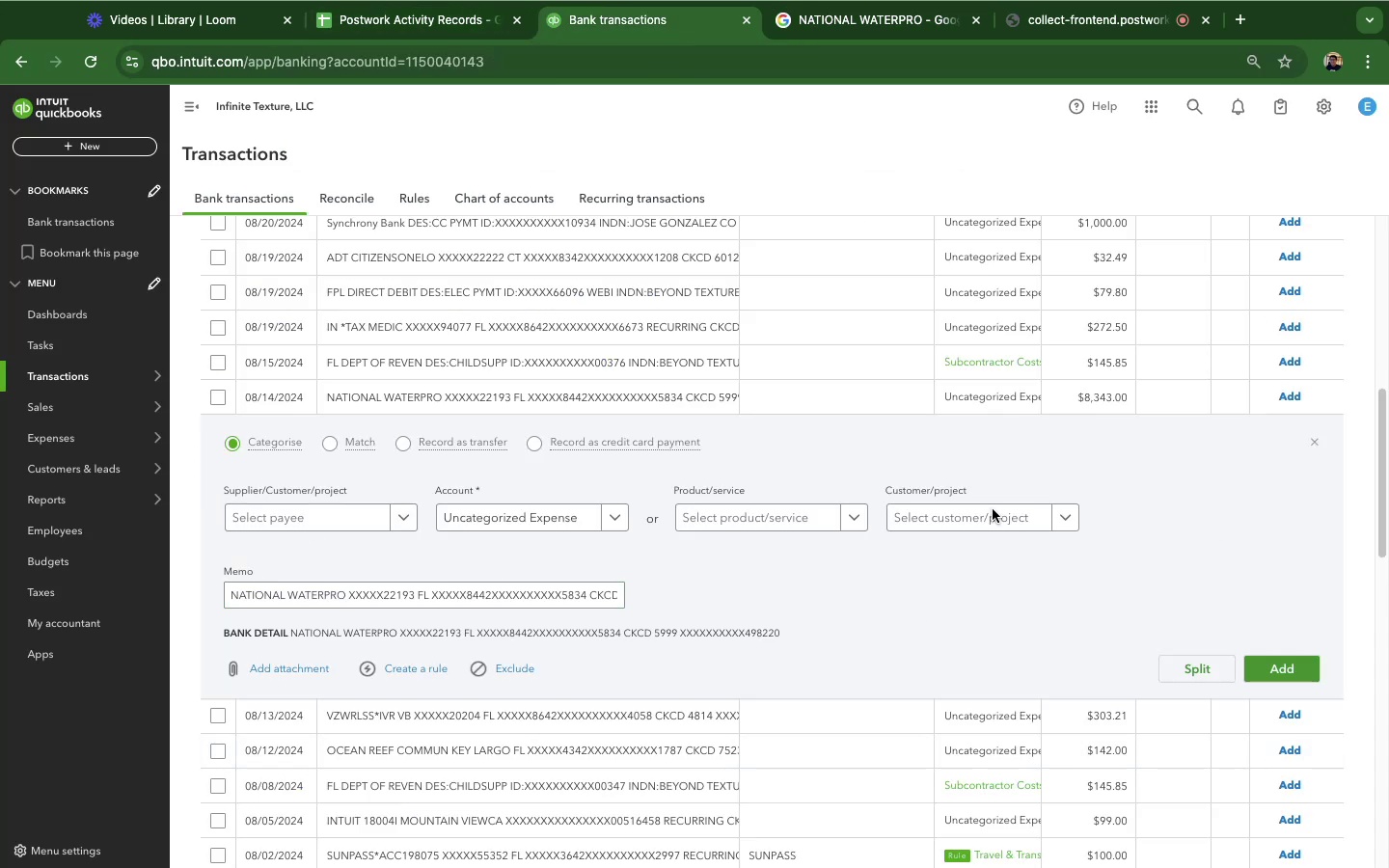 
scroll: coordinate [843, 464], scroll_direction: down, amount: 2.0
 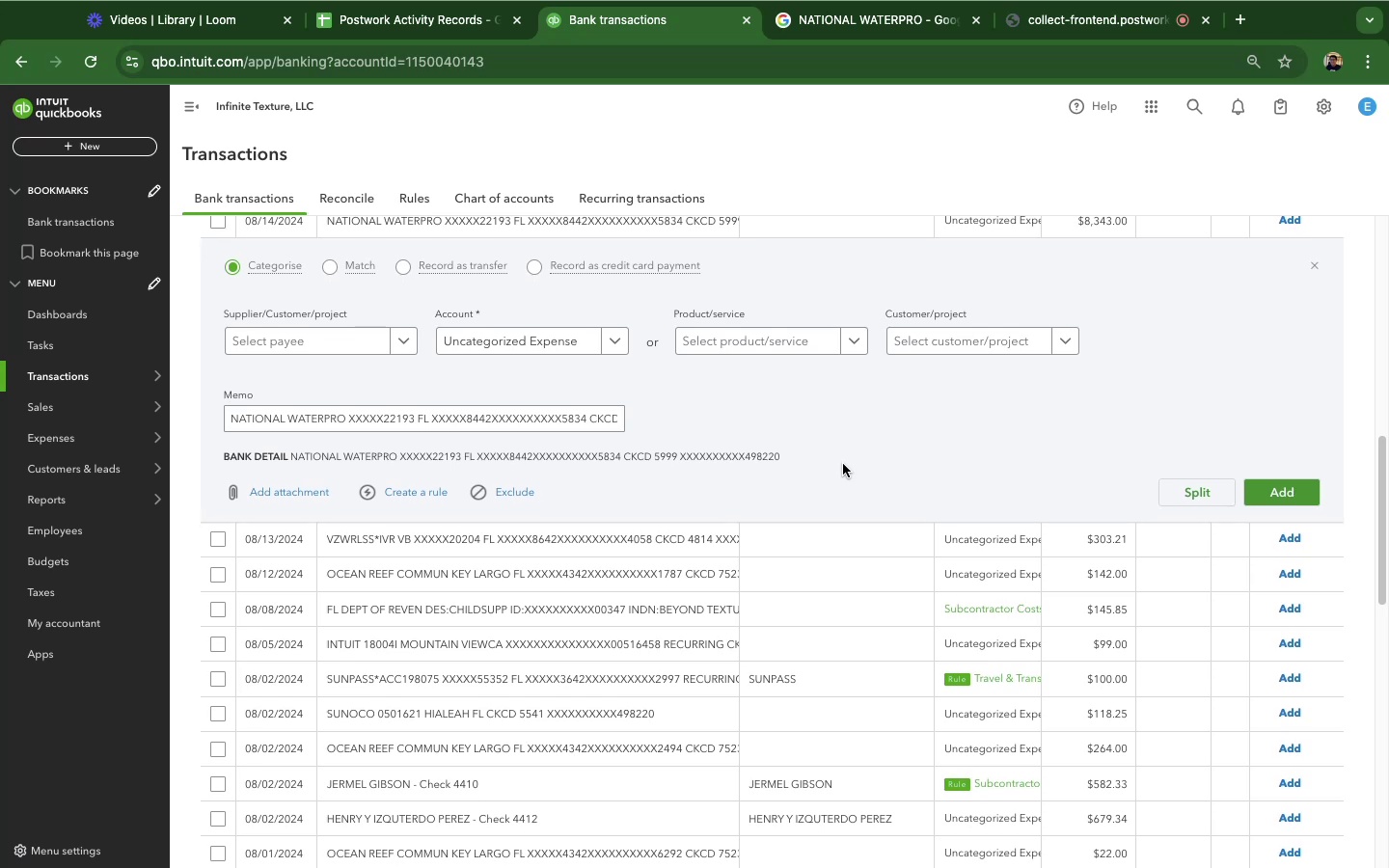 
scroll: coordinate [843, 464], scroll_direction: up, amount: 2.0
 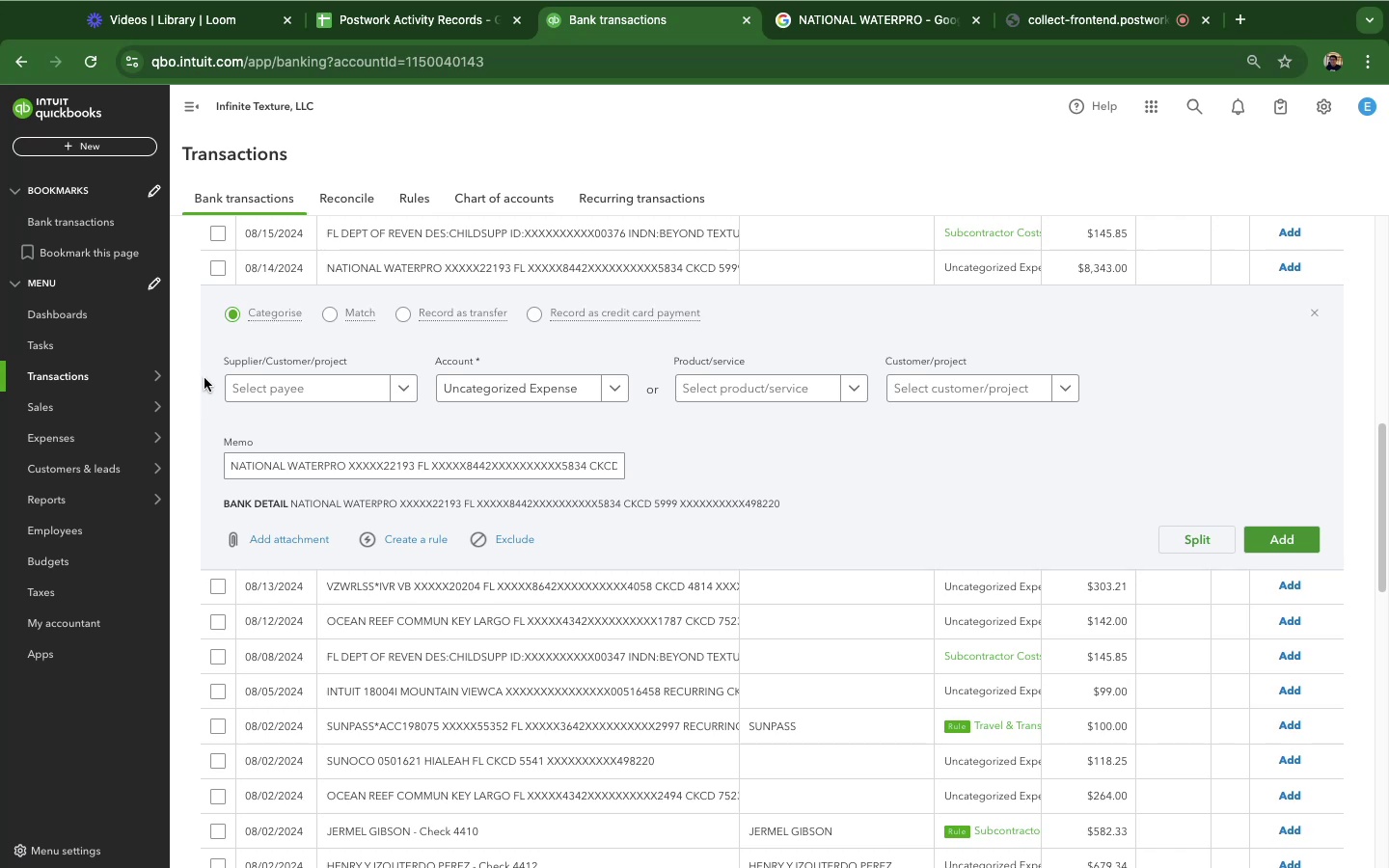 
wait(44.55)
 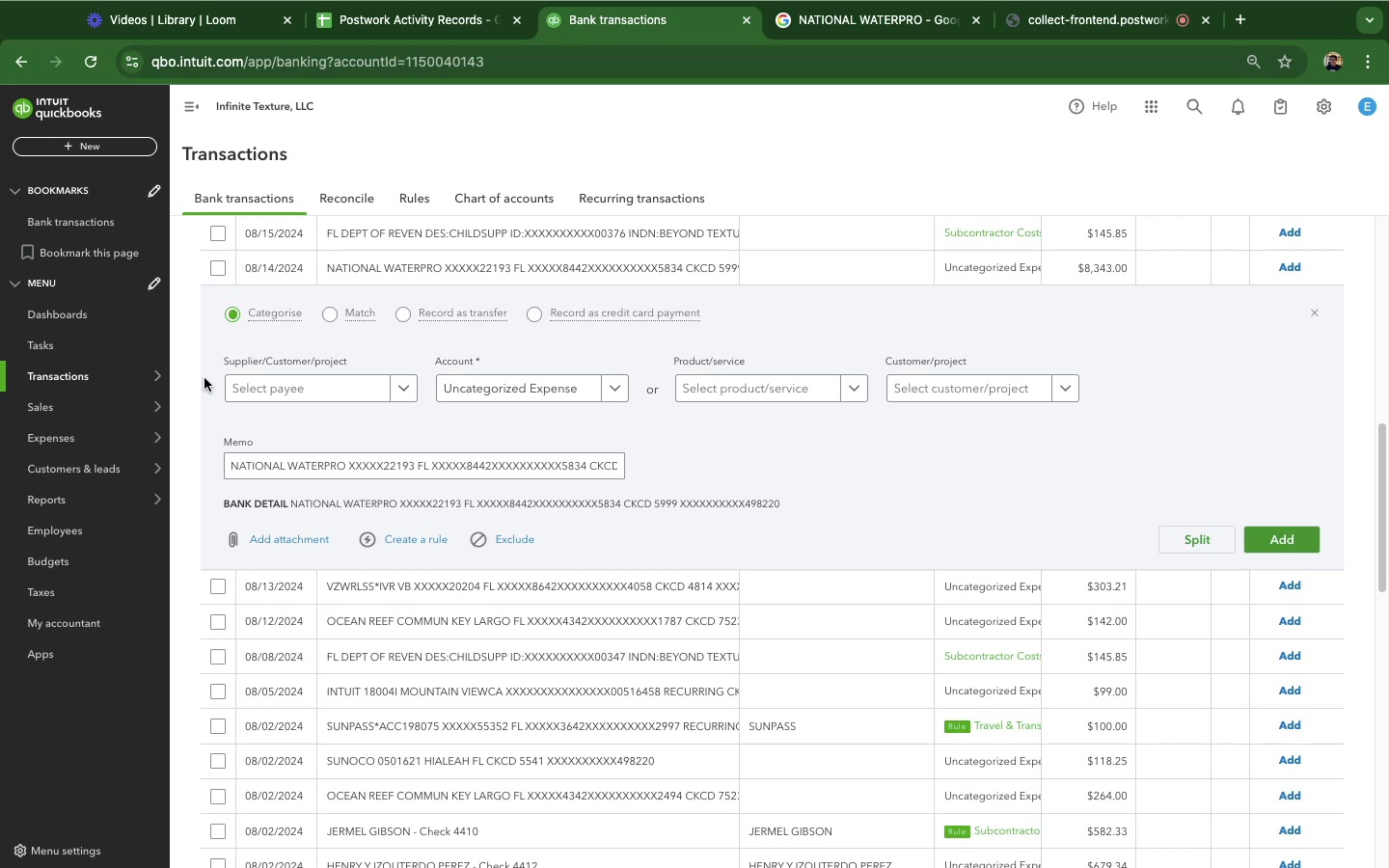 
scroll: coordinate [534, 681], scroll_direction: down, amount: 12.0
 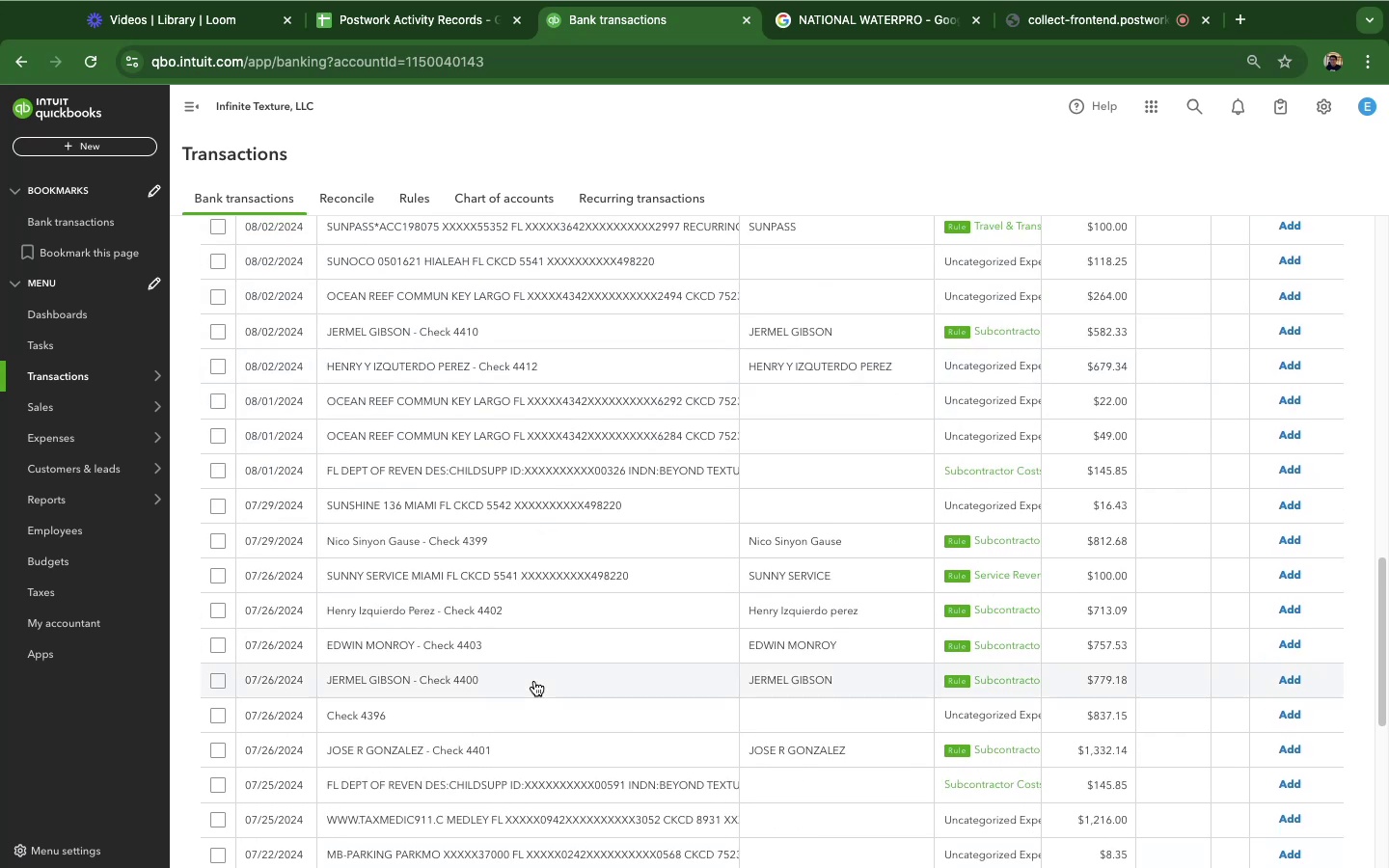 
scroll: coordinate [534, 681], scroll_direction: up, amount: 2.0
 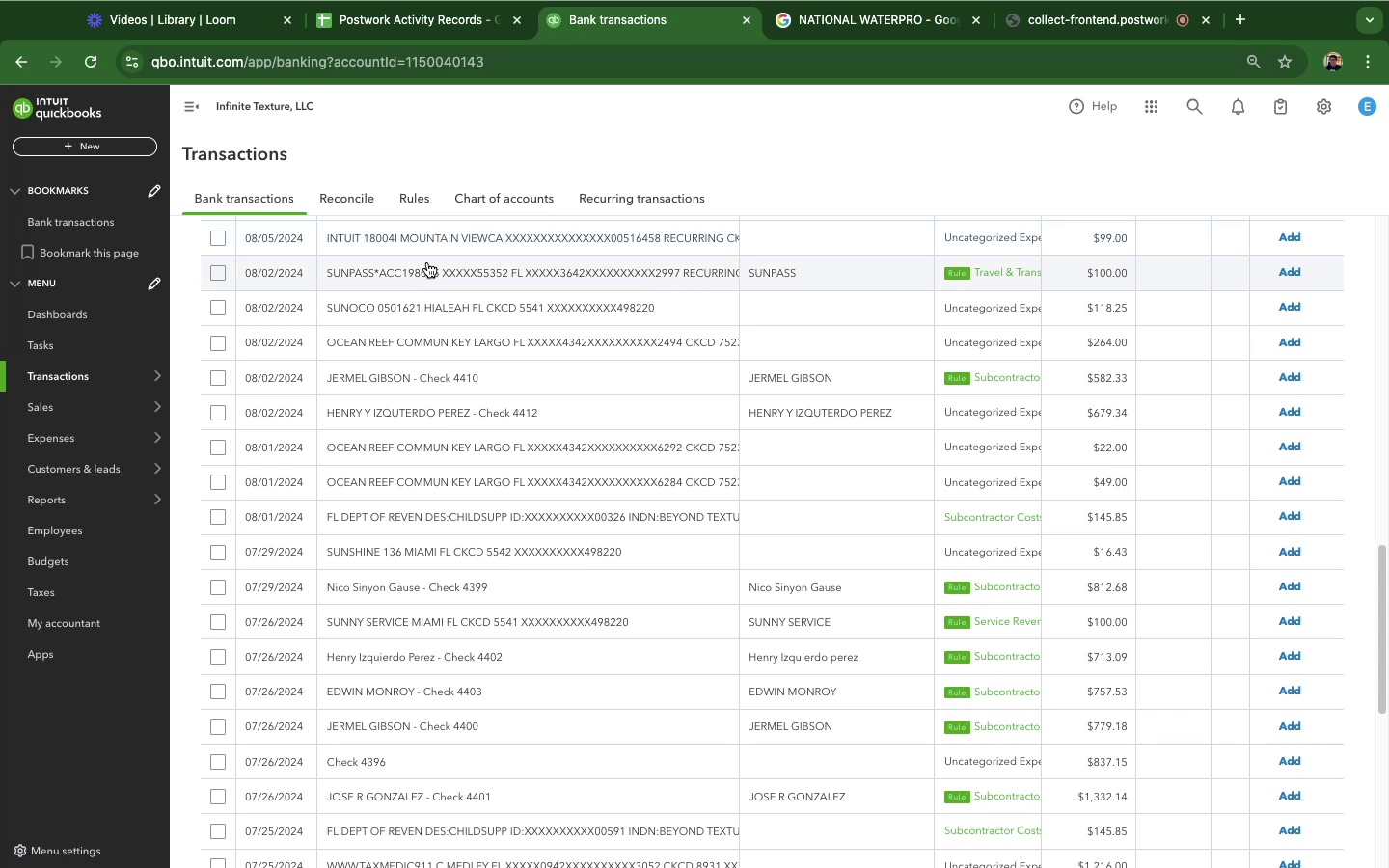 
left_click([427, 262])
 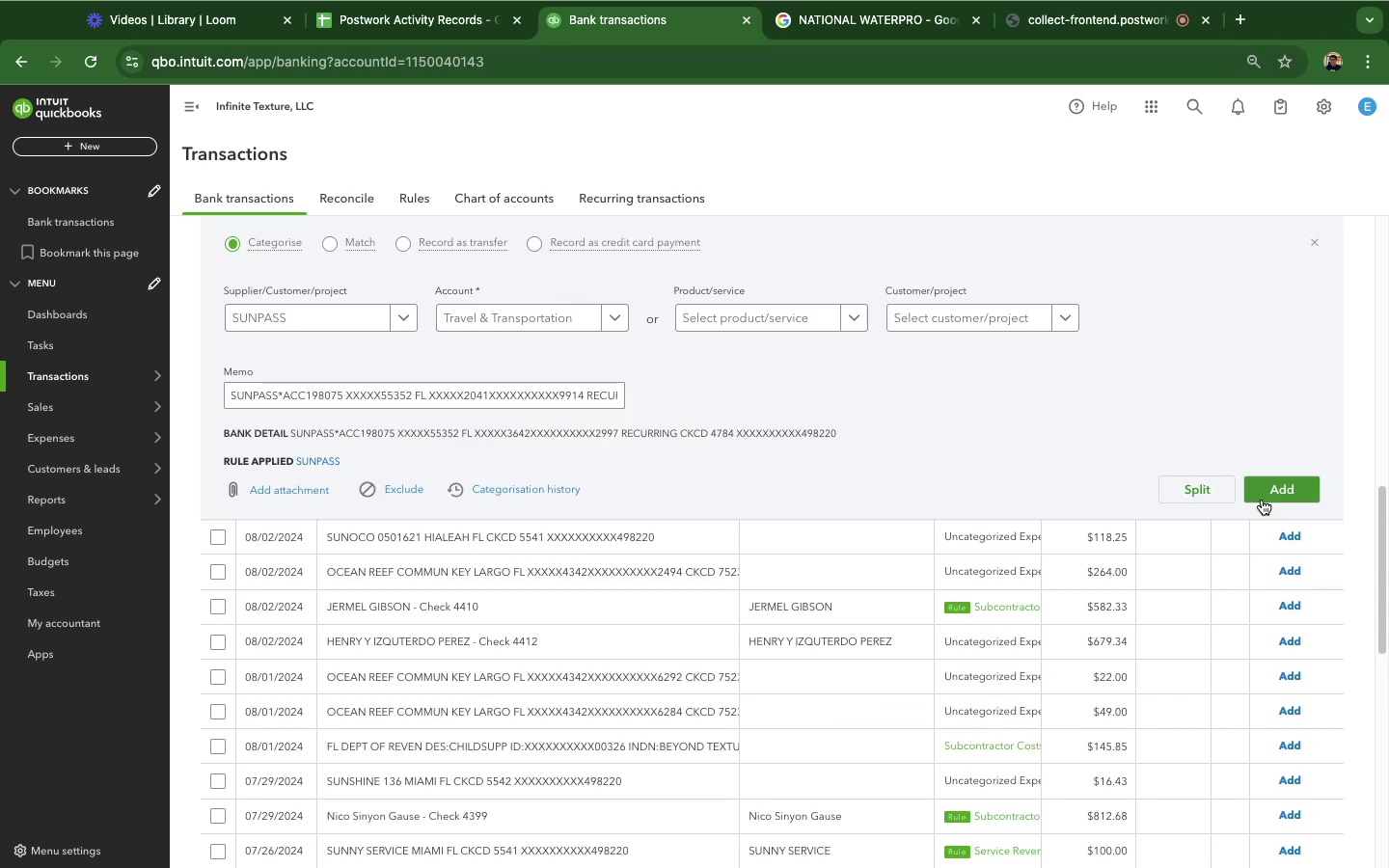 
left_click([1266, 491])
 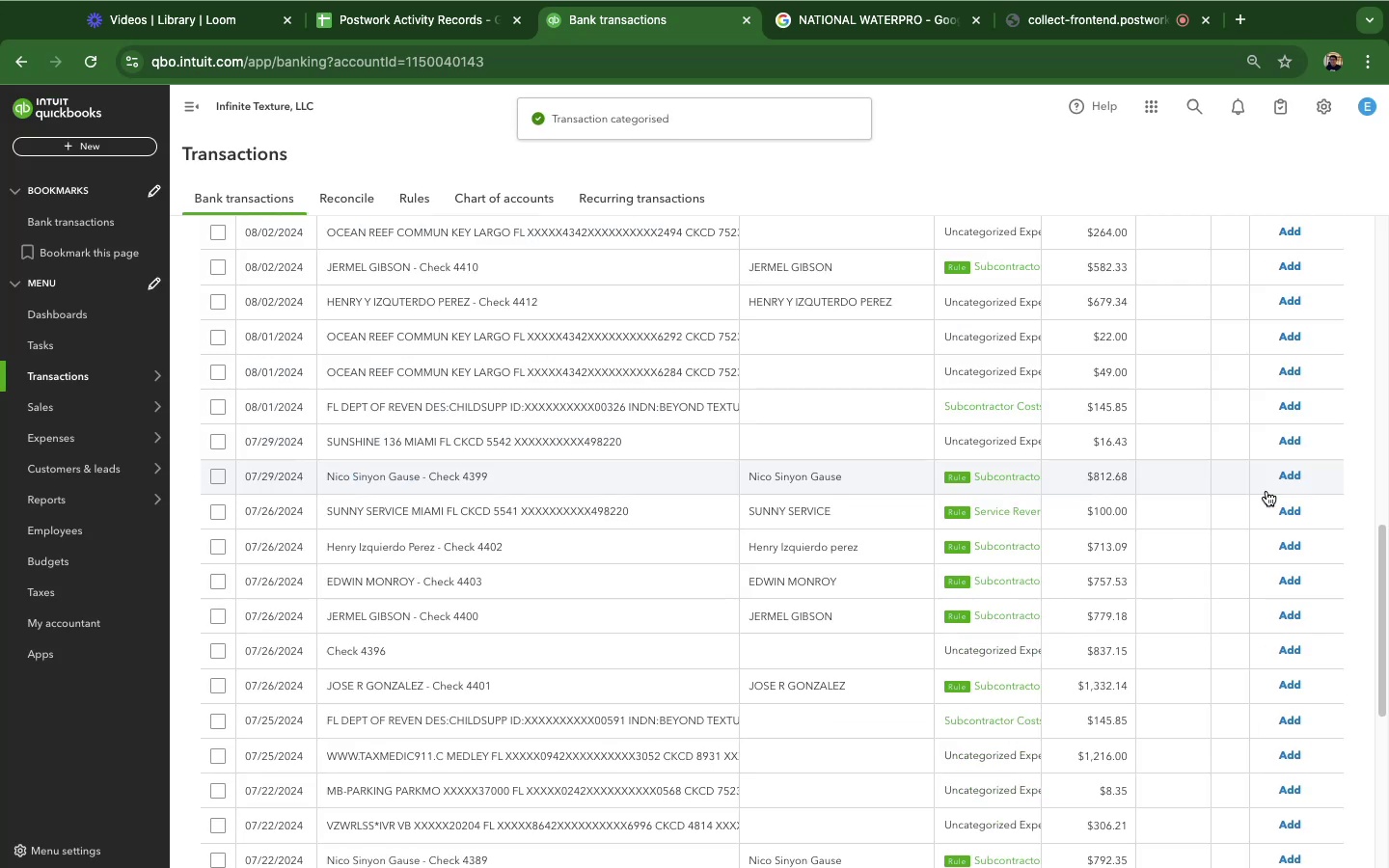 
wait(5.16)
 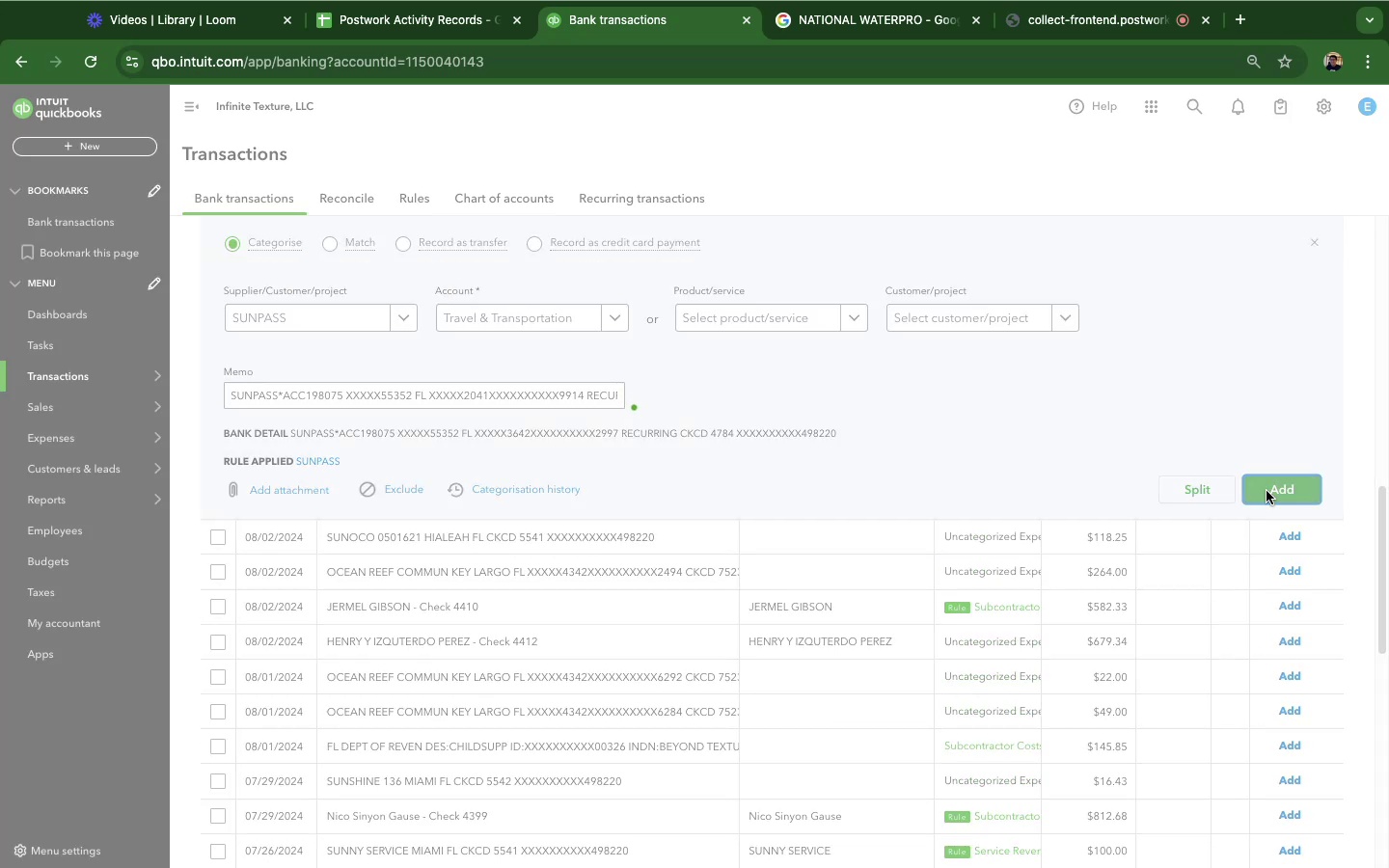 
left_click([483, 304])
 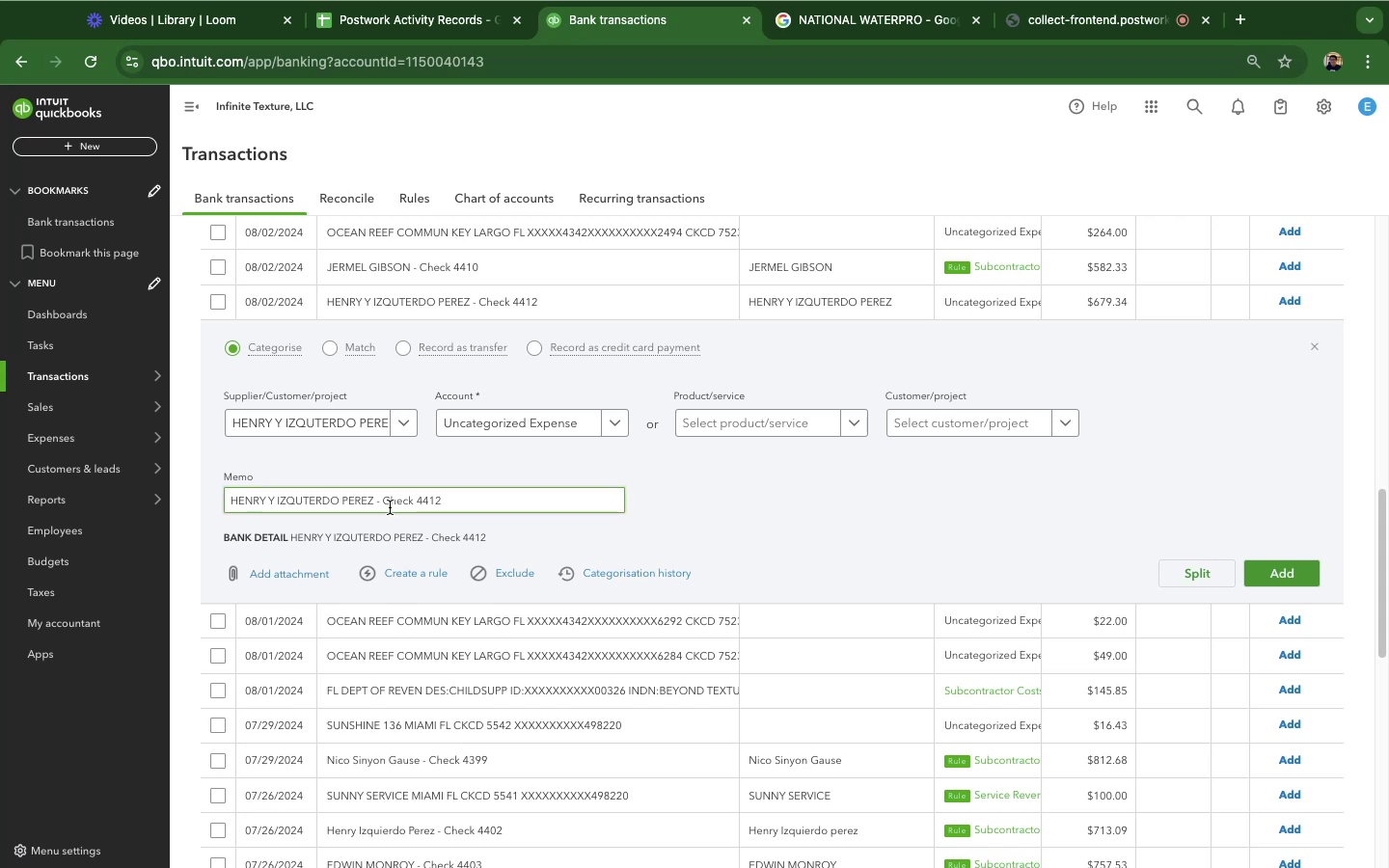 
left_click([584, 432])
 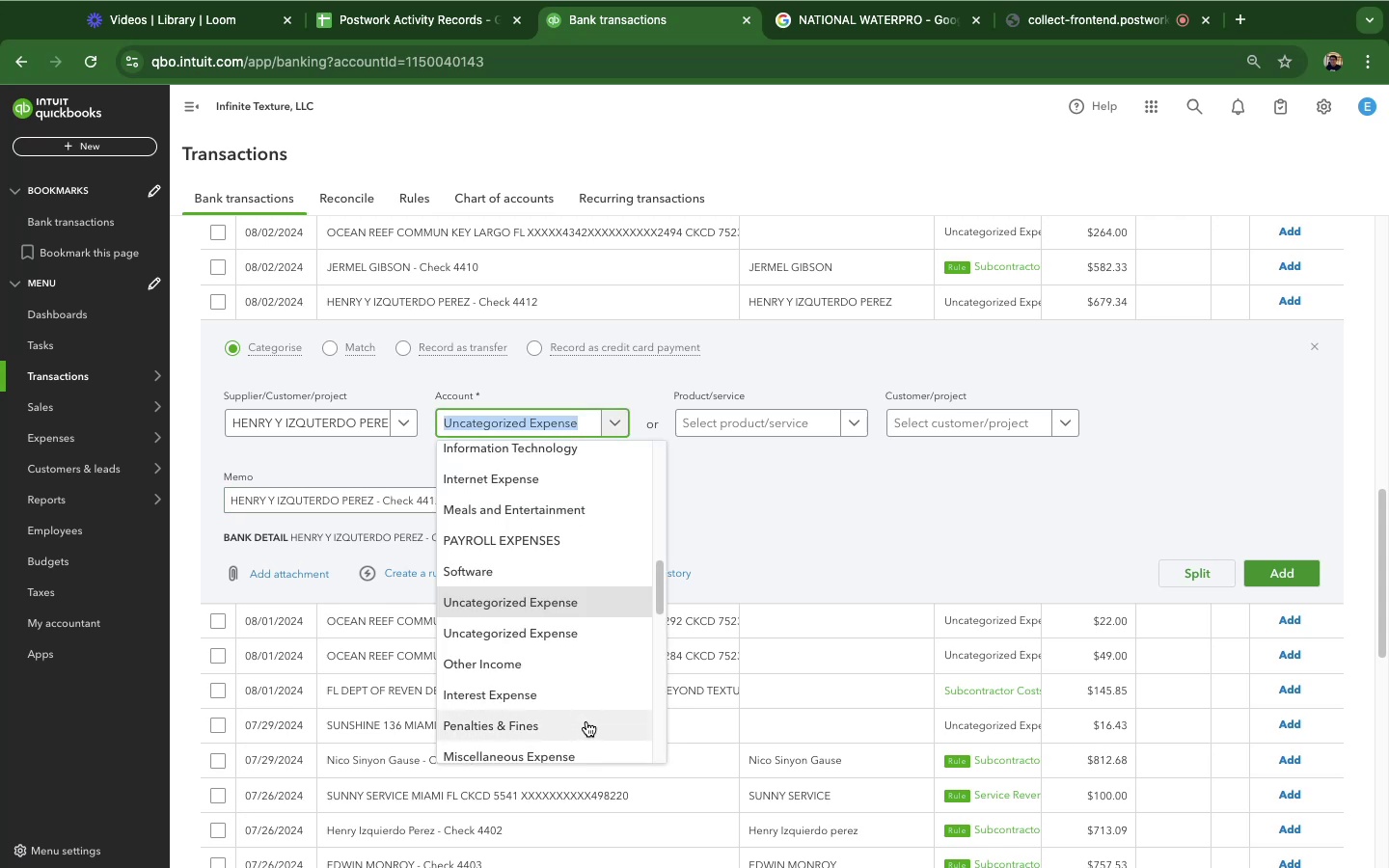 
scroll: coordinate [551, 607], scroll_direction: up, amount: 27.0
 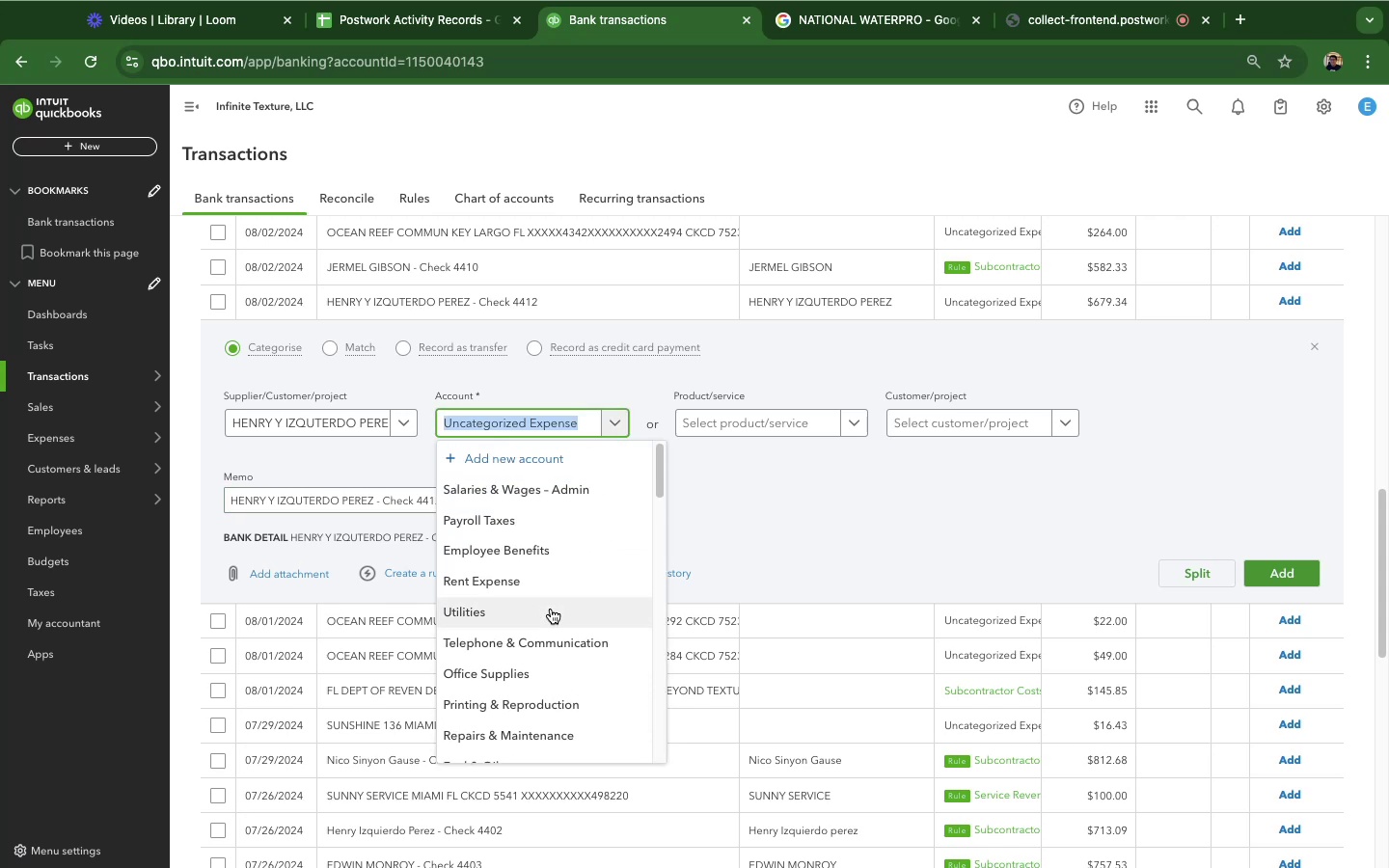 
type(sub)
 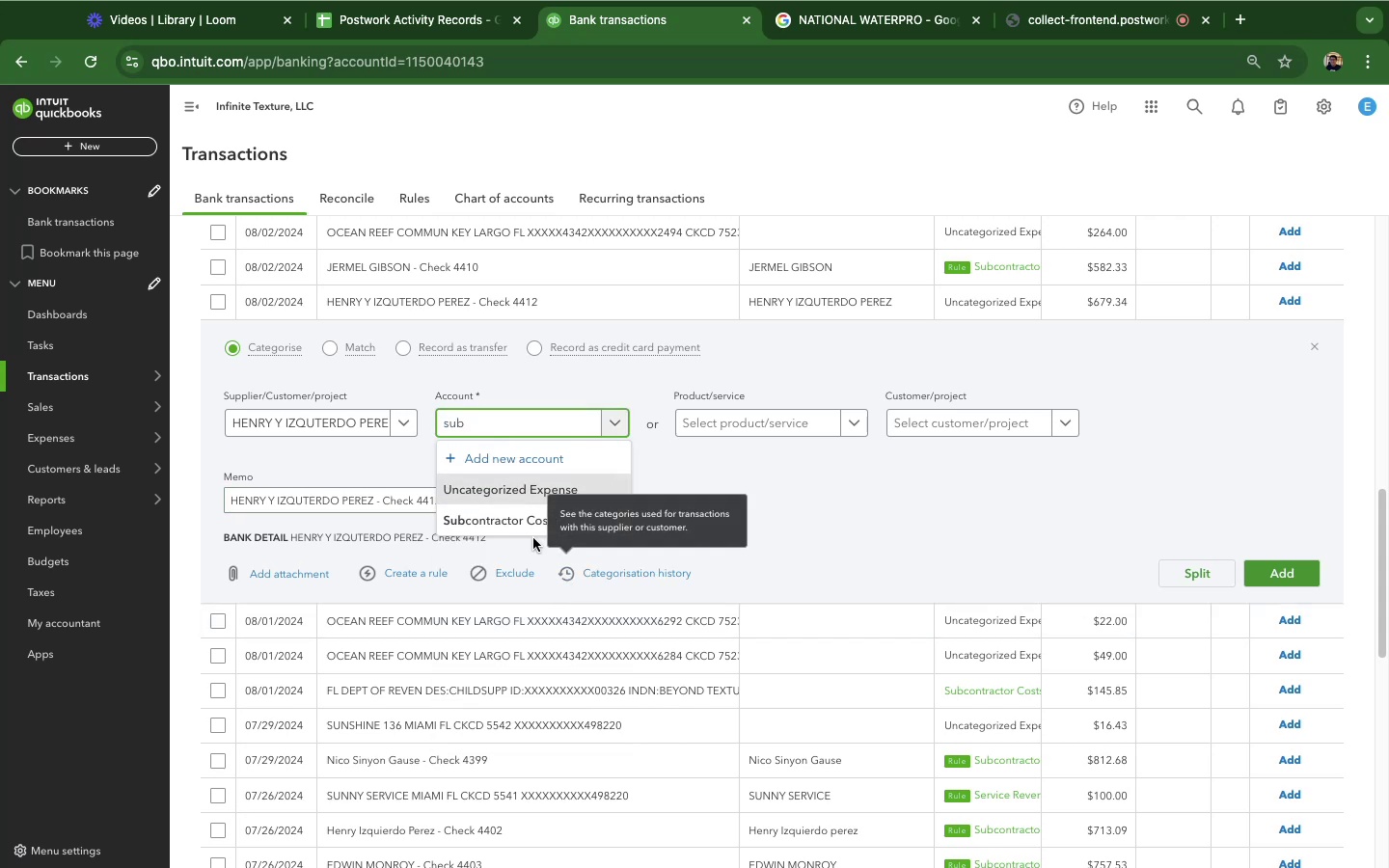 
left_click([513, 521])
 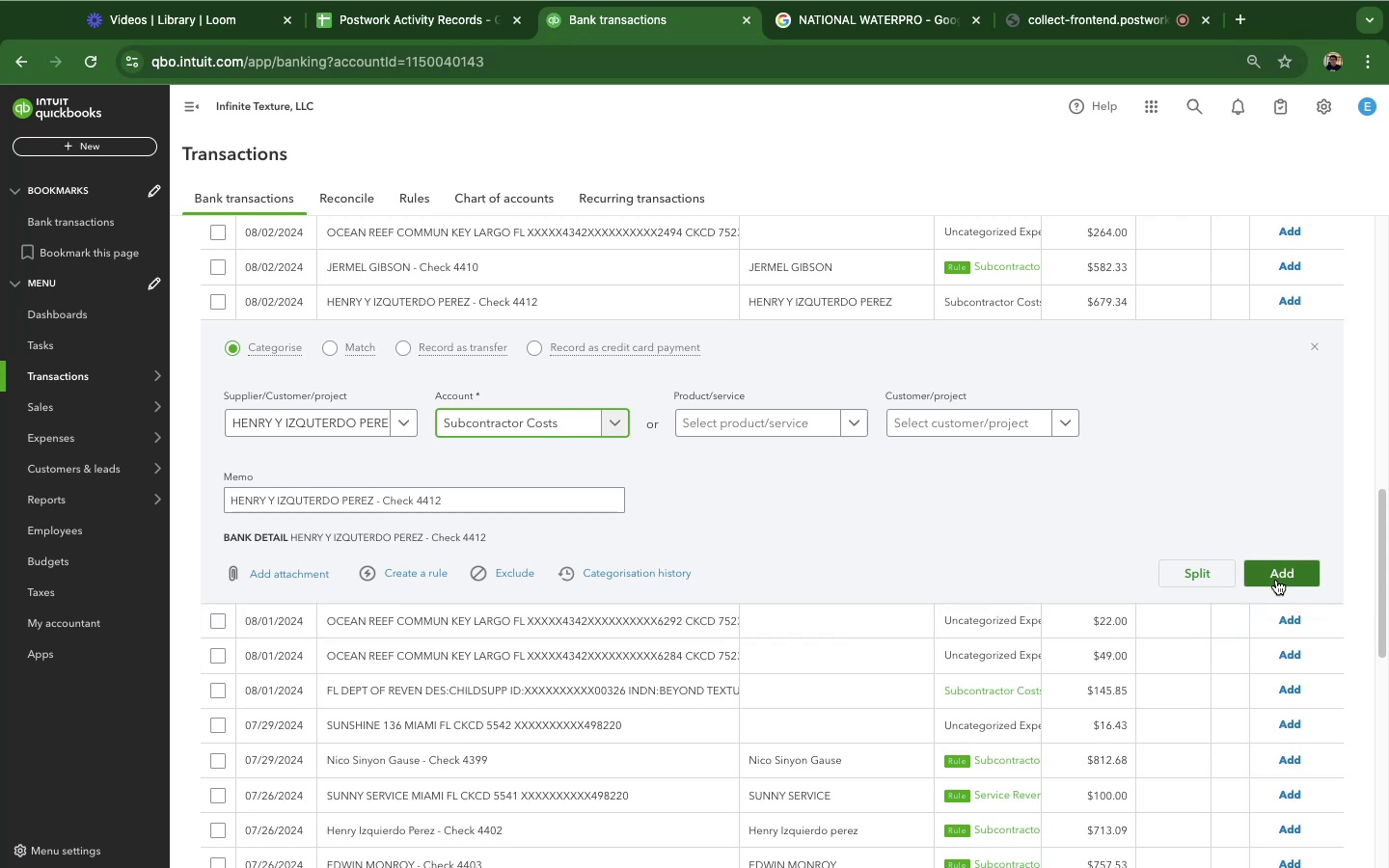 
wait(5.33)
 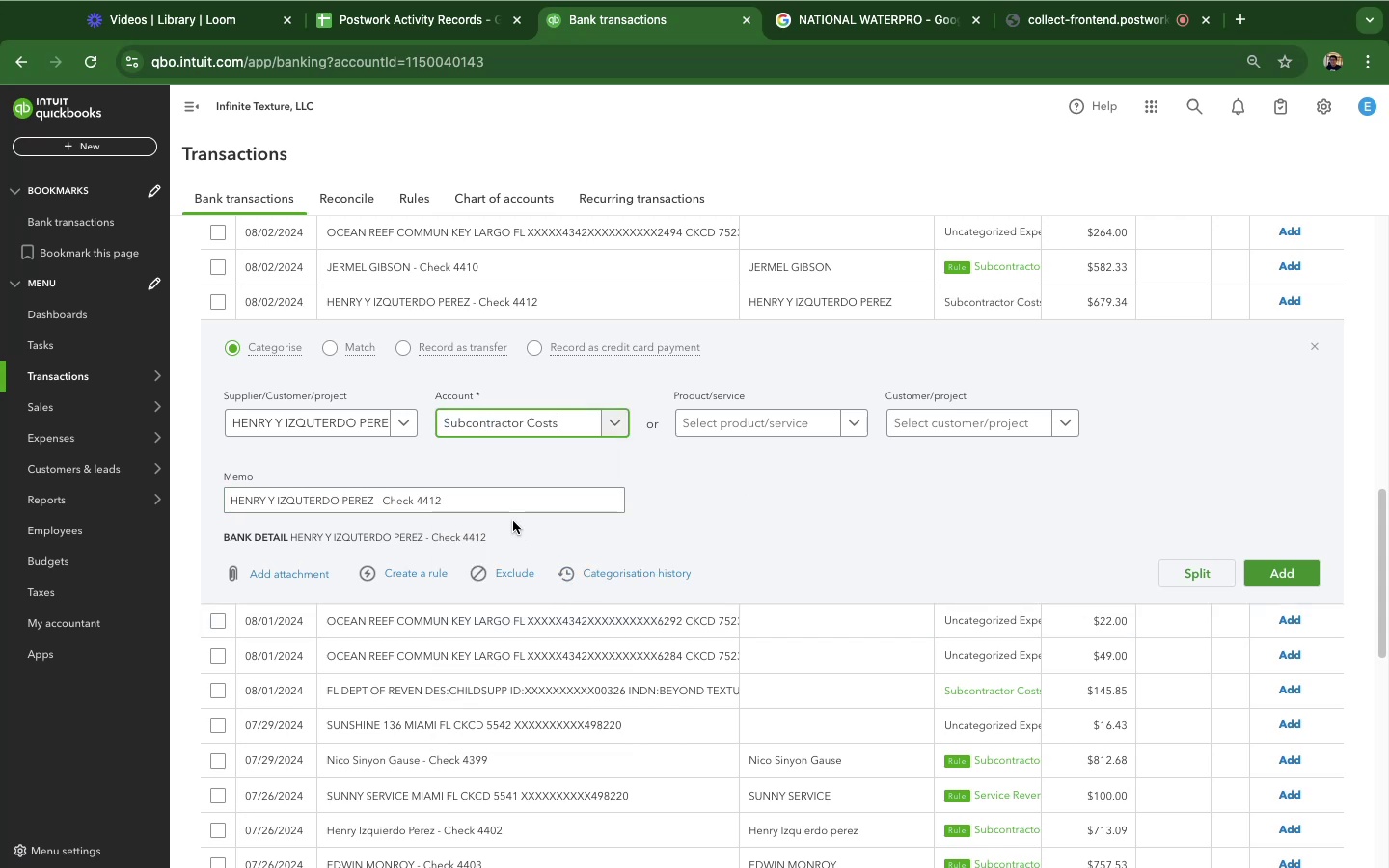 
left_click([1276, 580])
 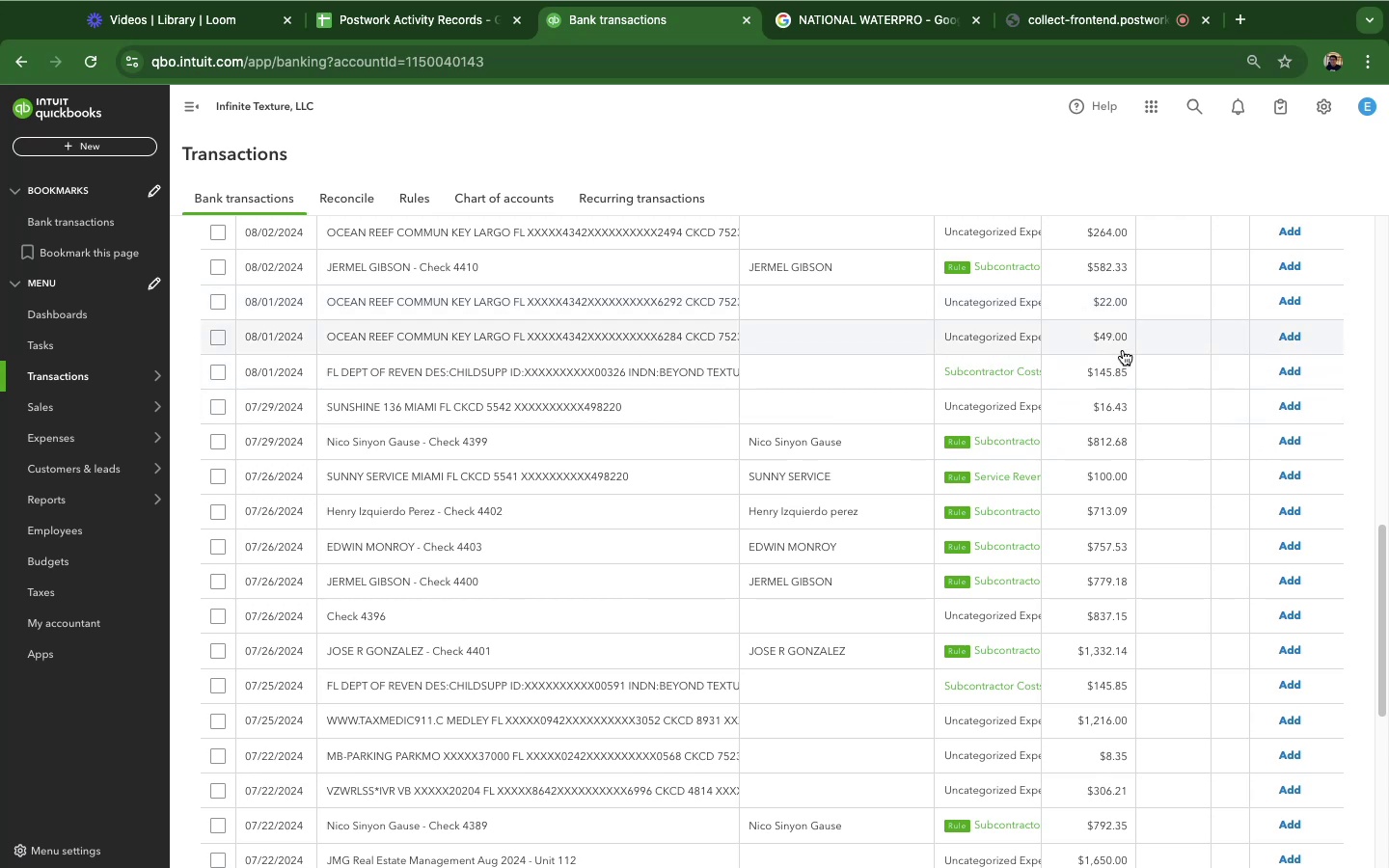 
wait(19.07)
 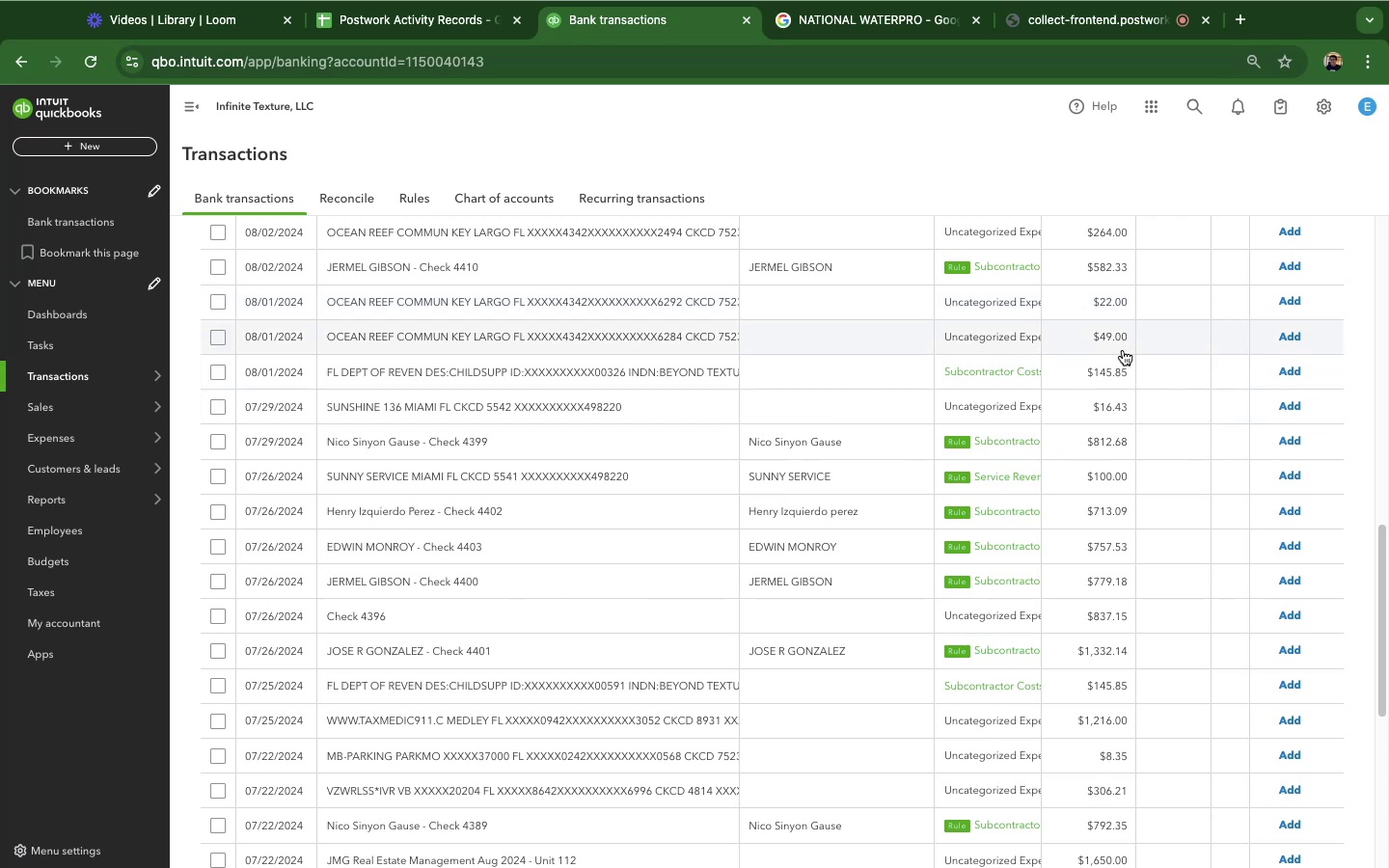 
left_click([589, 273])
 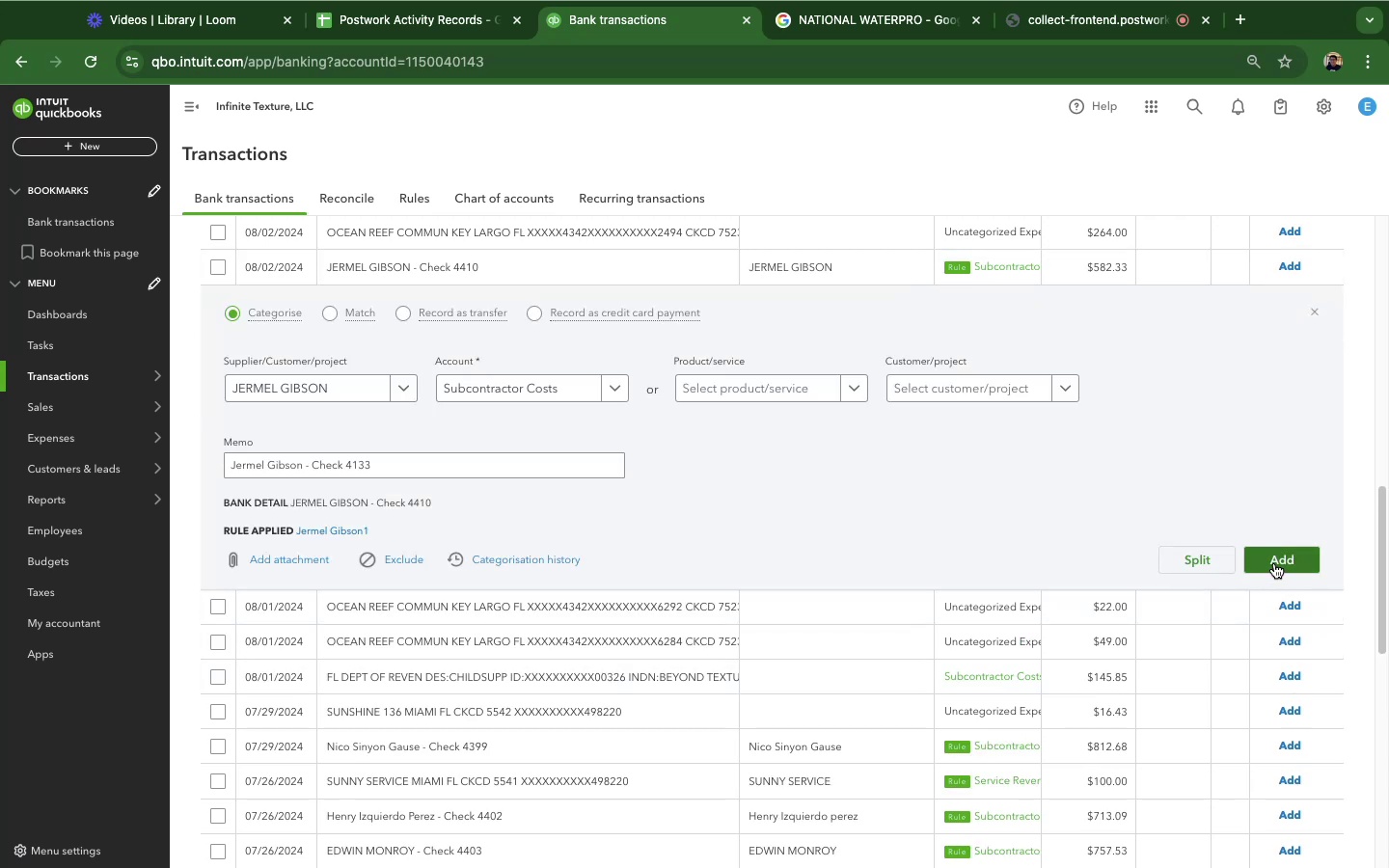 
wait(6.94)
 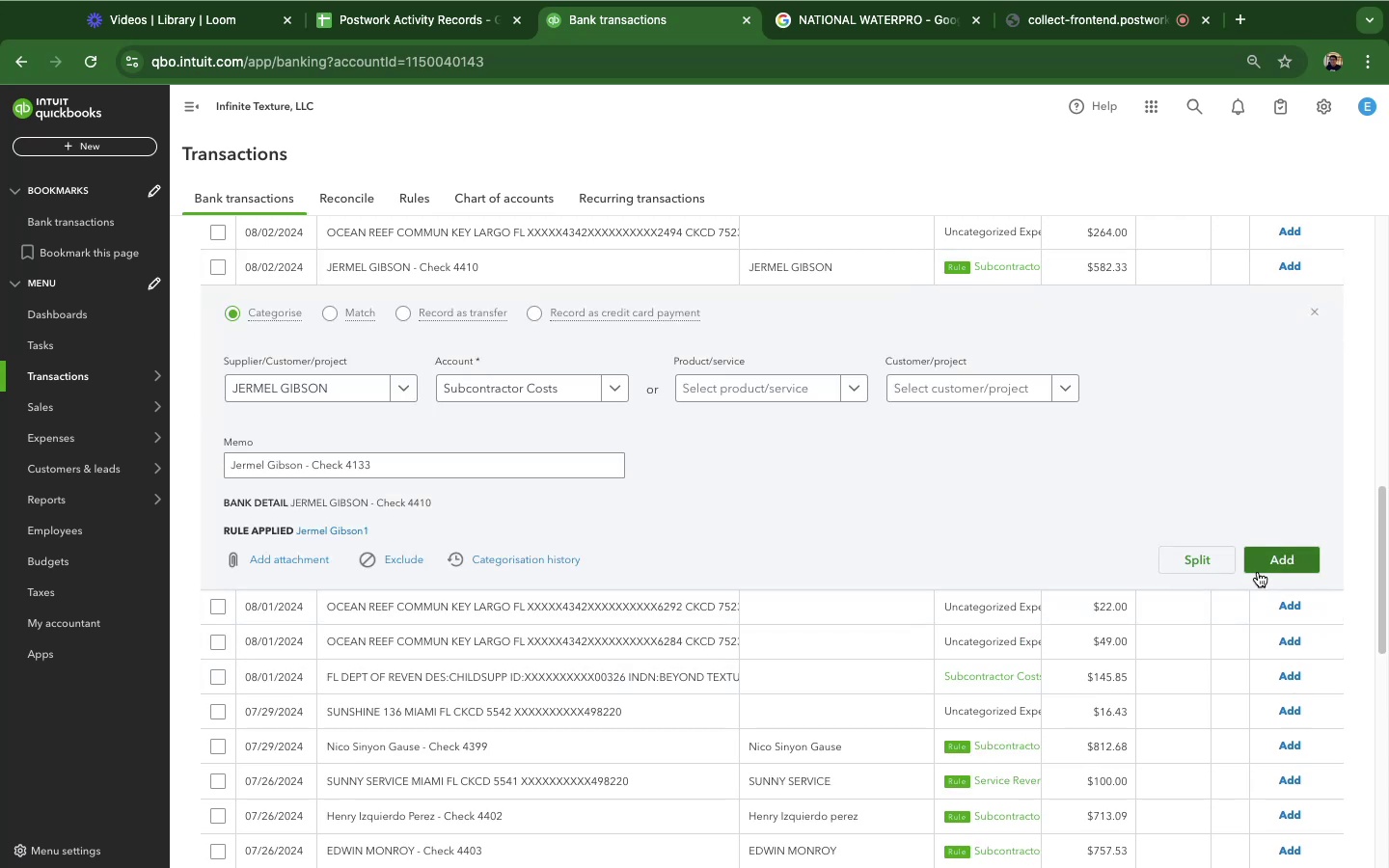 
left_click([1274, 563])
 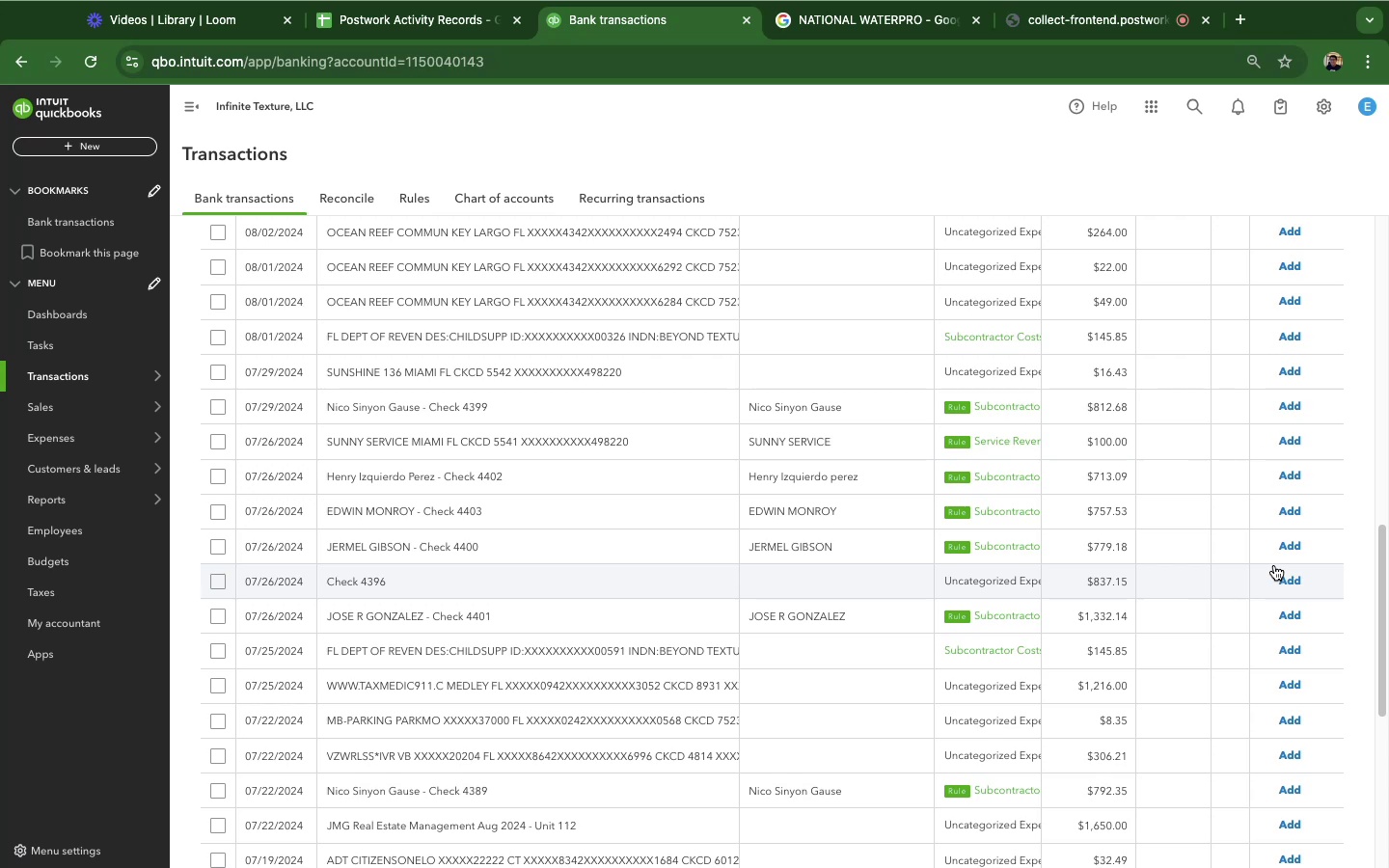 
wait(53.03)
 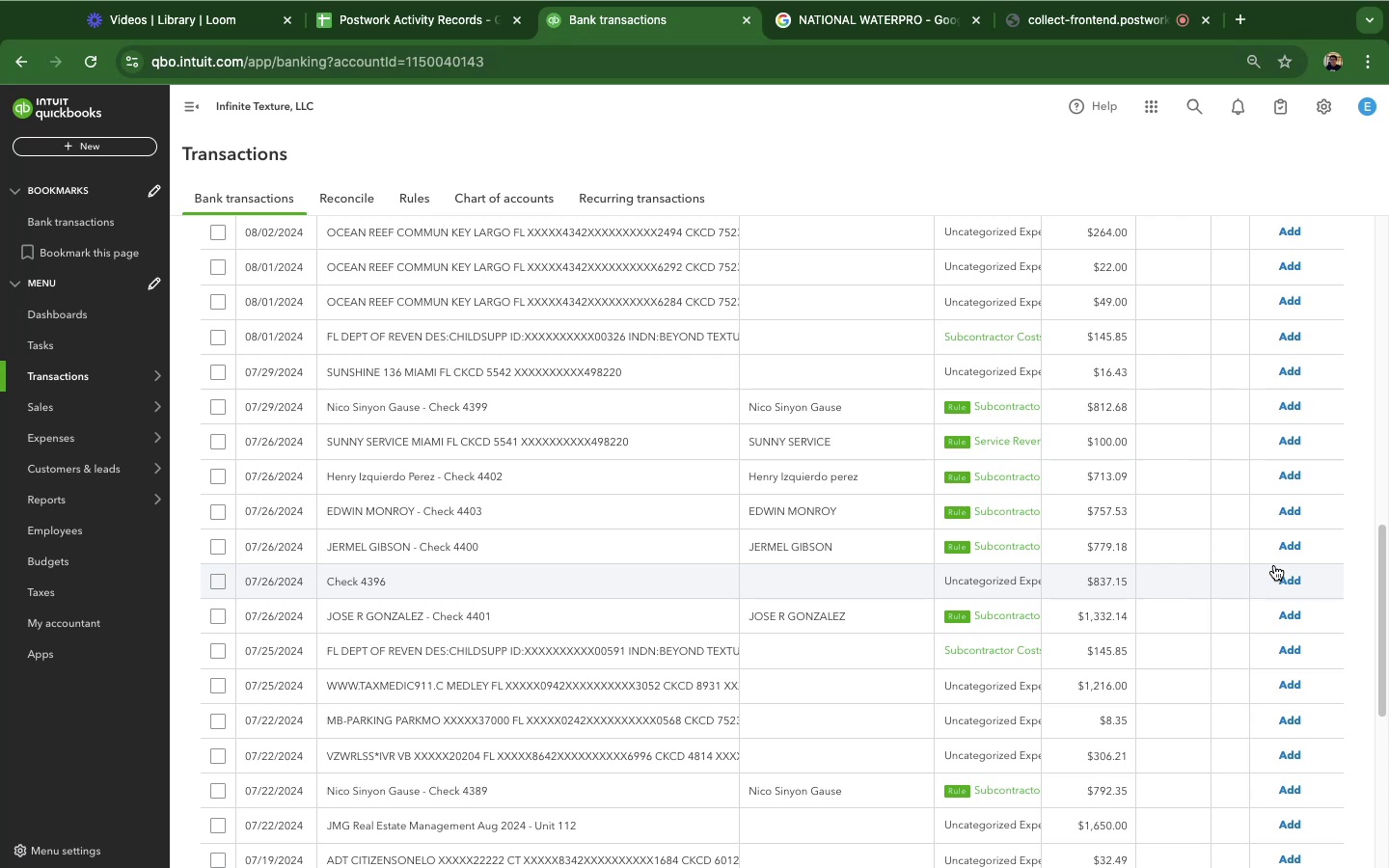 
left_click([438, 378])
 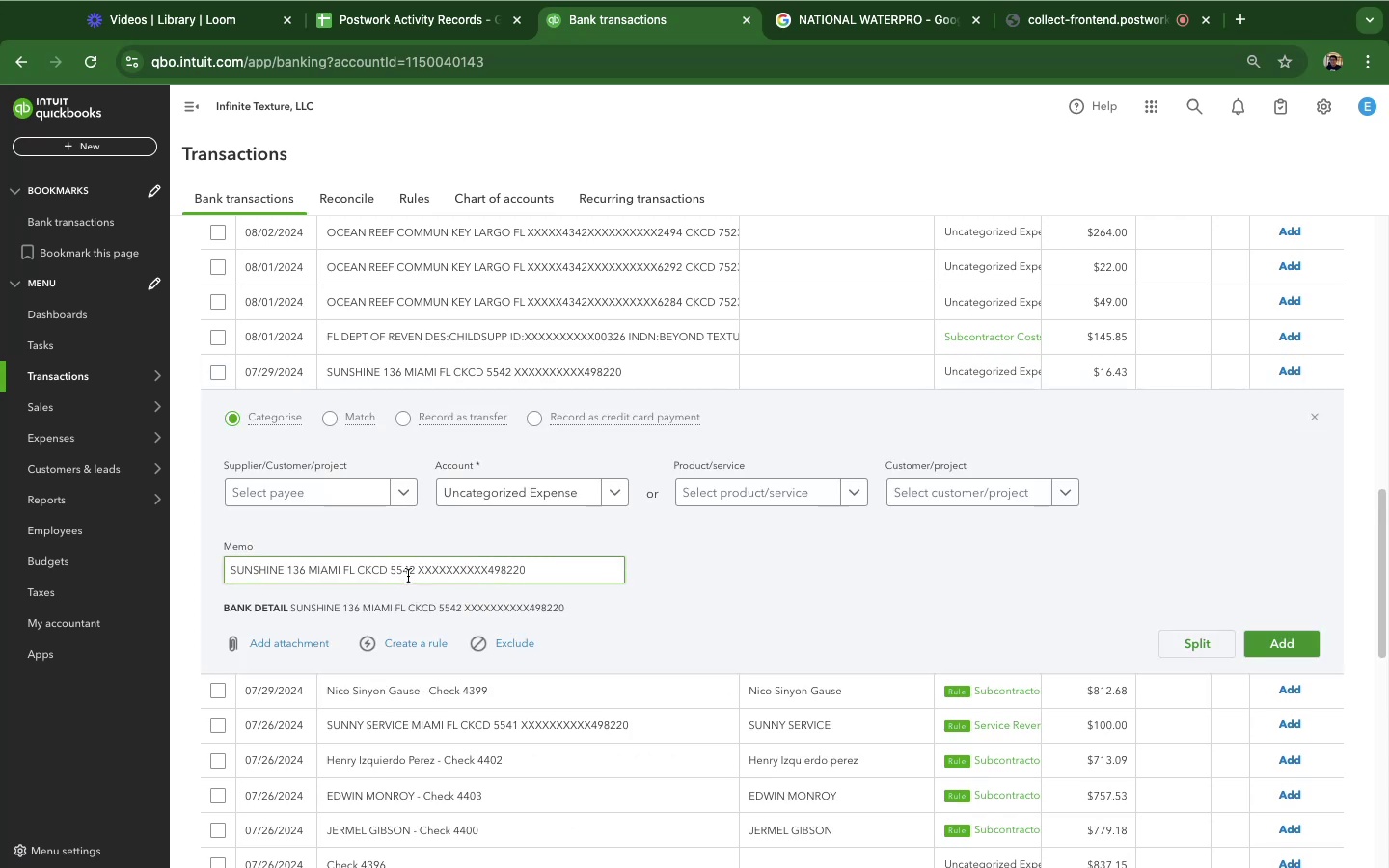 
left_click_drag(start_coordinate=[418, 575], to_coordinate=[213, 556])
 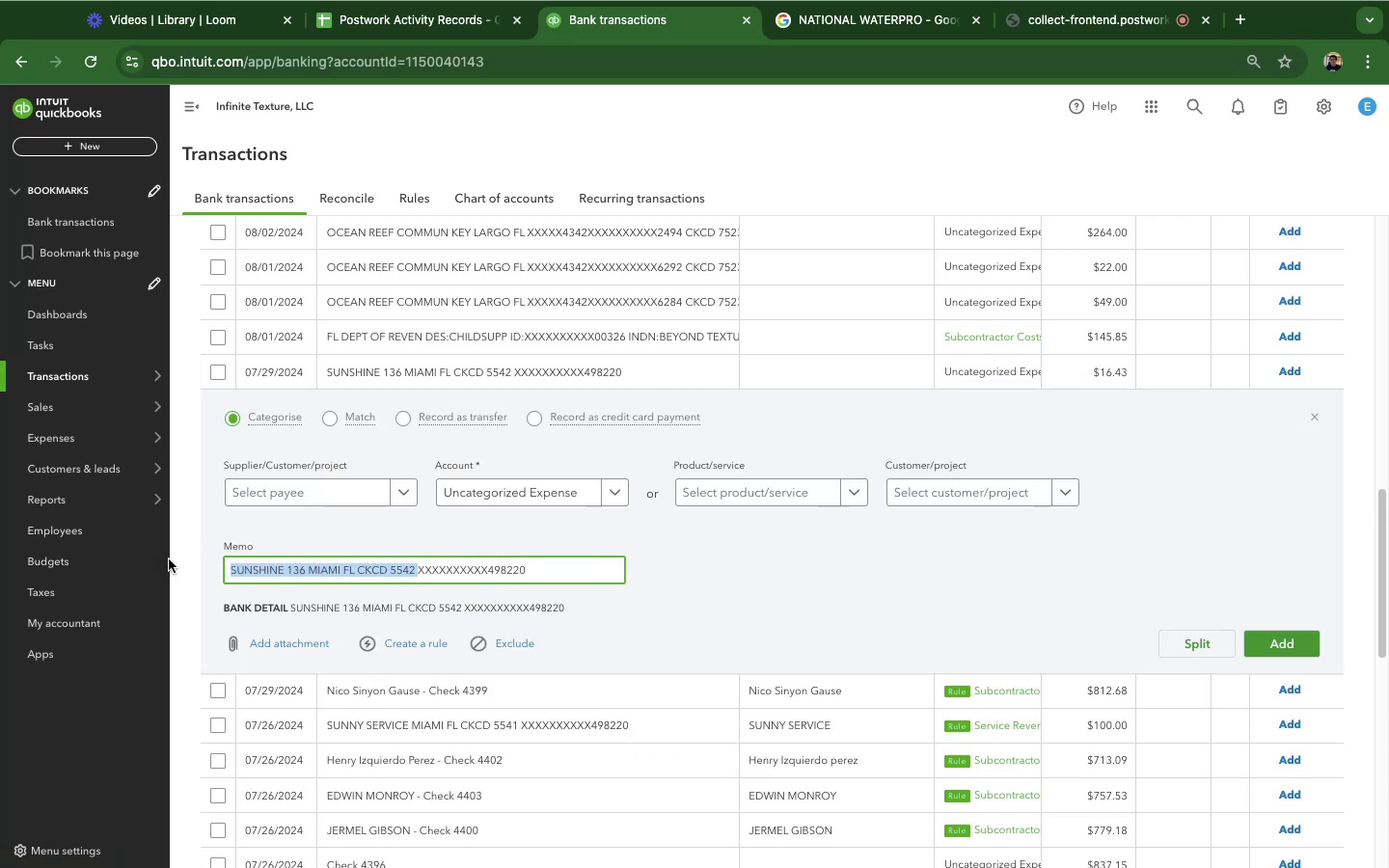 
hold_key(key=CommandLeft, duration=0.82)
 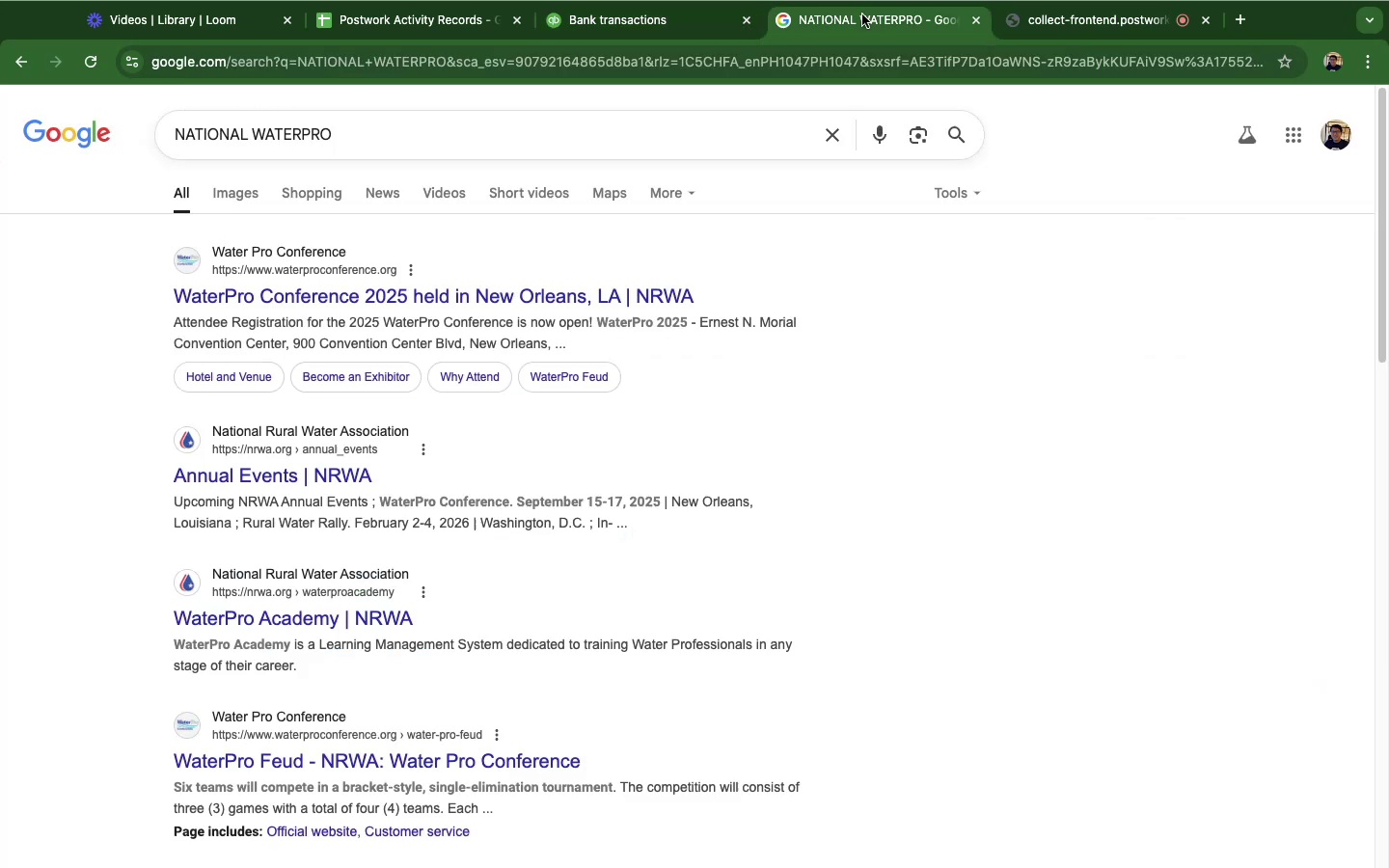 
hold_key(key=C, duration=0.62)
 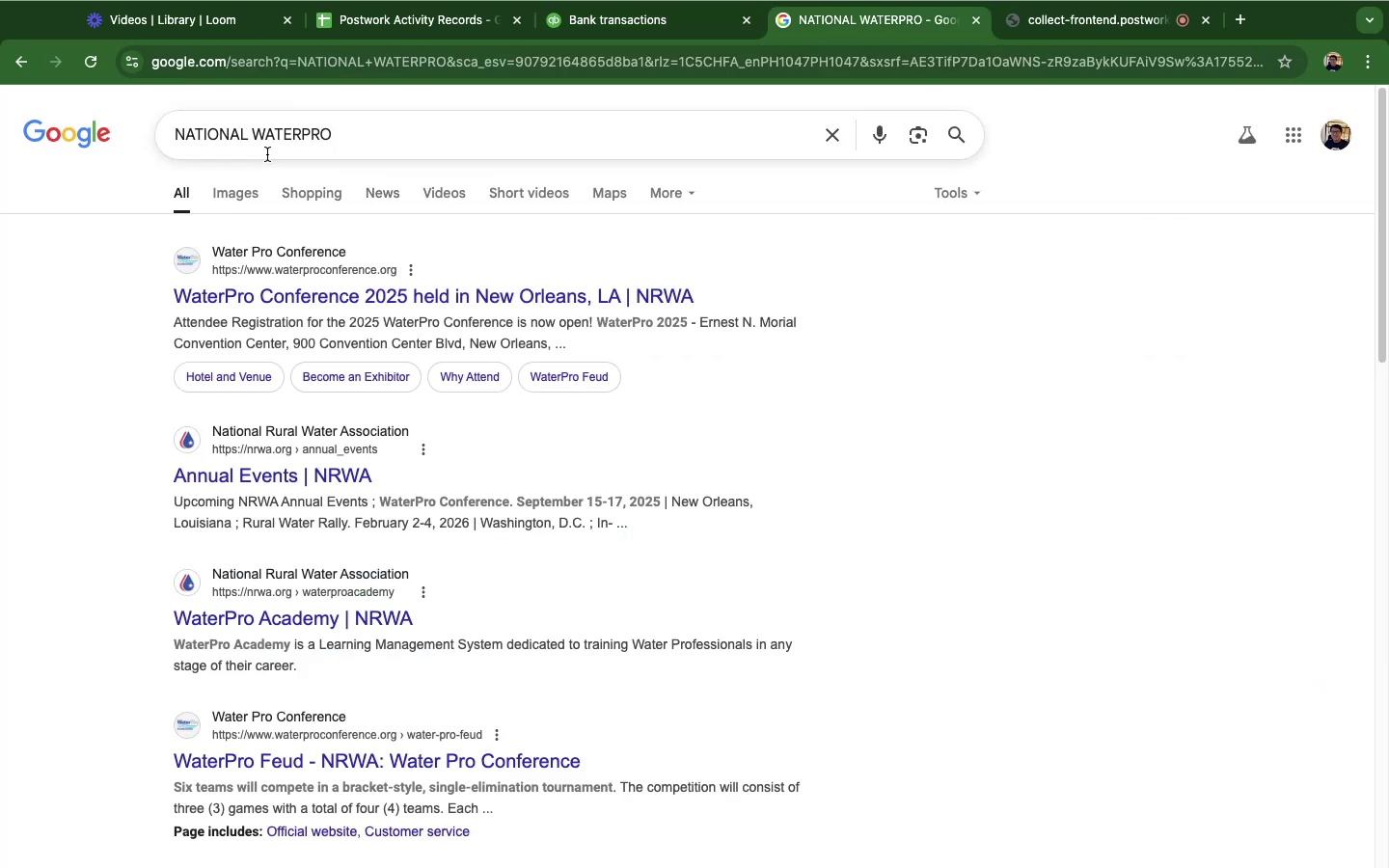 
double_click([252, 142])
 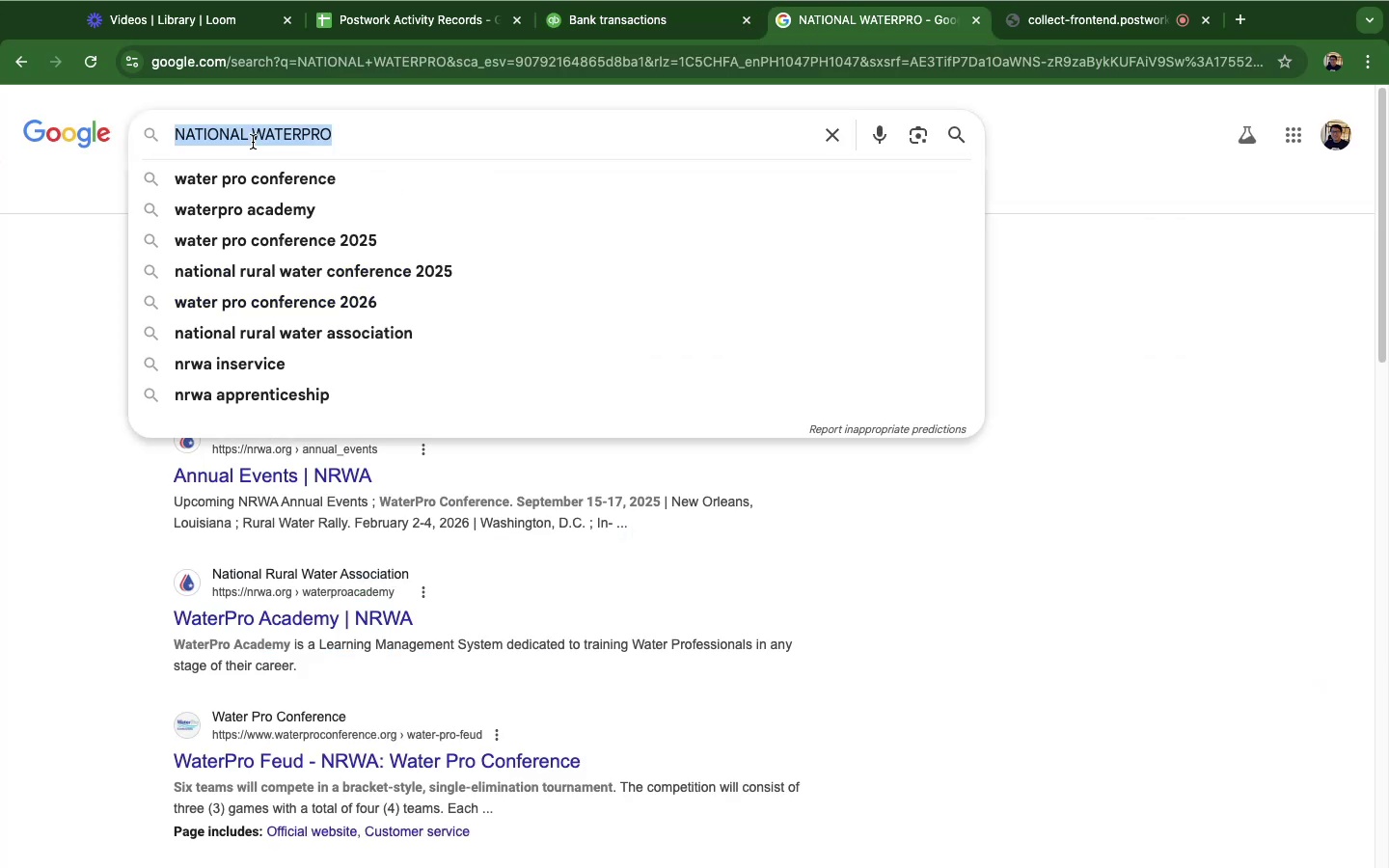 
triple_click([252, 142])
 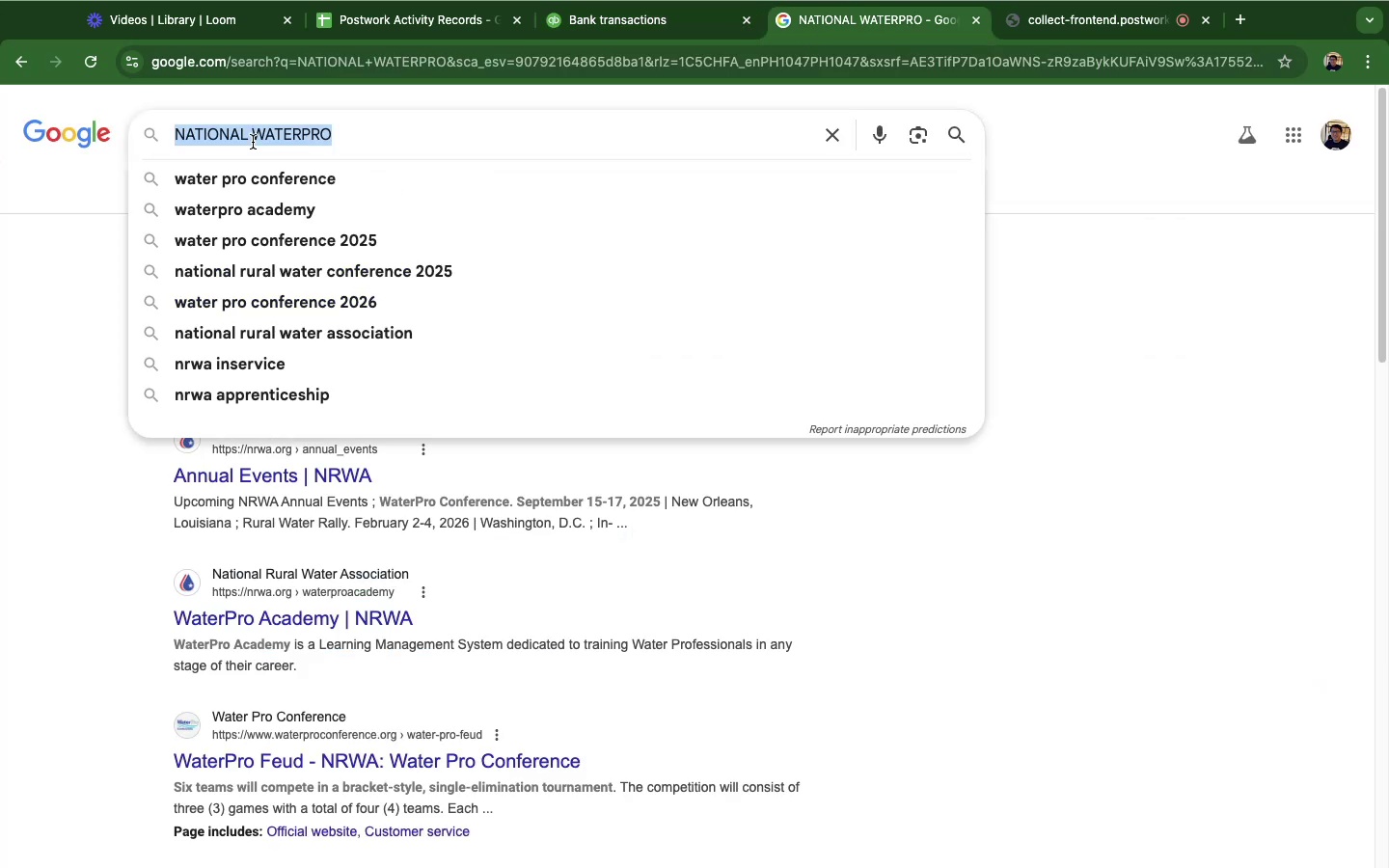 
key(Meta+V)
 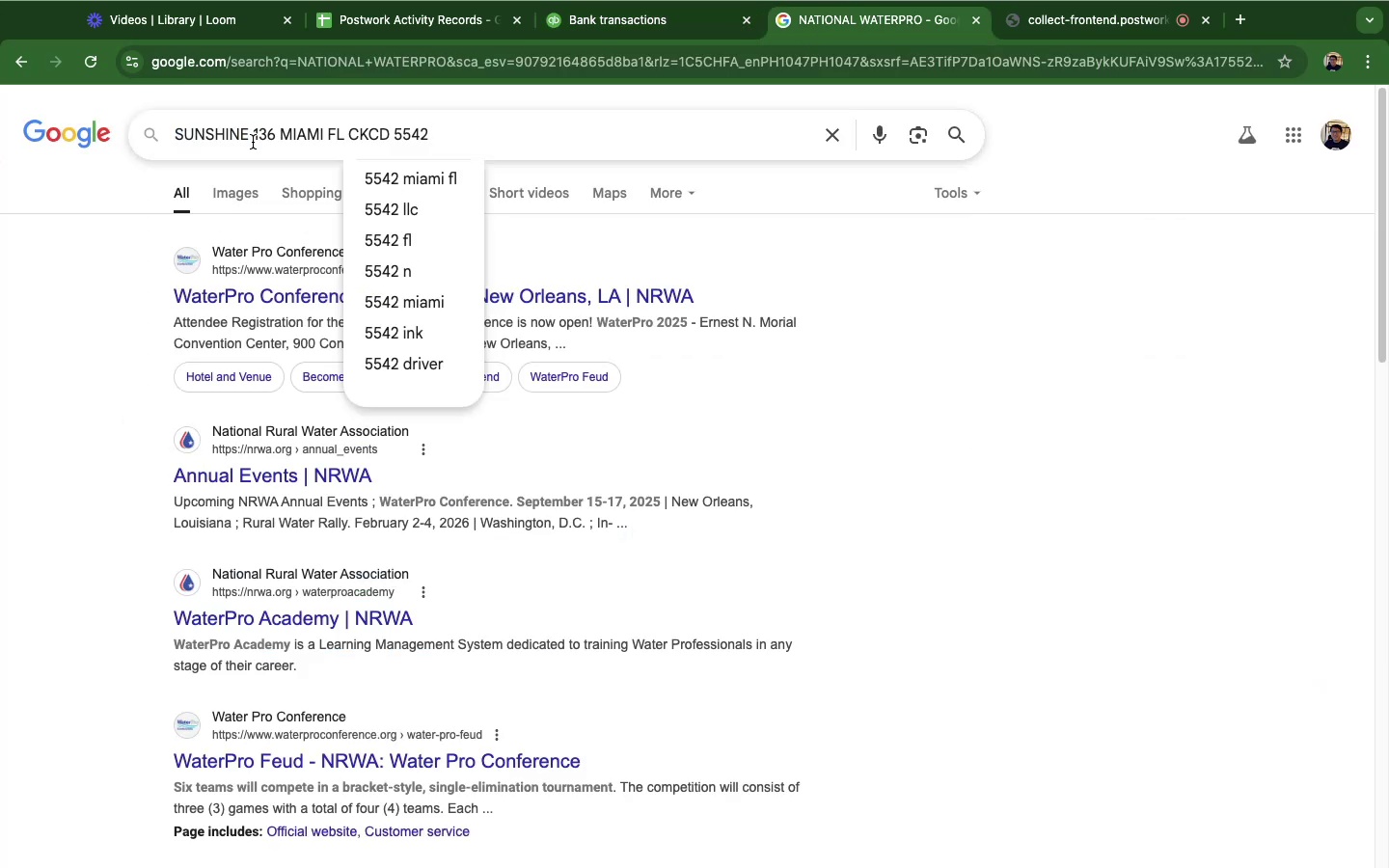 
key(Enter)
 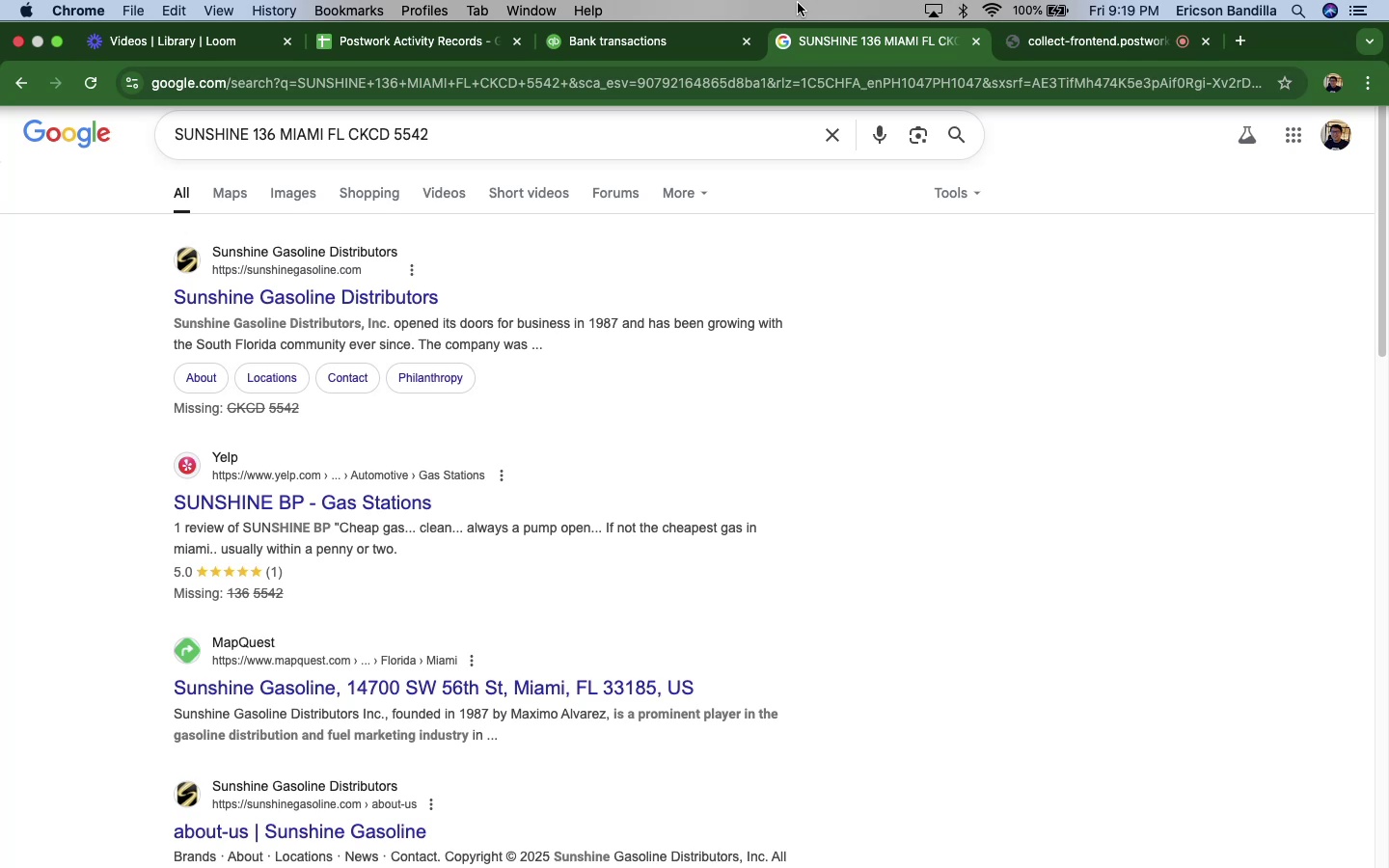 
wait(23.5)
 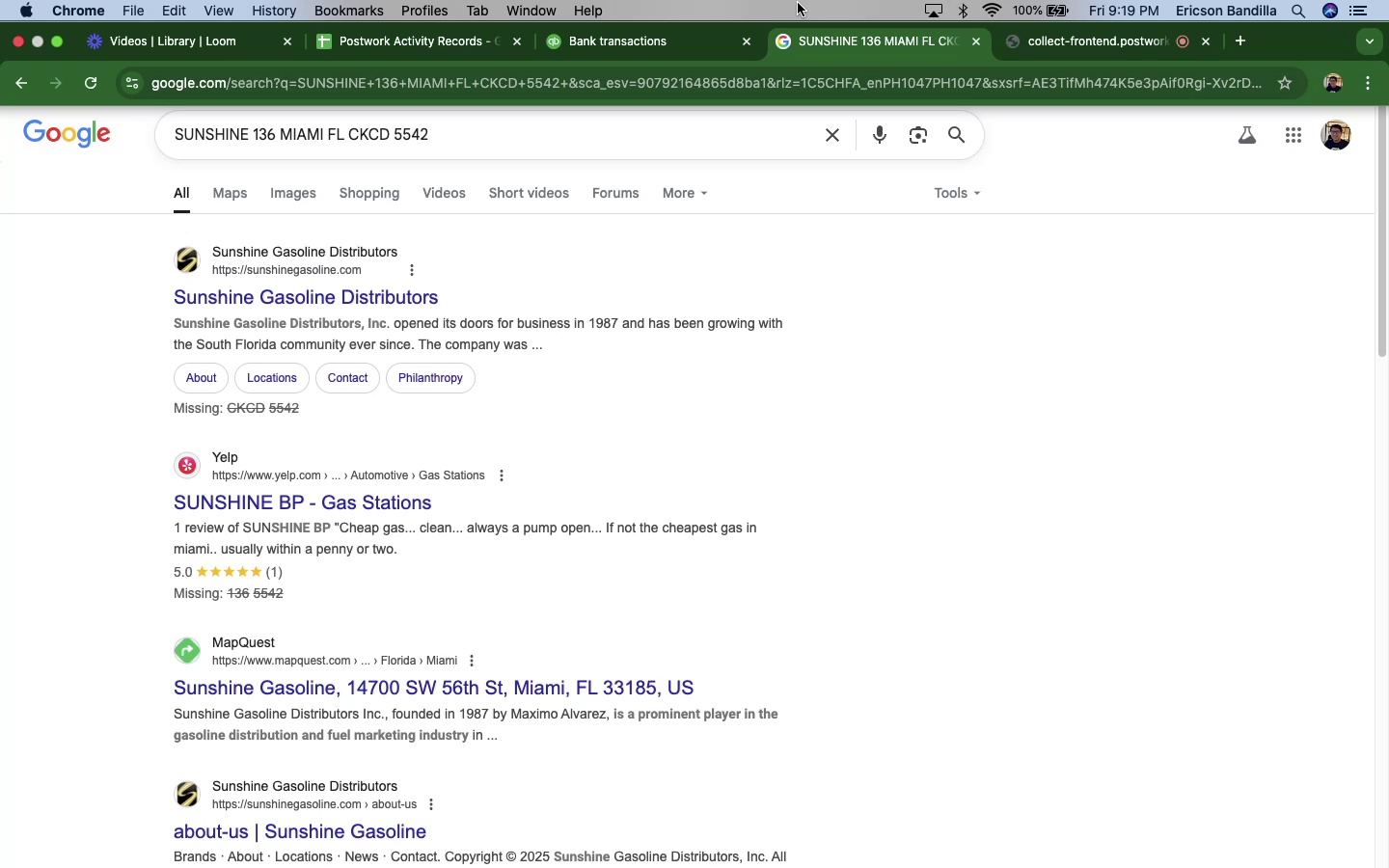 
left_click([588, 38])
 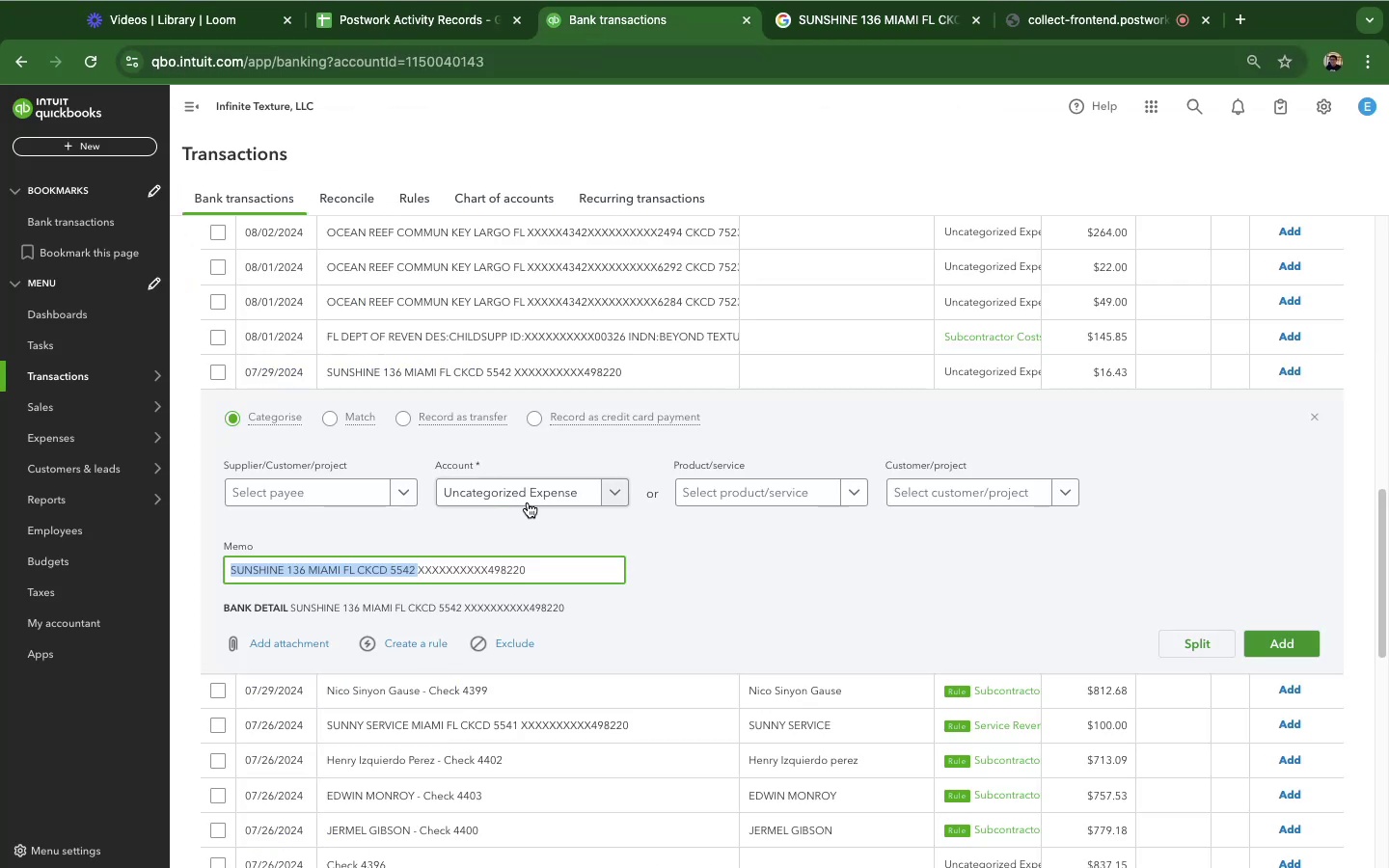 
left_click([528, 502])
 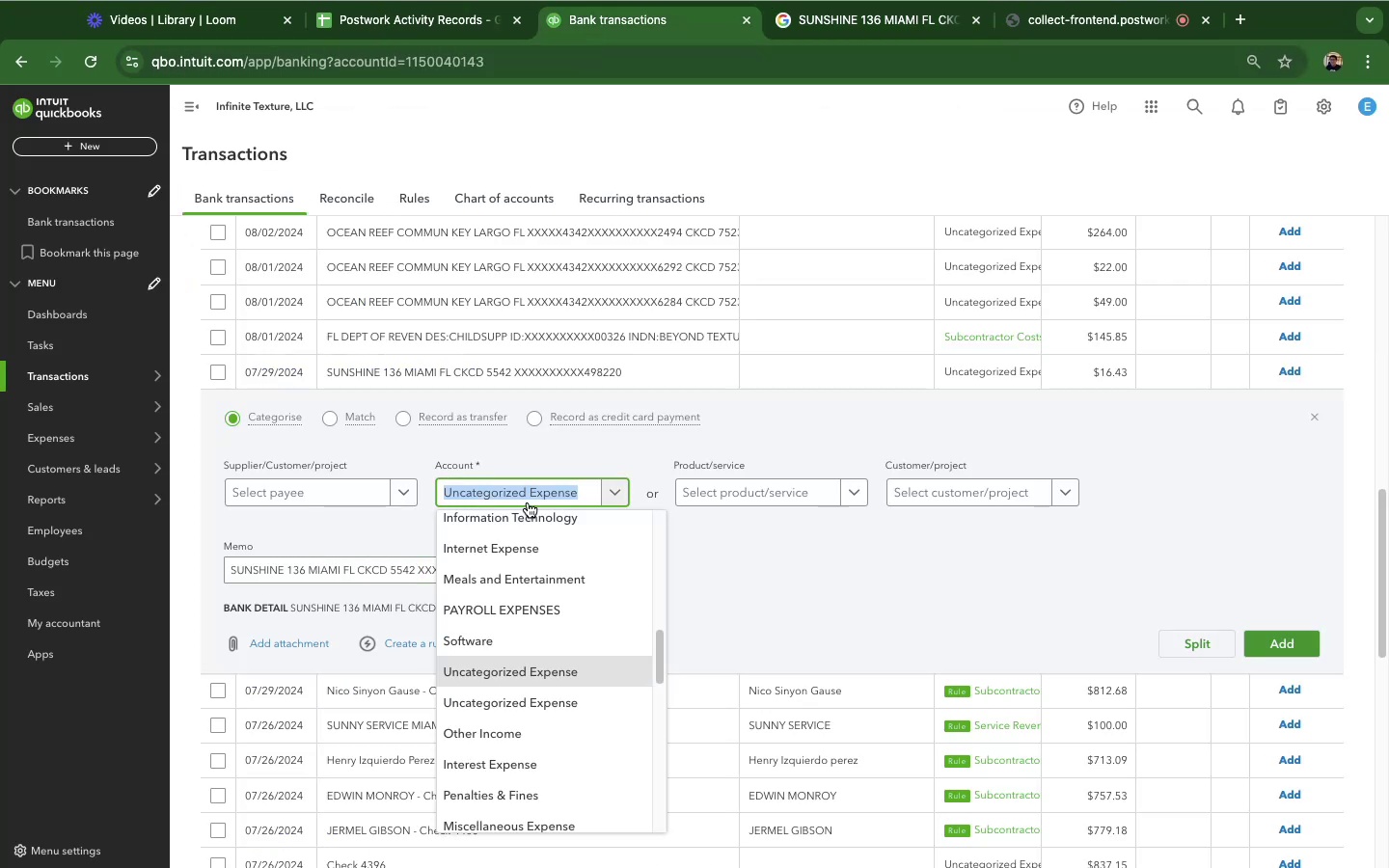 
type(fuel)
 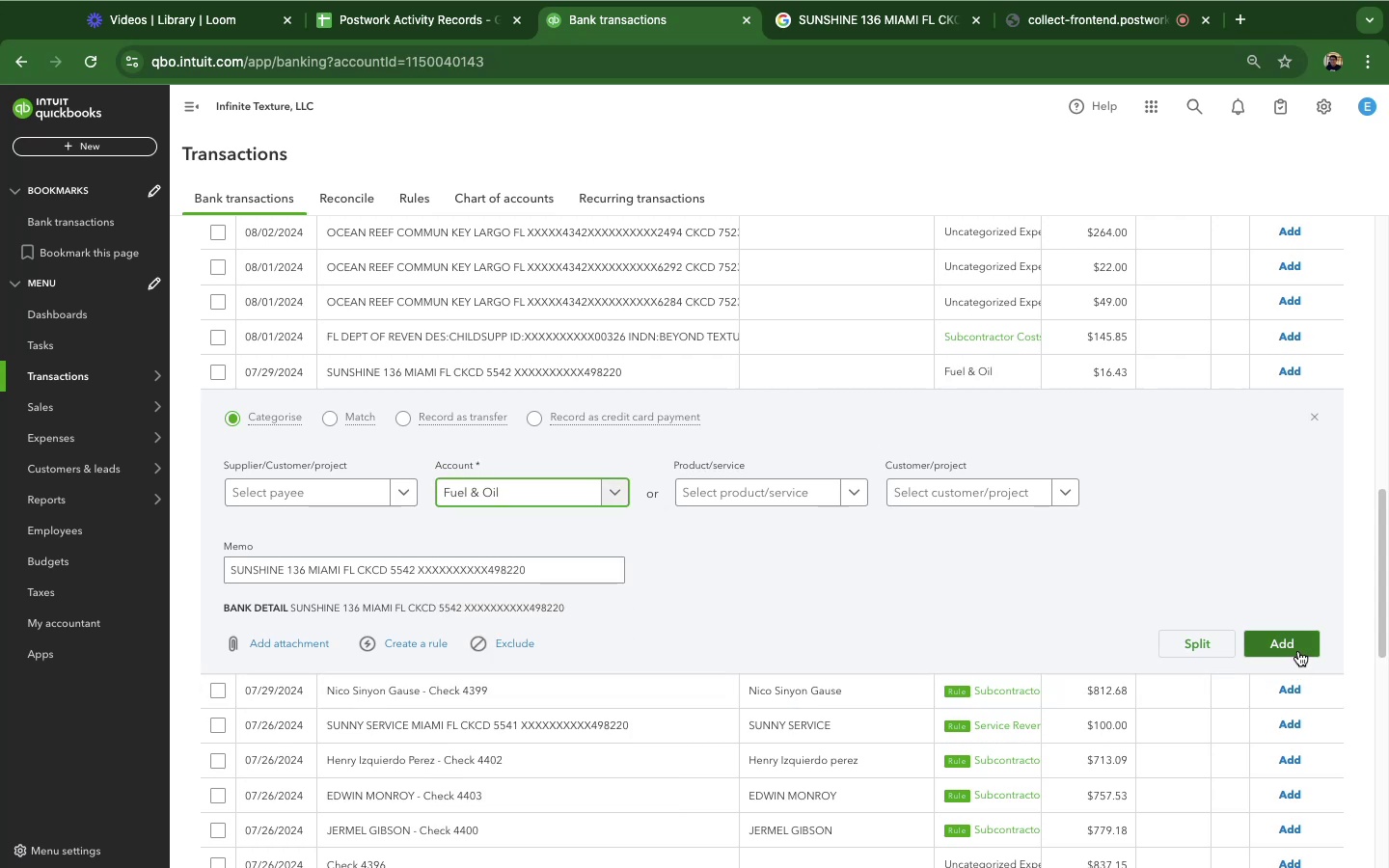 
left_click([1298, 651])
 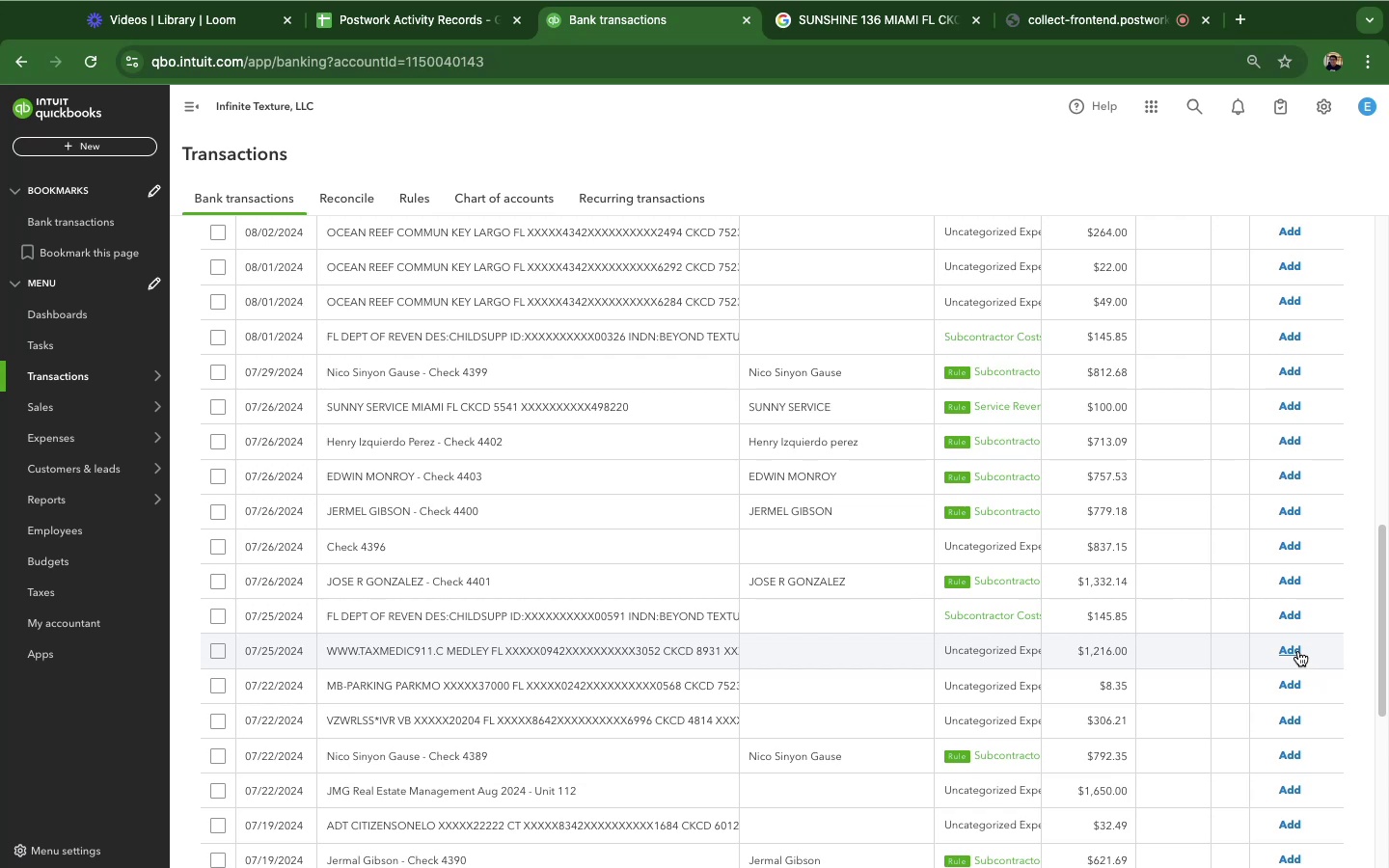 
wait(37.7)
 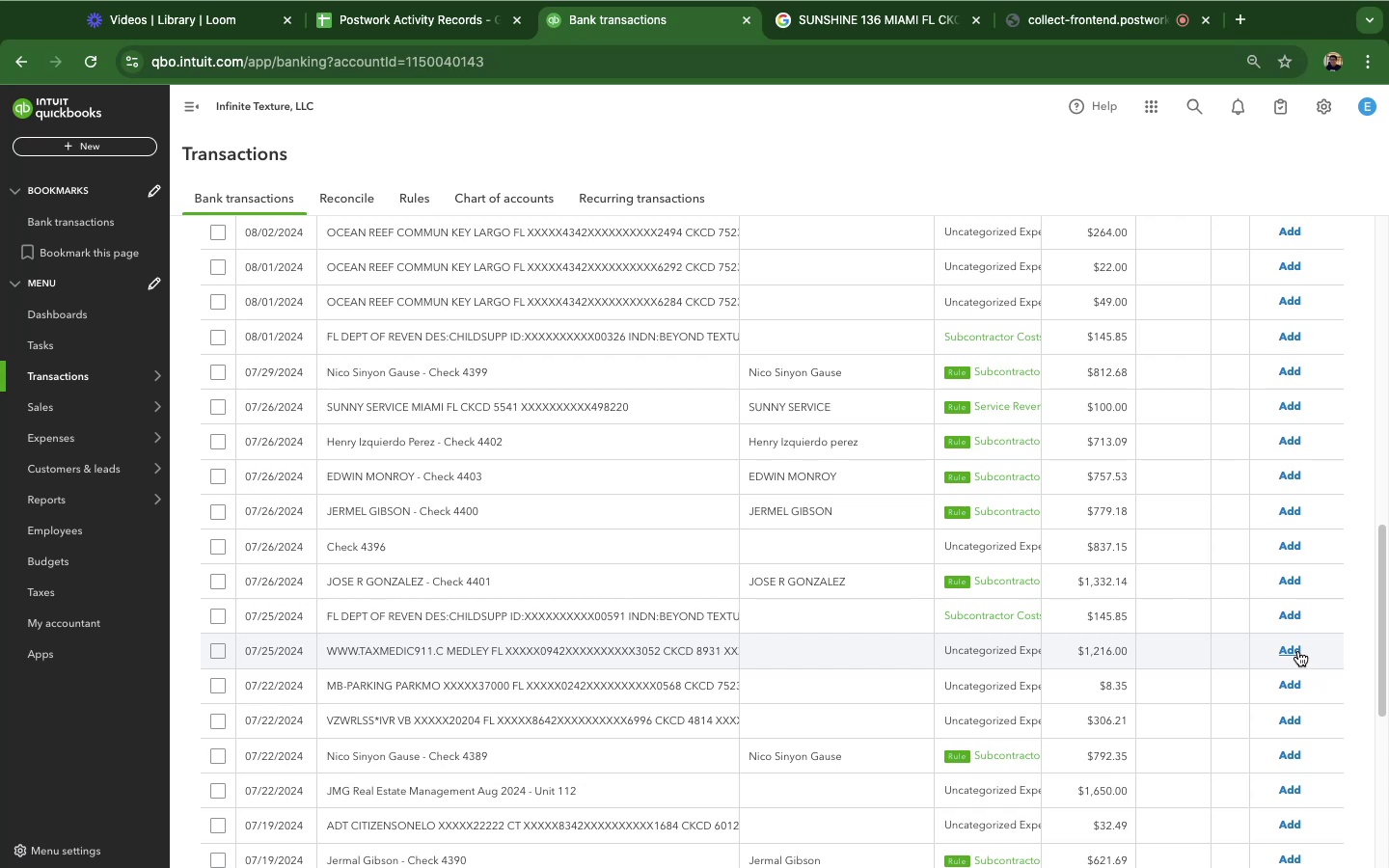 
left_click([472, 273])
 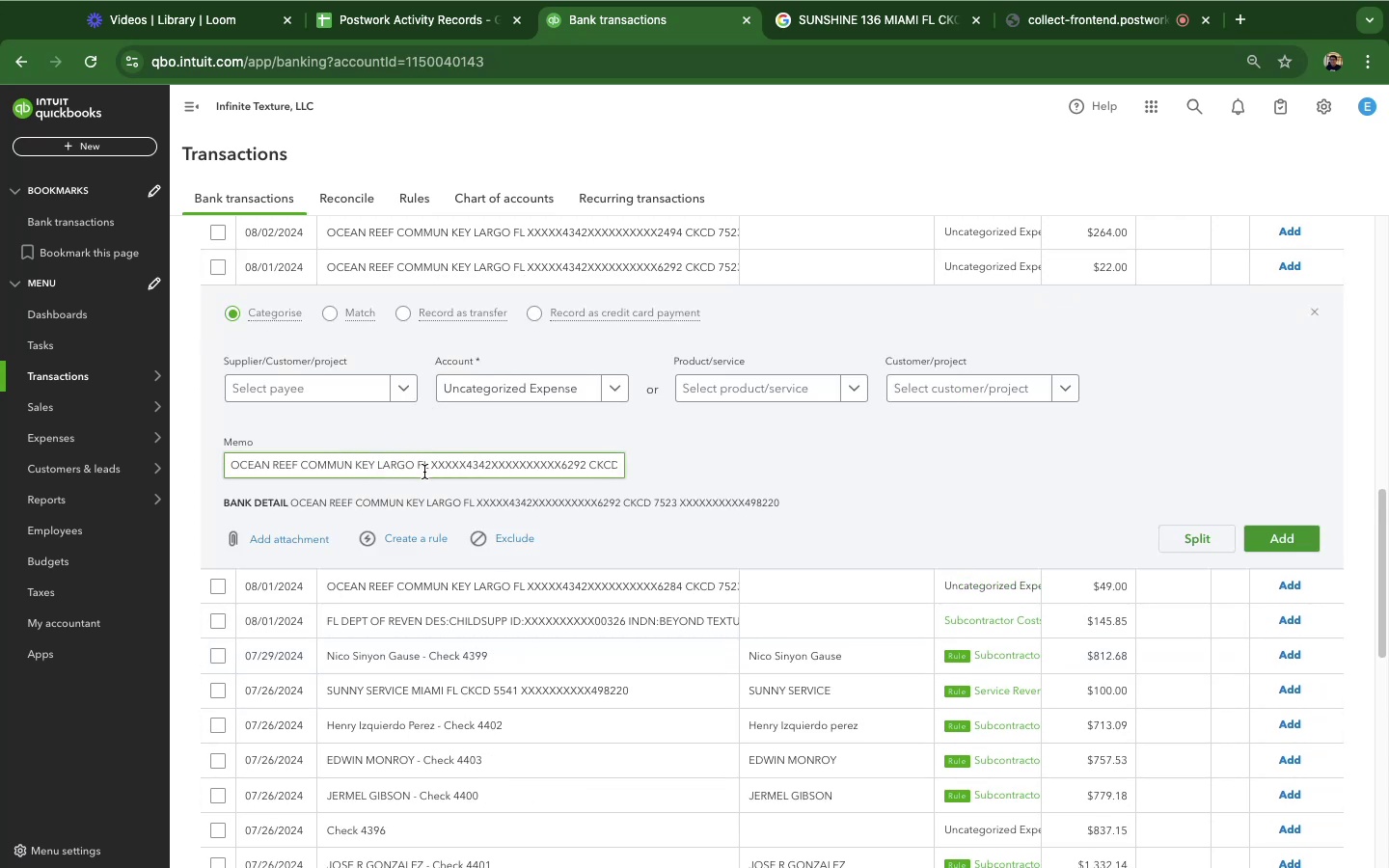 
left_click_drag(start_coordinate=[427, 469], to_coordinate=[237, 462])
 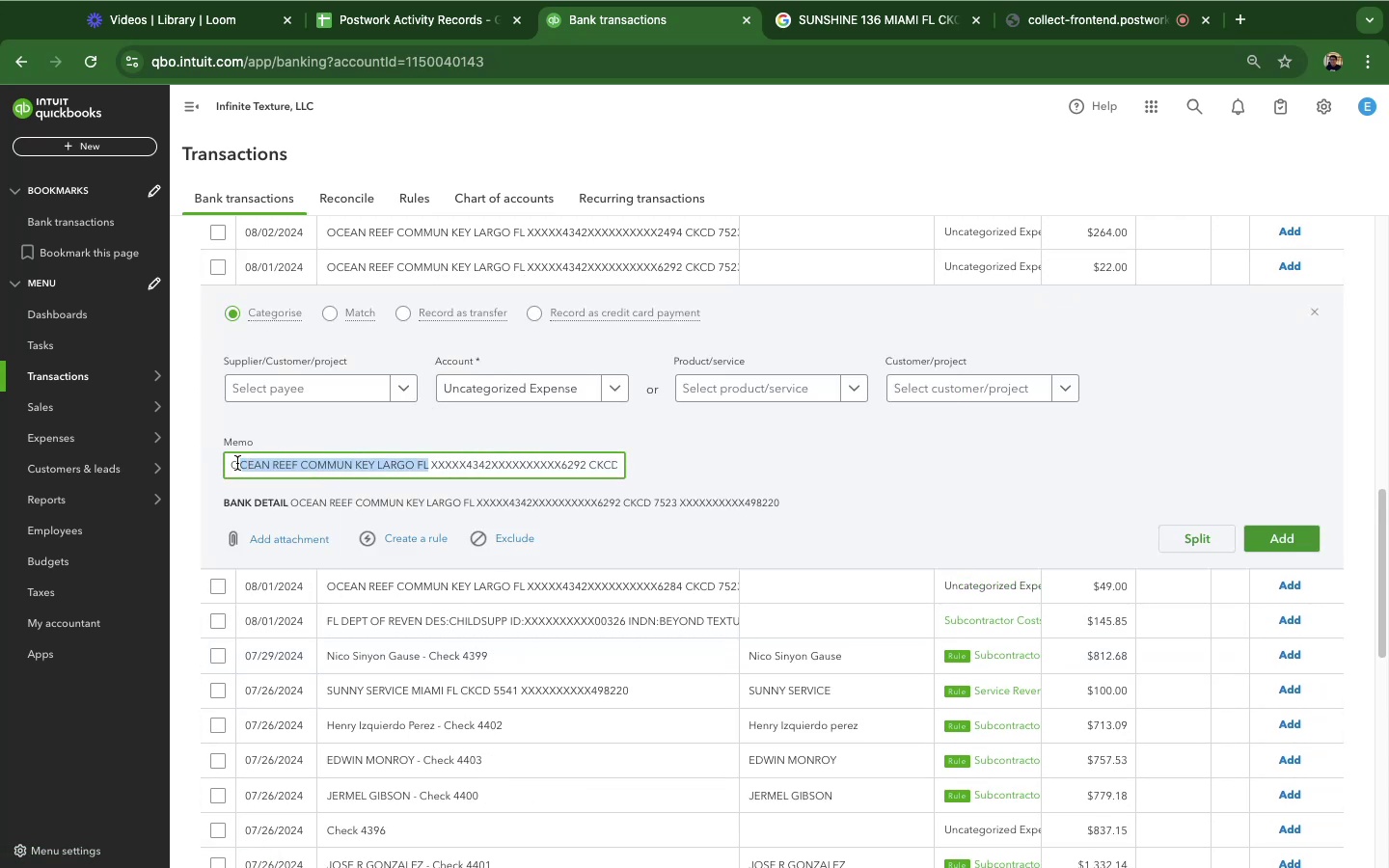 
hold_key(key=CommandLeft, duration=0.57)
 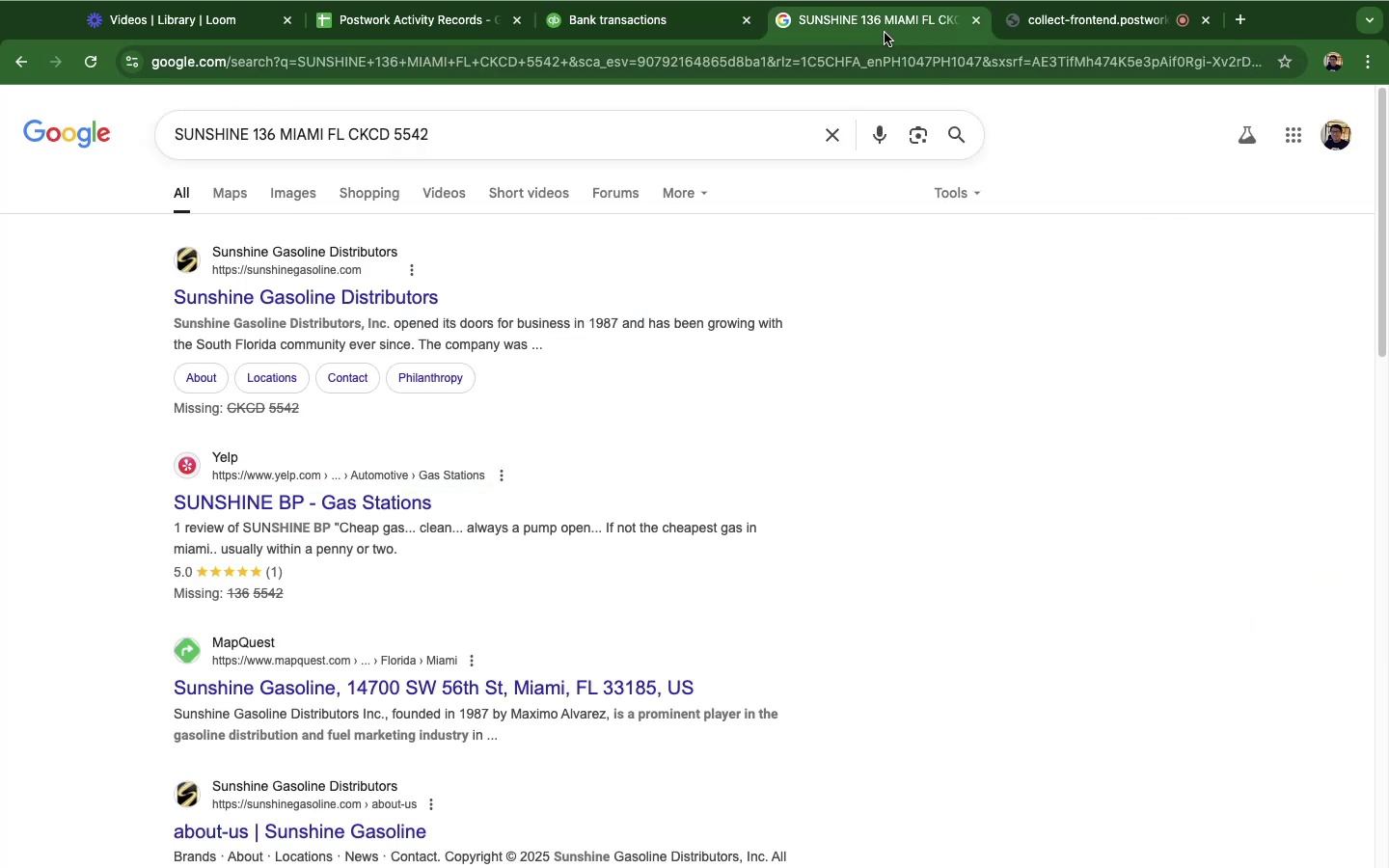 
hold_key(key=C, duration=0.34)
 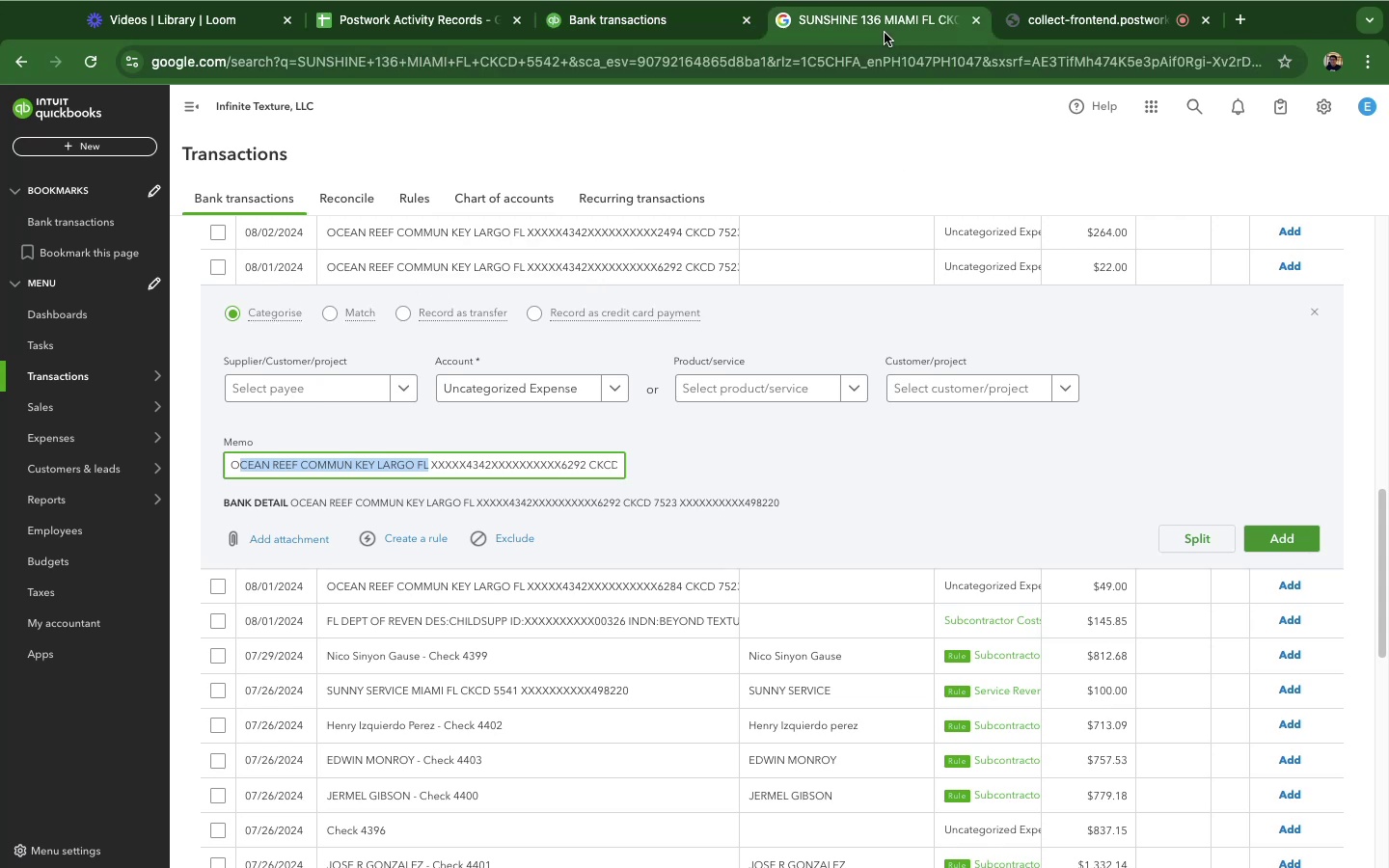 
left_click([885, 33])
 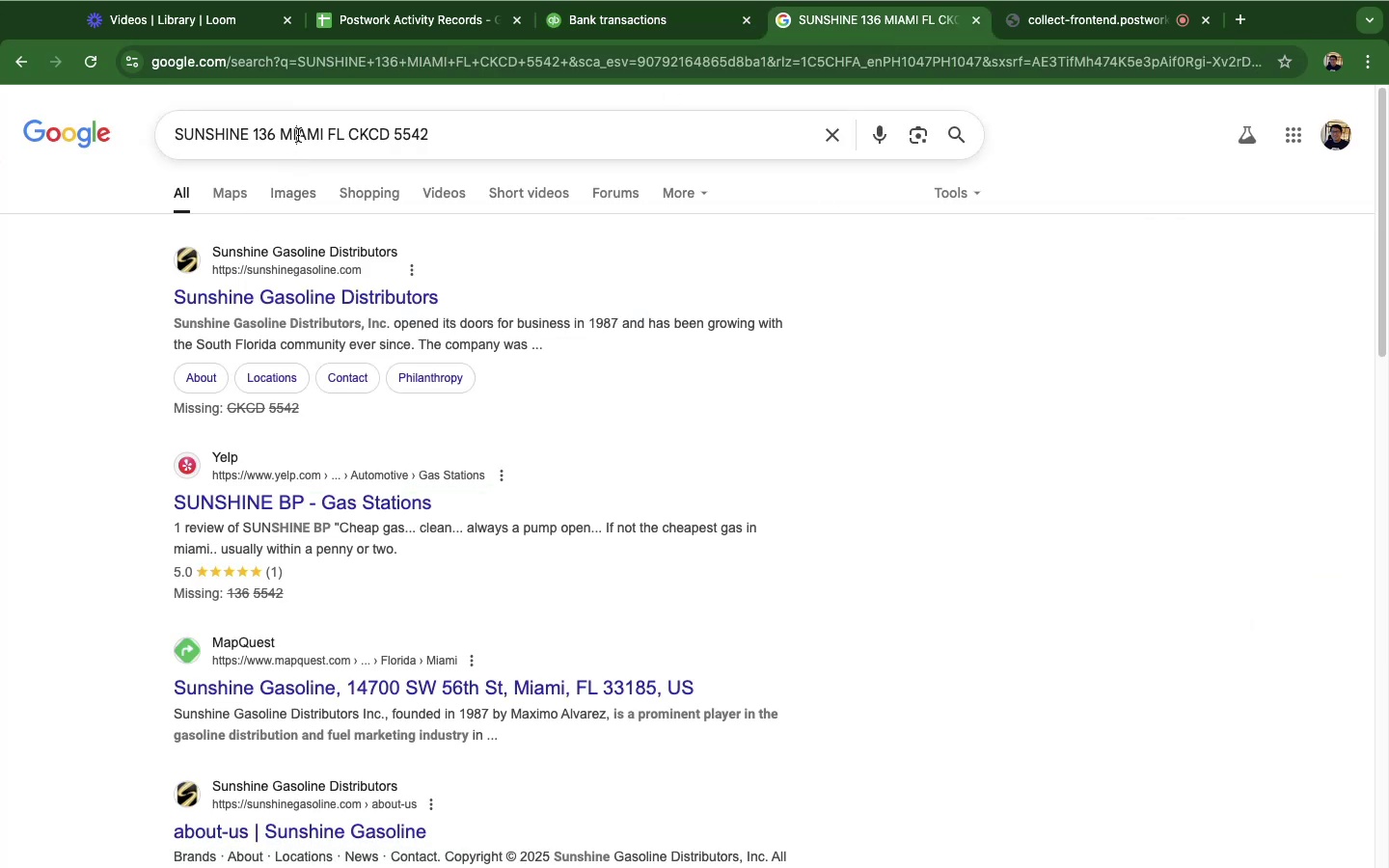 
double_click([298, 135])
 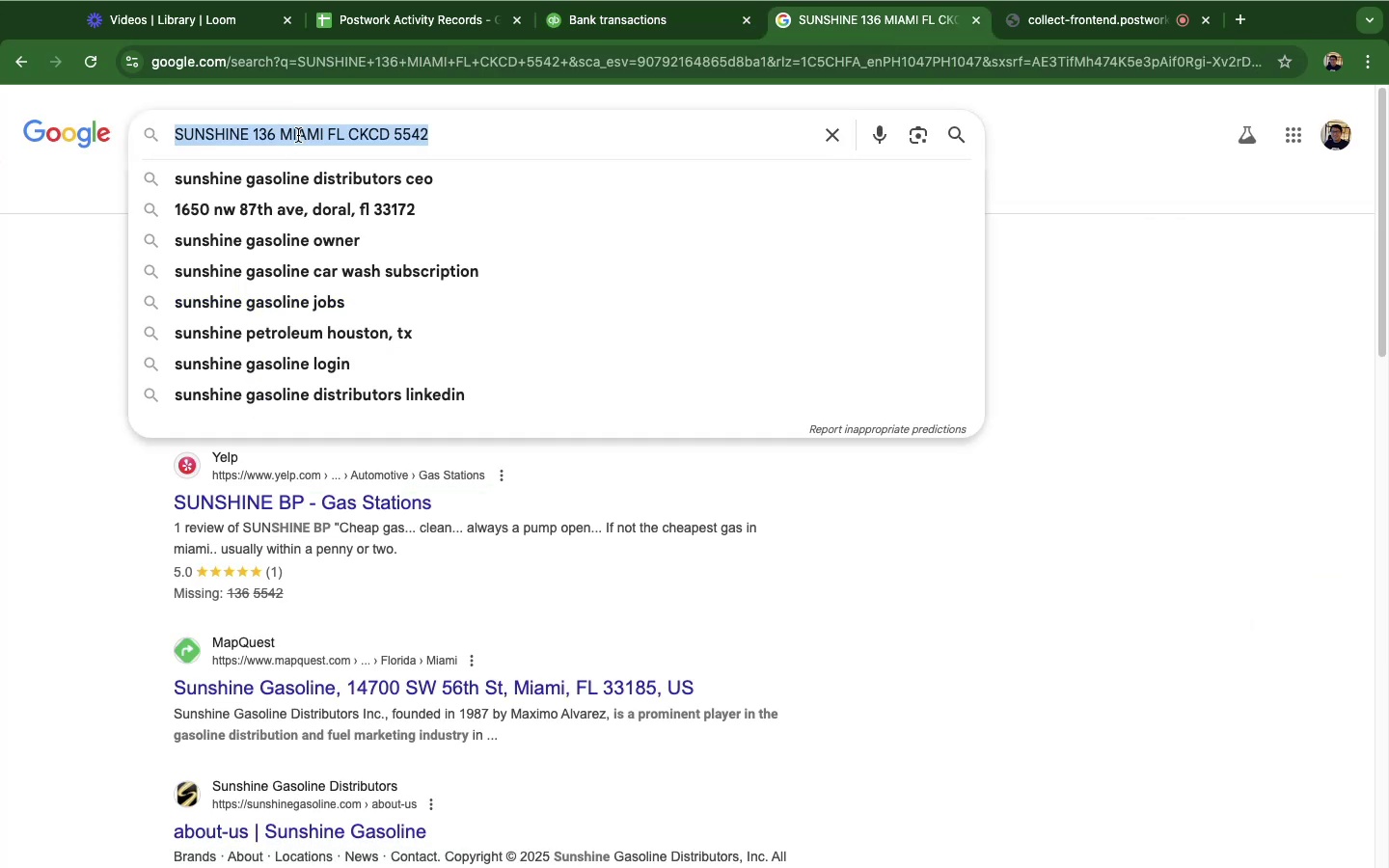 
triple_click([298, 135])
 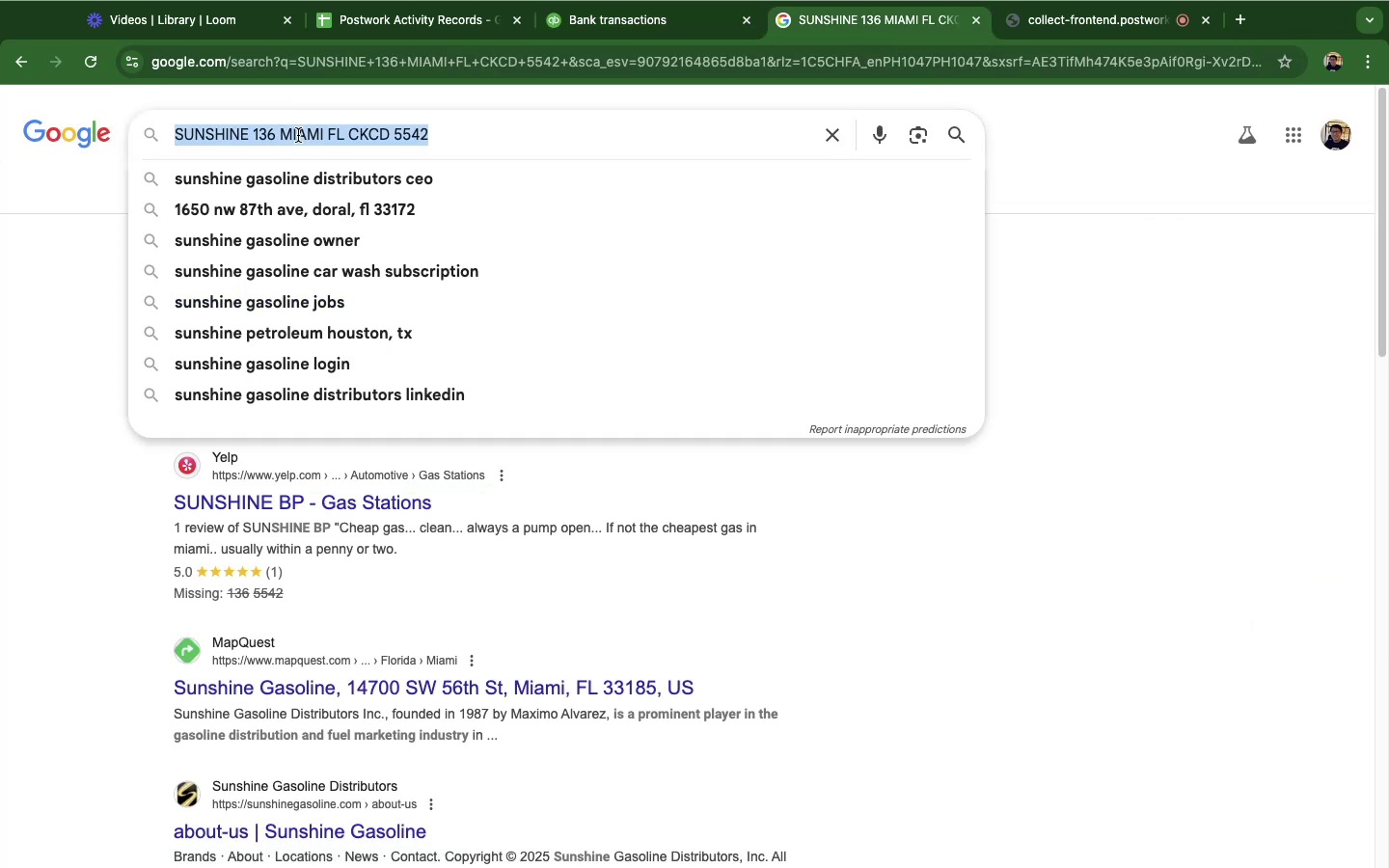 
key(Meta+V)
 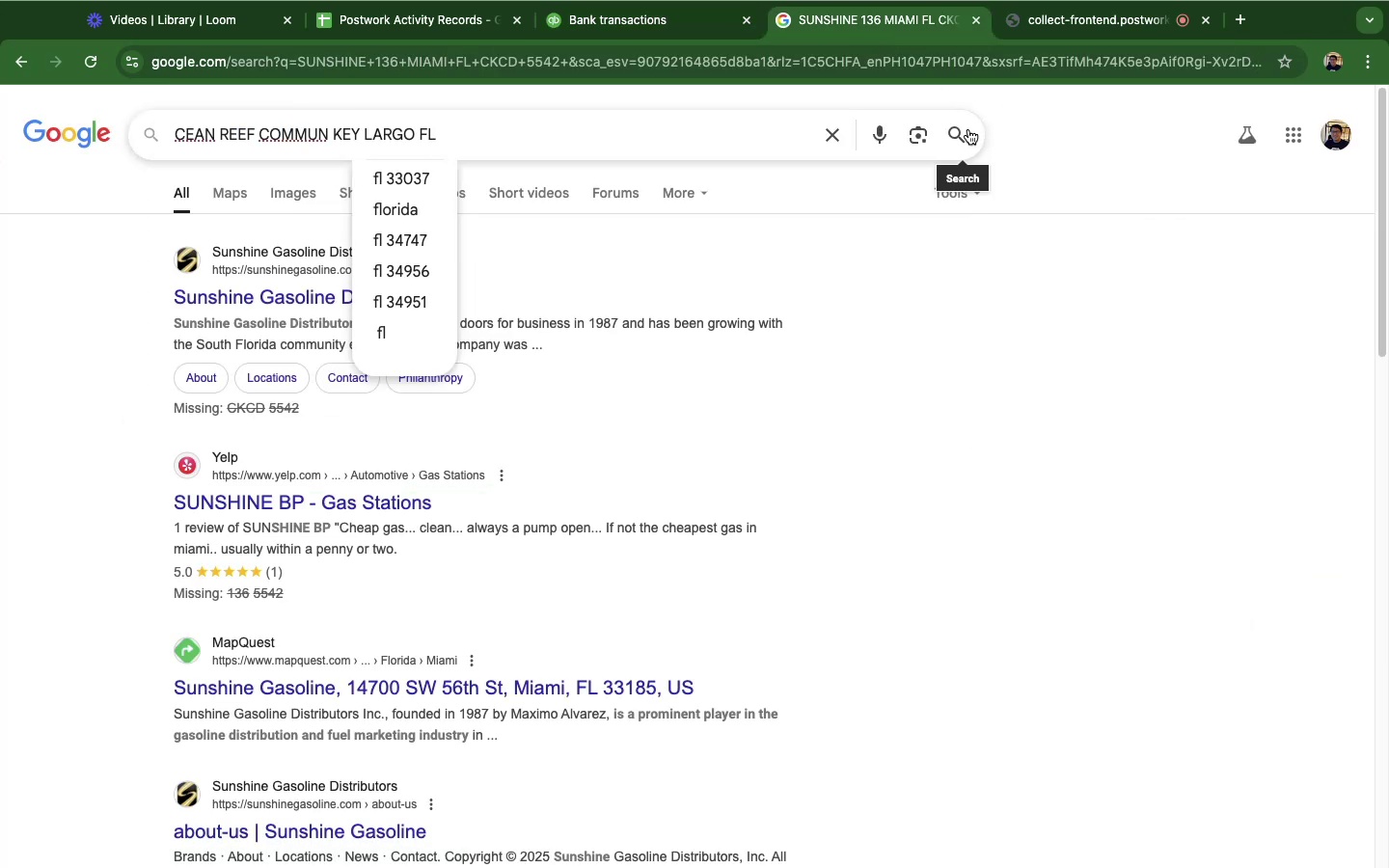 
left_click([961, 131])
 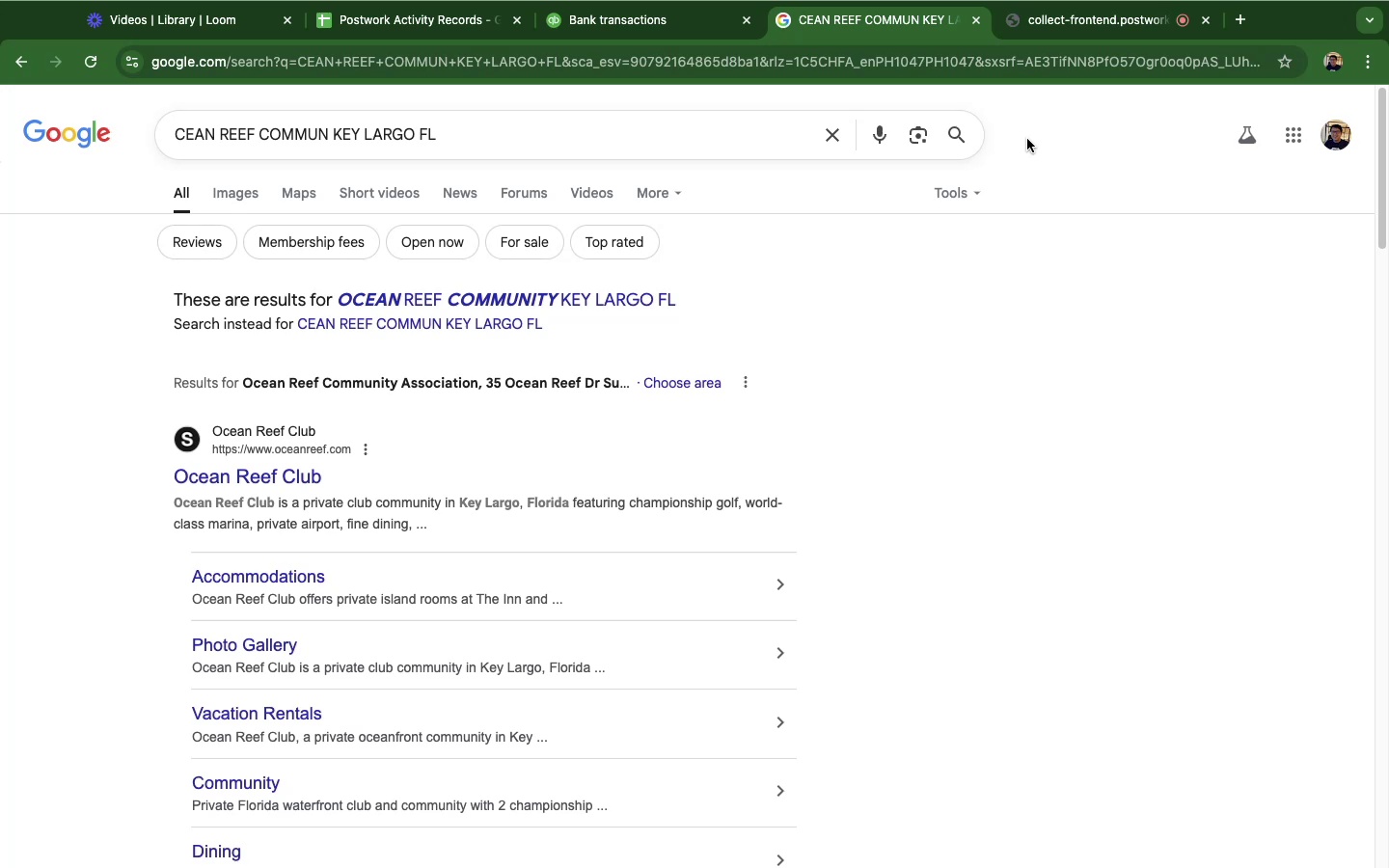 
wait(7.66)
 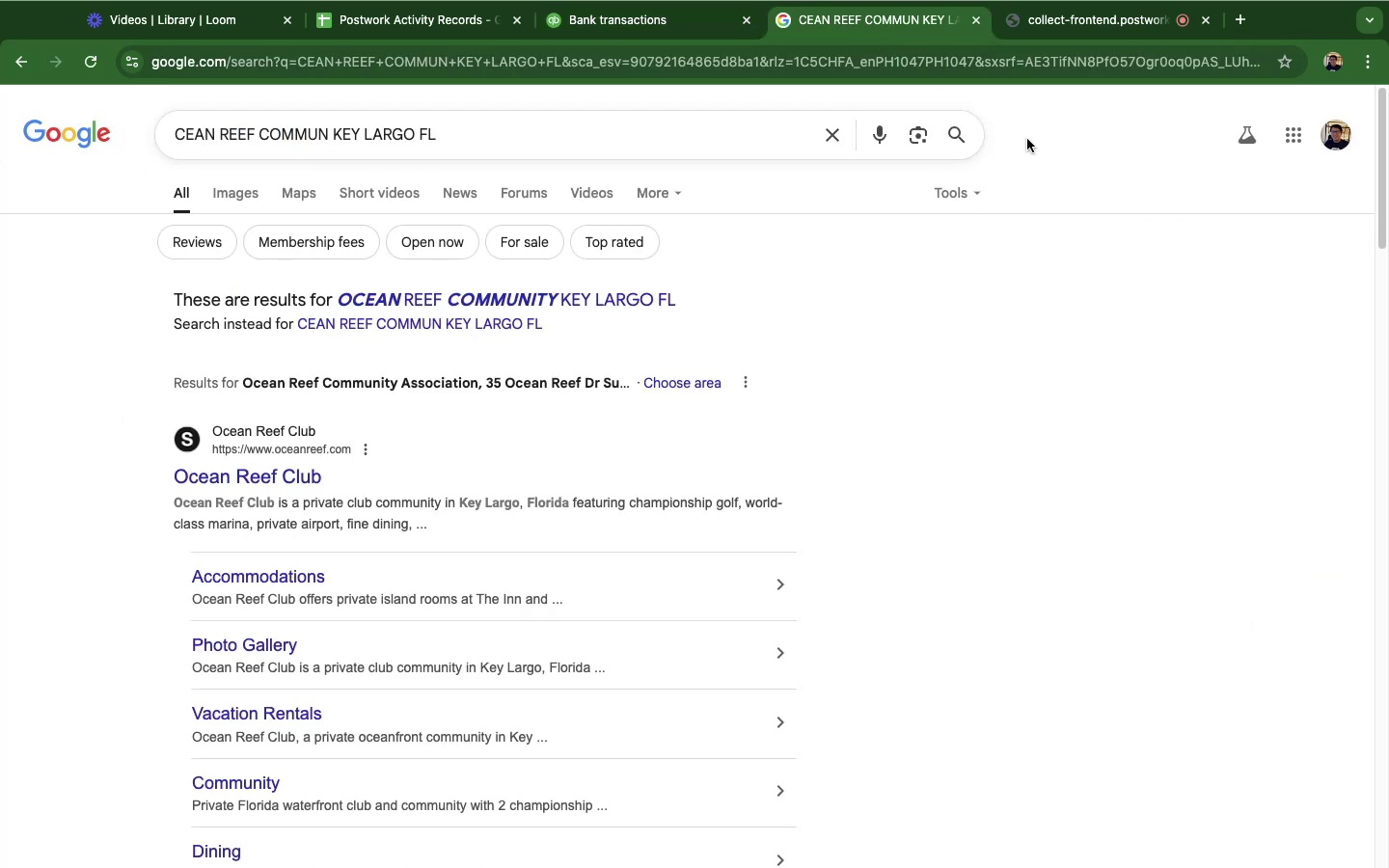 
left_click([605, 26])
 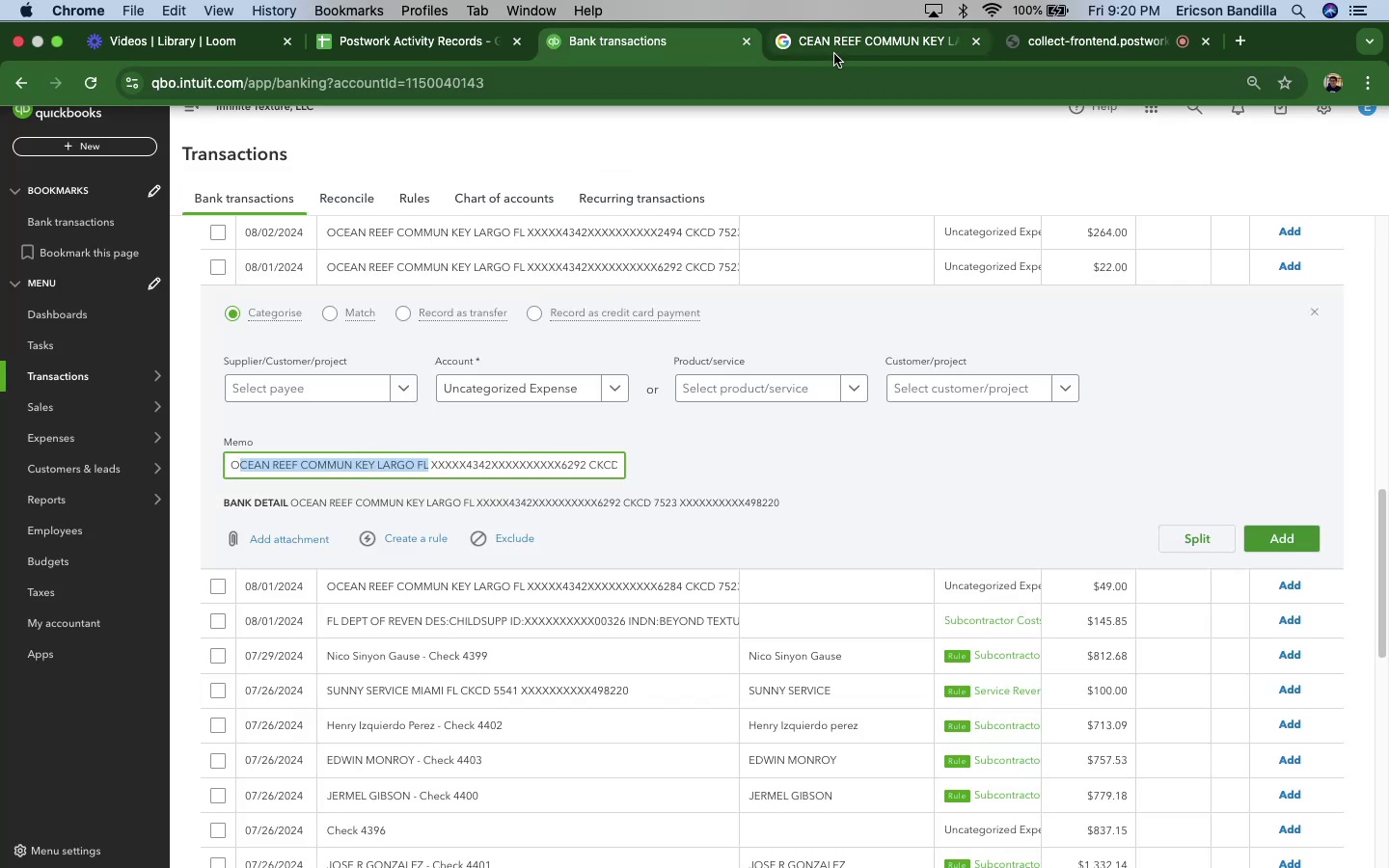 
left_click([839, 41])
 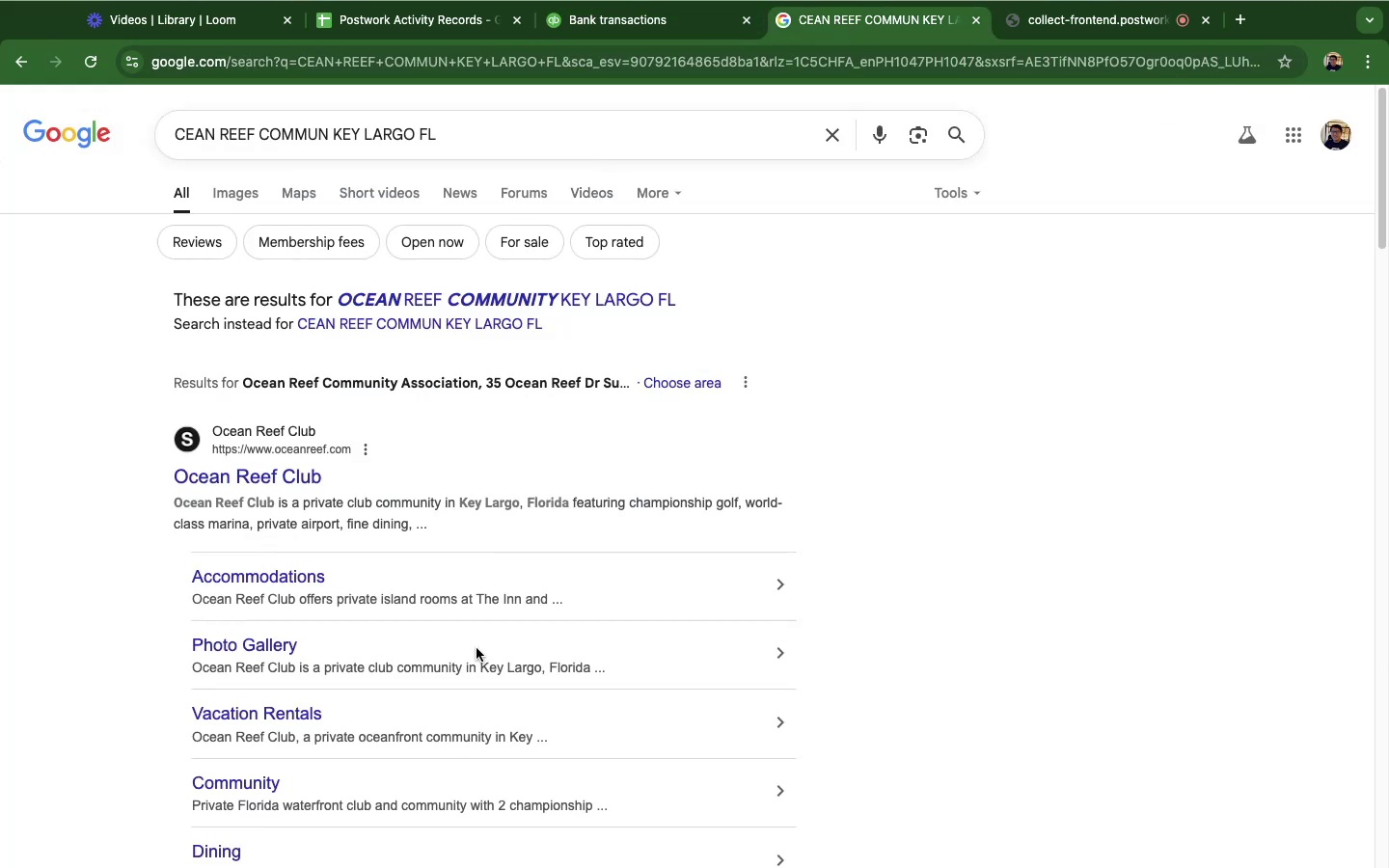 
wait(5.82)
 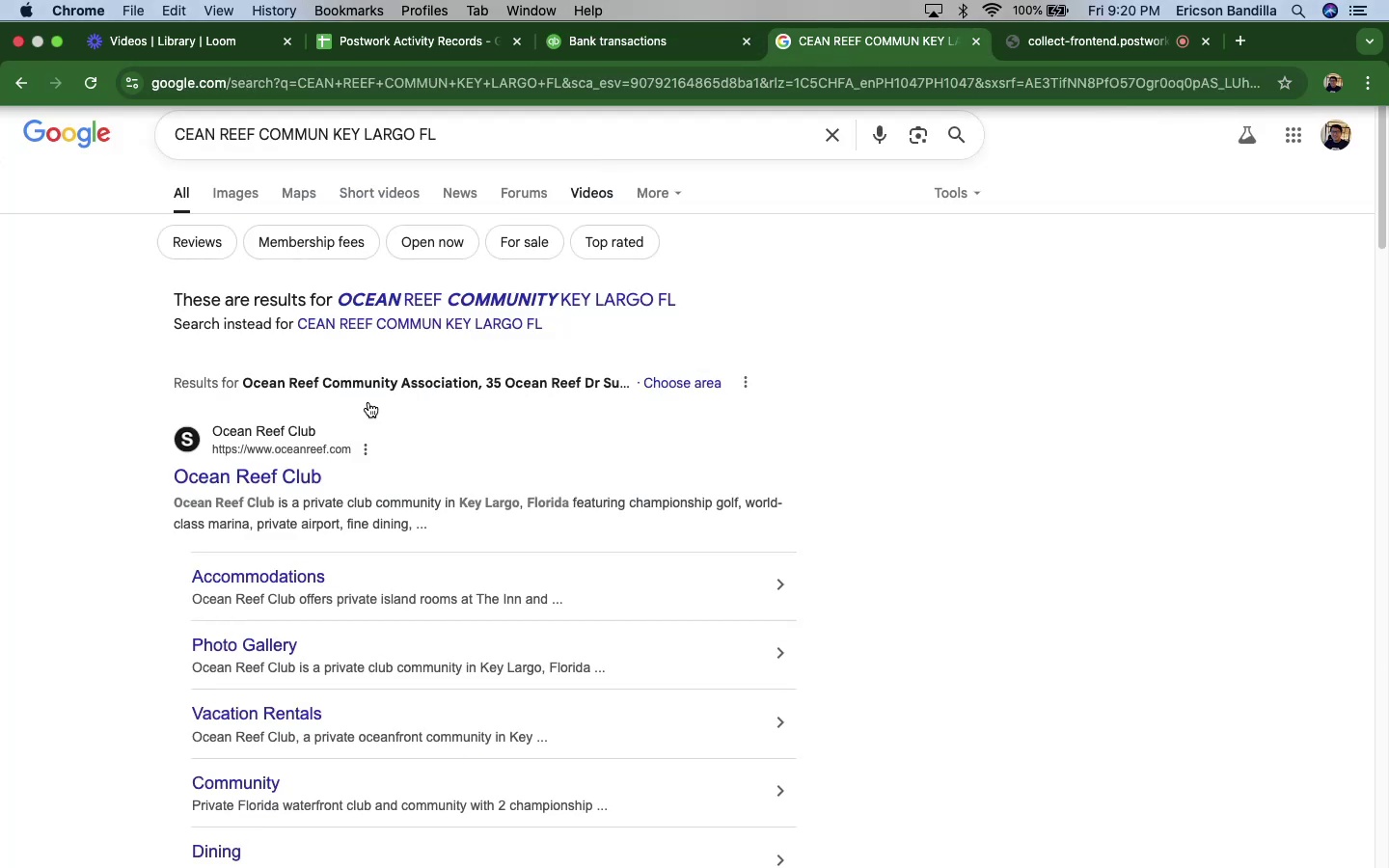 
scroll: coordinate [1111, 498], scroll_direction: down, amount: 2.0
 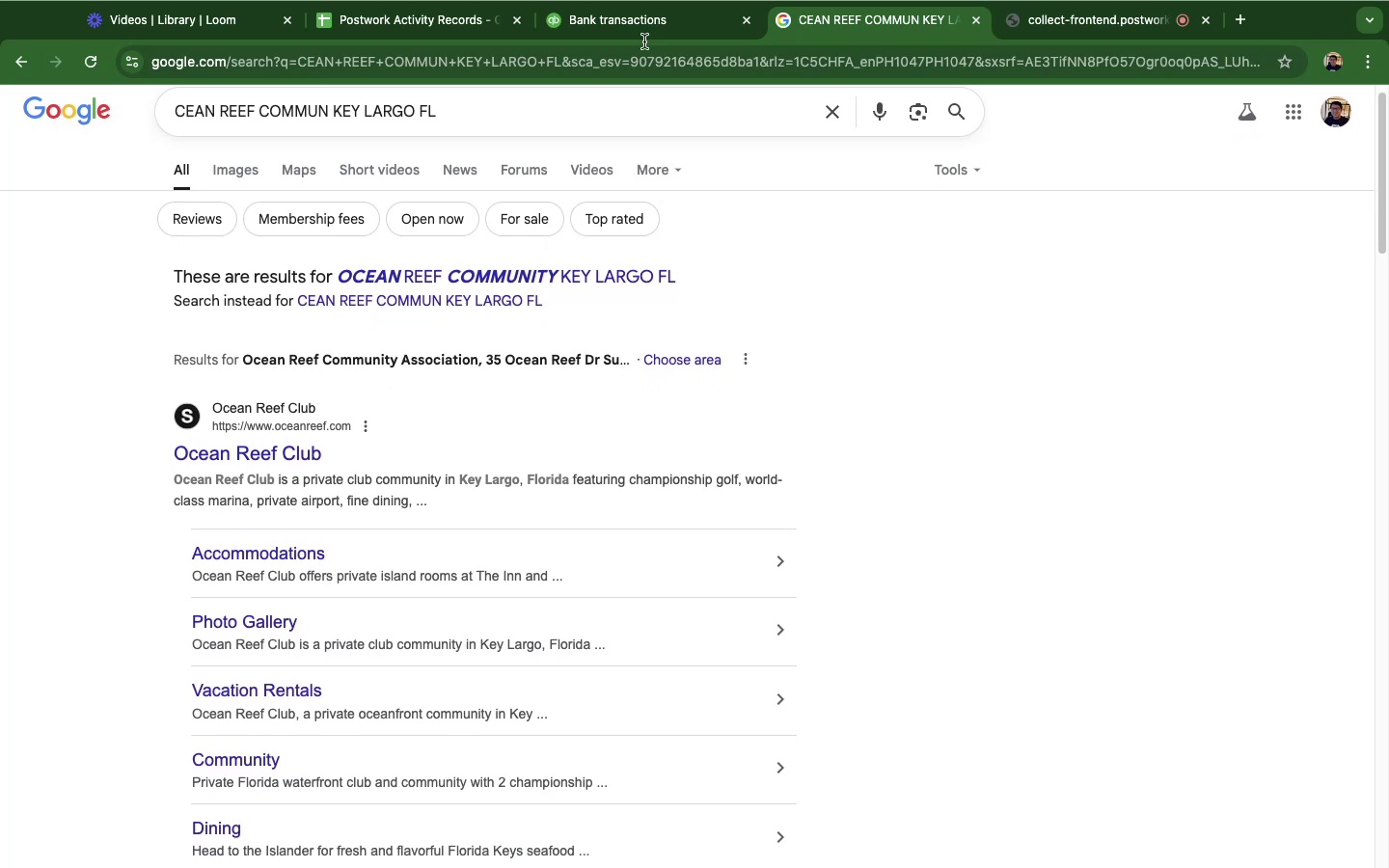 
left_click([606, 55])
 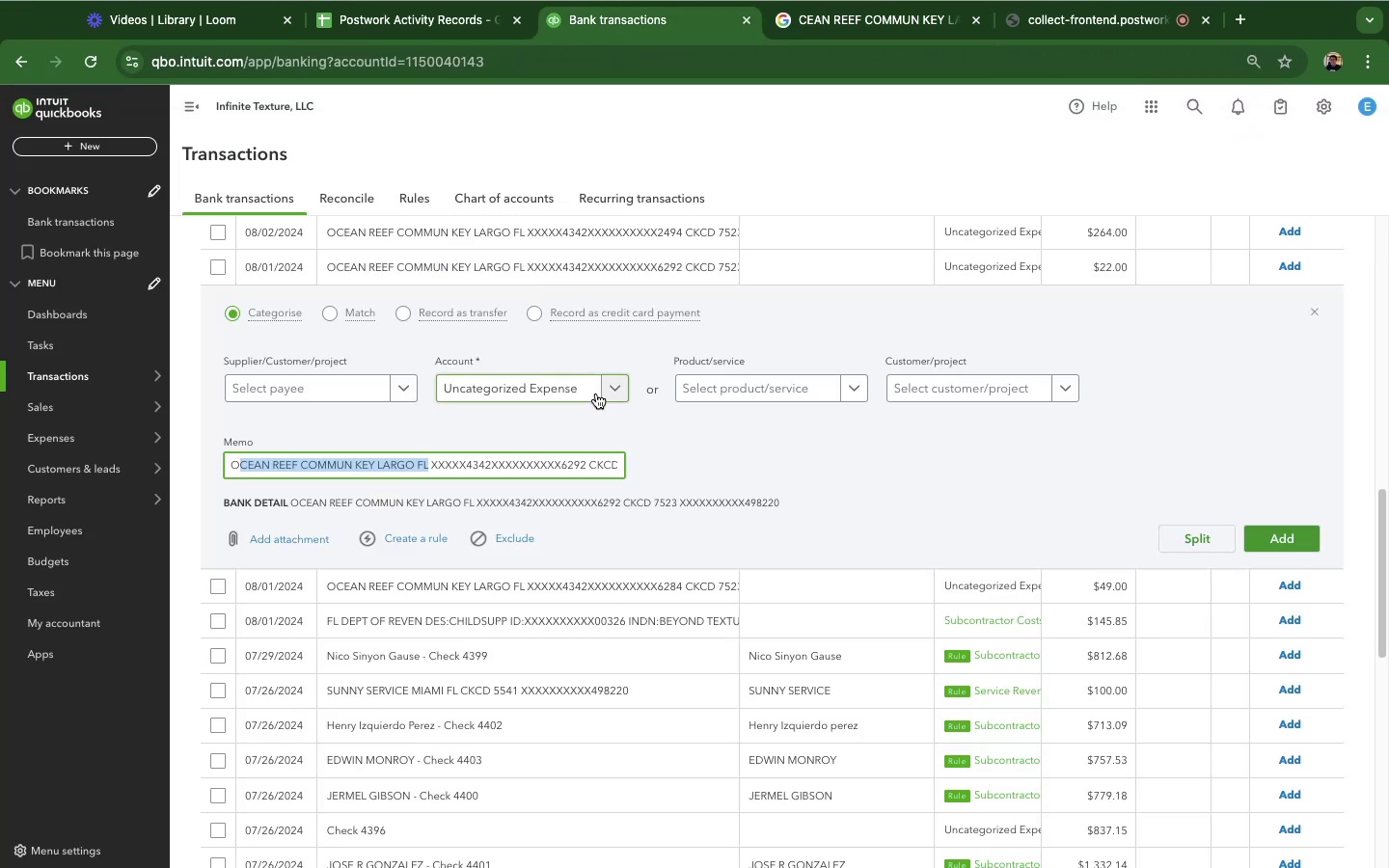 
left_click([596, 393])
 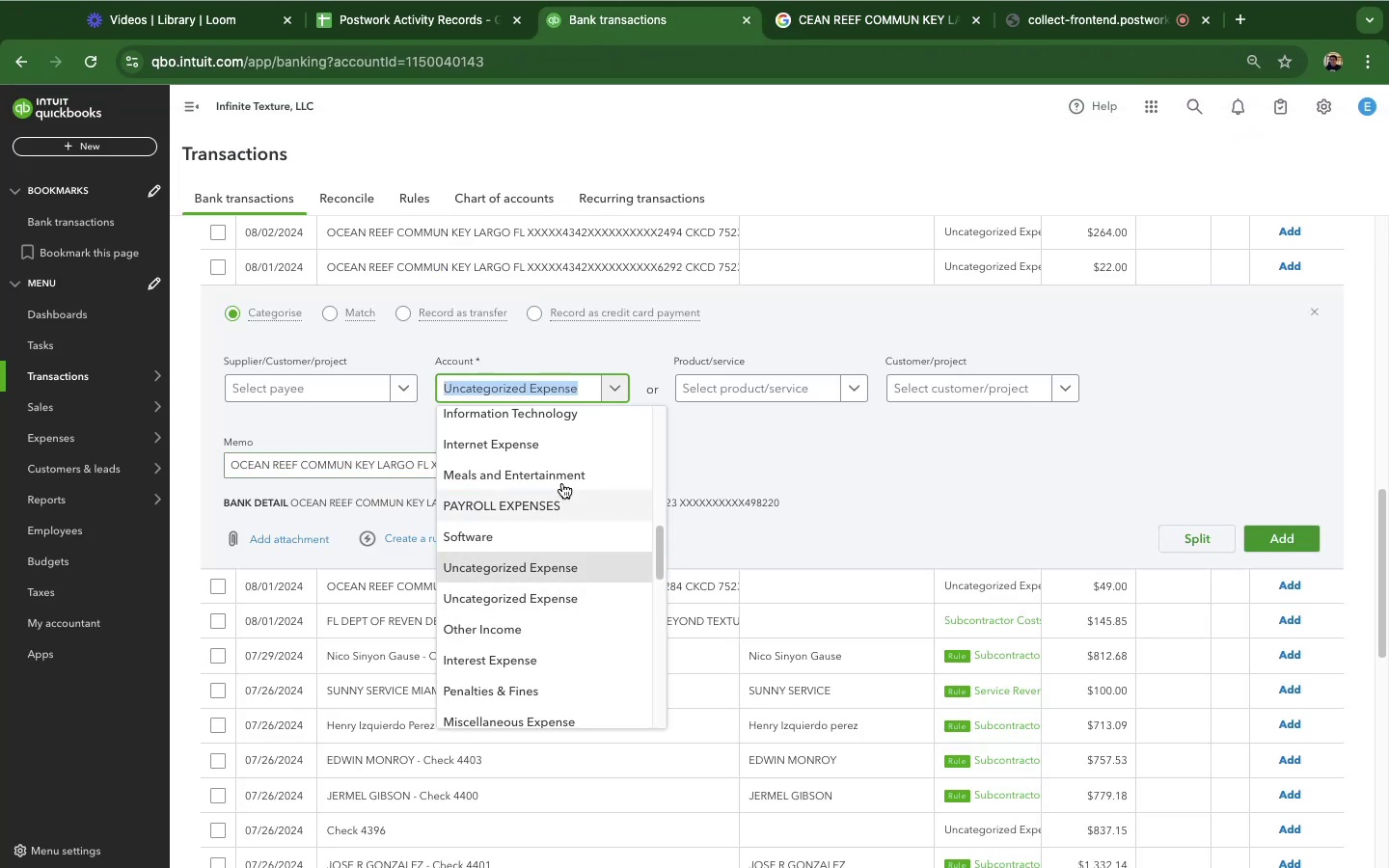 
left_click([562, 473])
 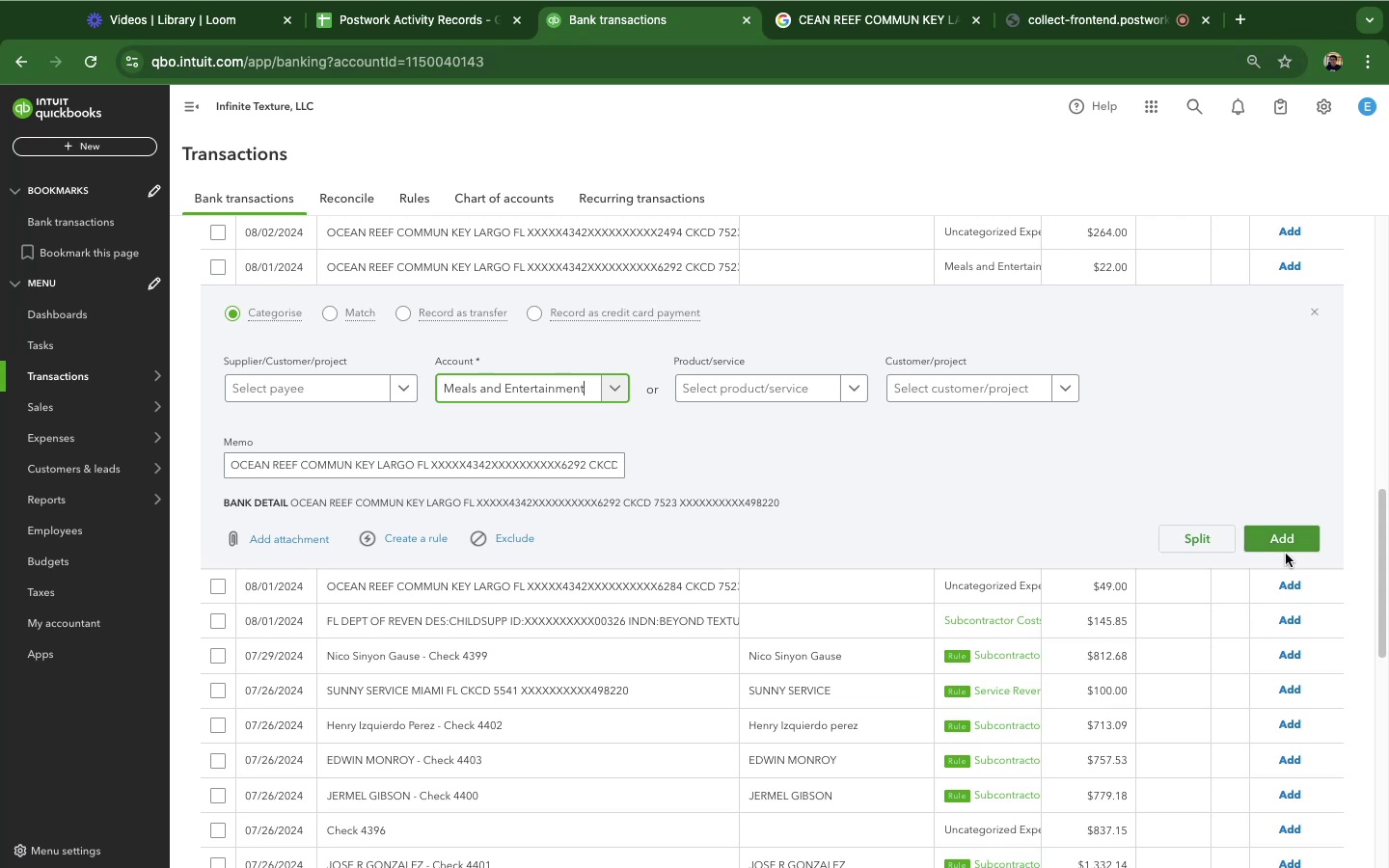 
wait(40.18)
 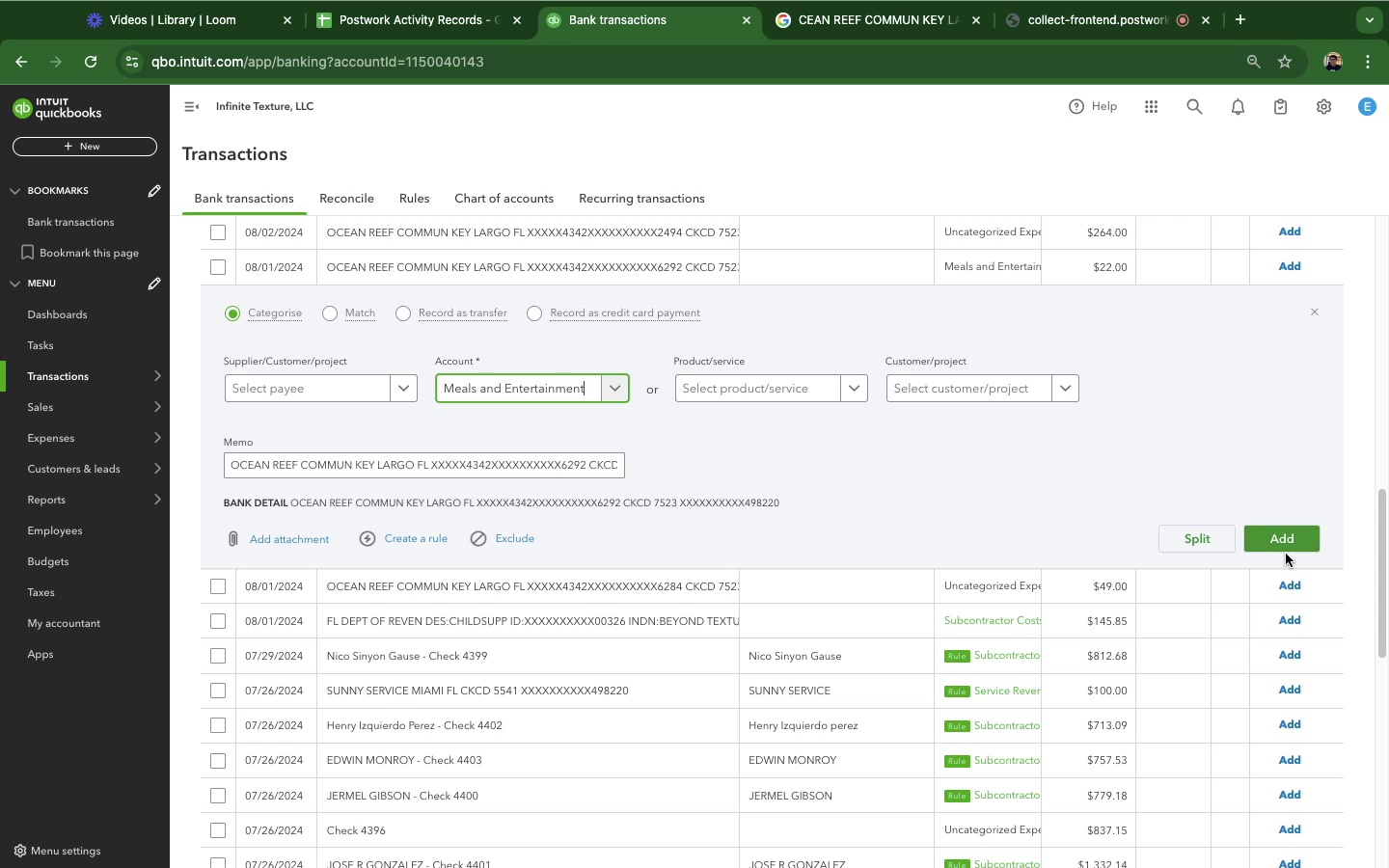 
left_click([1278, 534])
 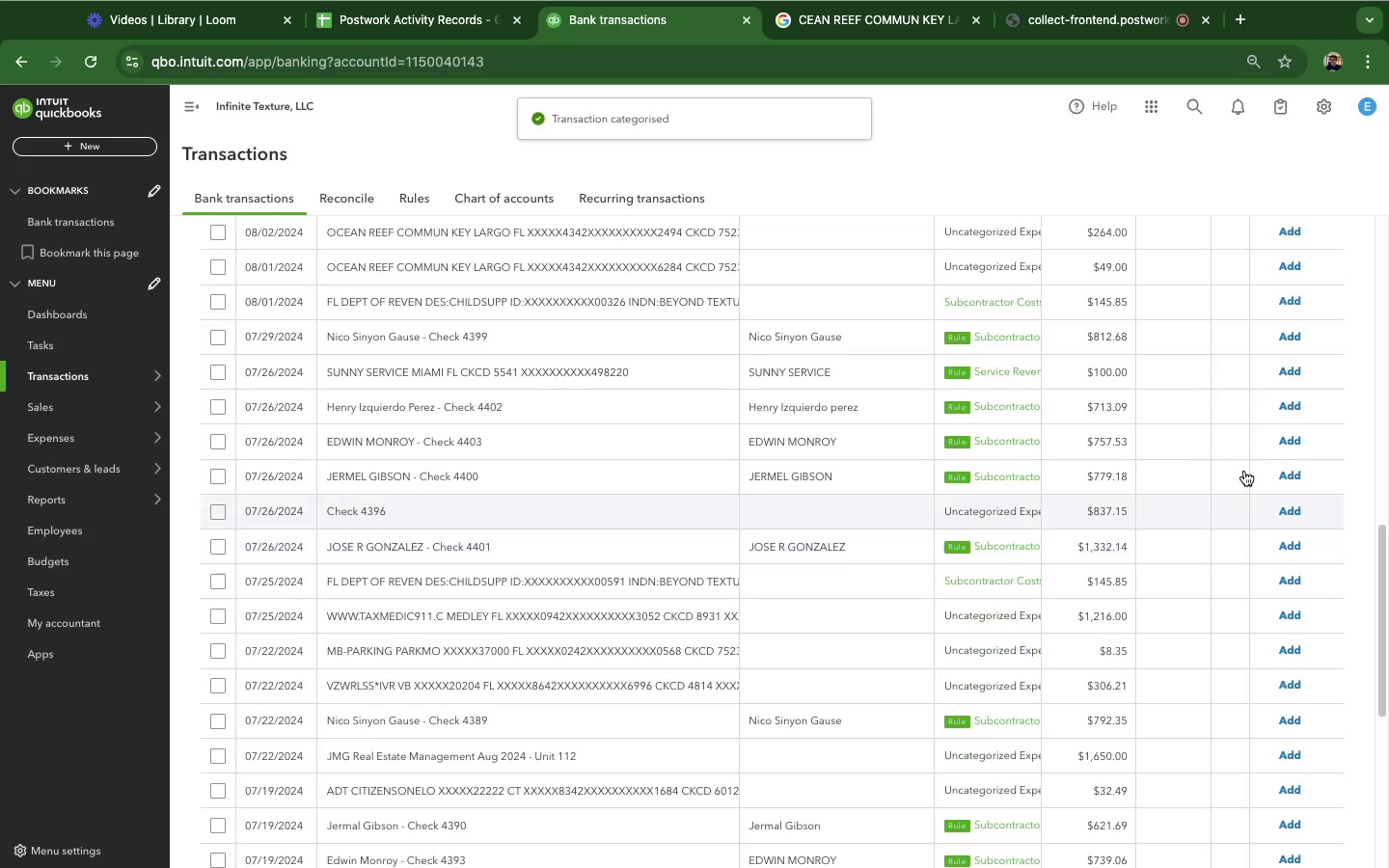 
scroll: coordinate [512, 512], scroll_direction: up, amount: 5.0
 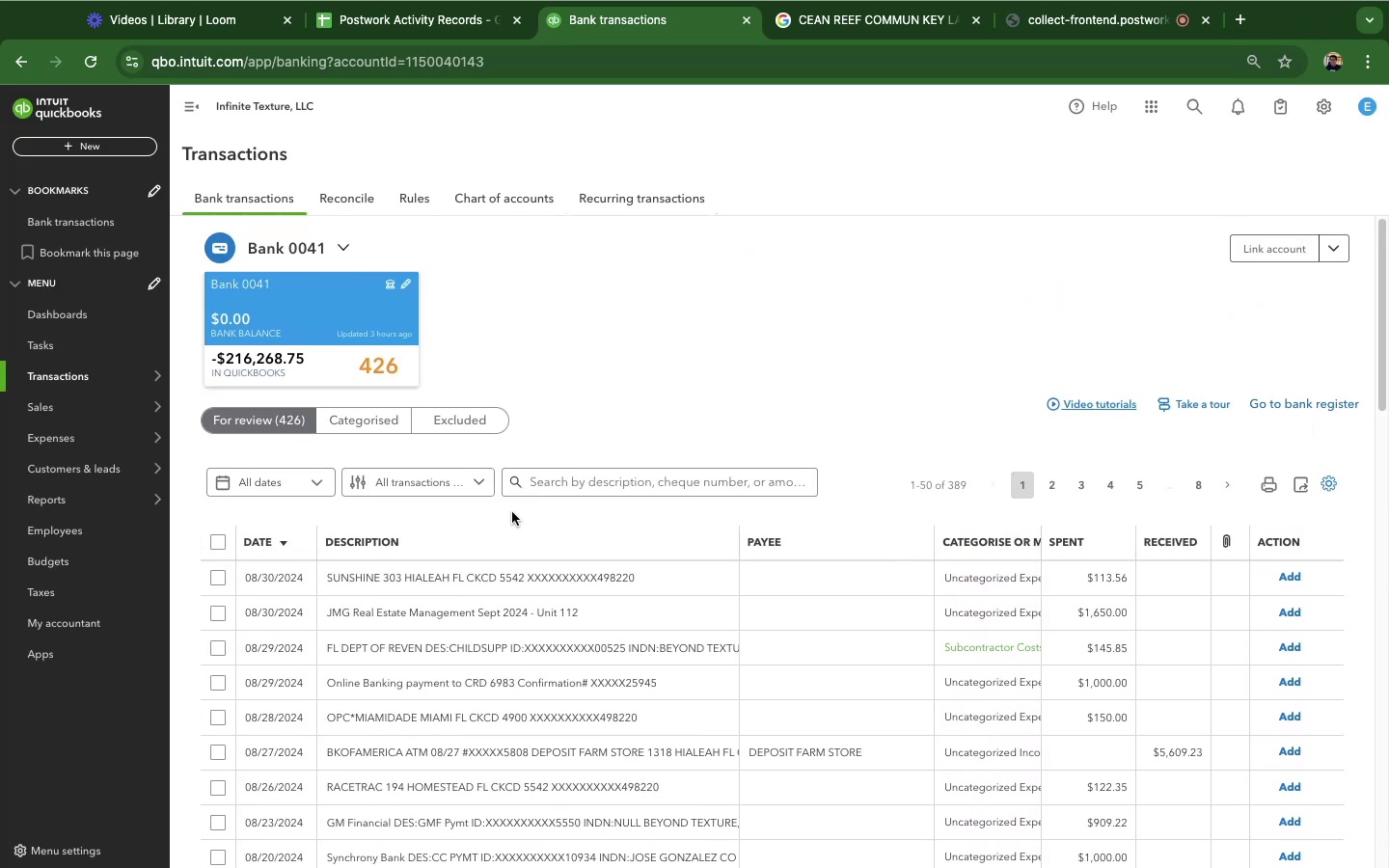 
scroll: coordinate [512, 512], scroll_direction: down, amount: 9.0
 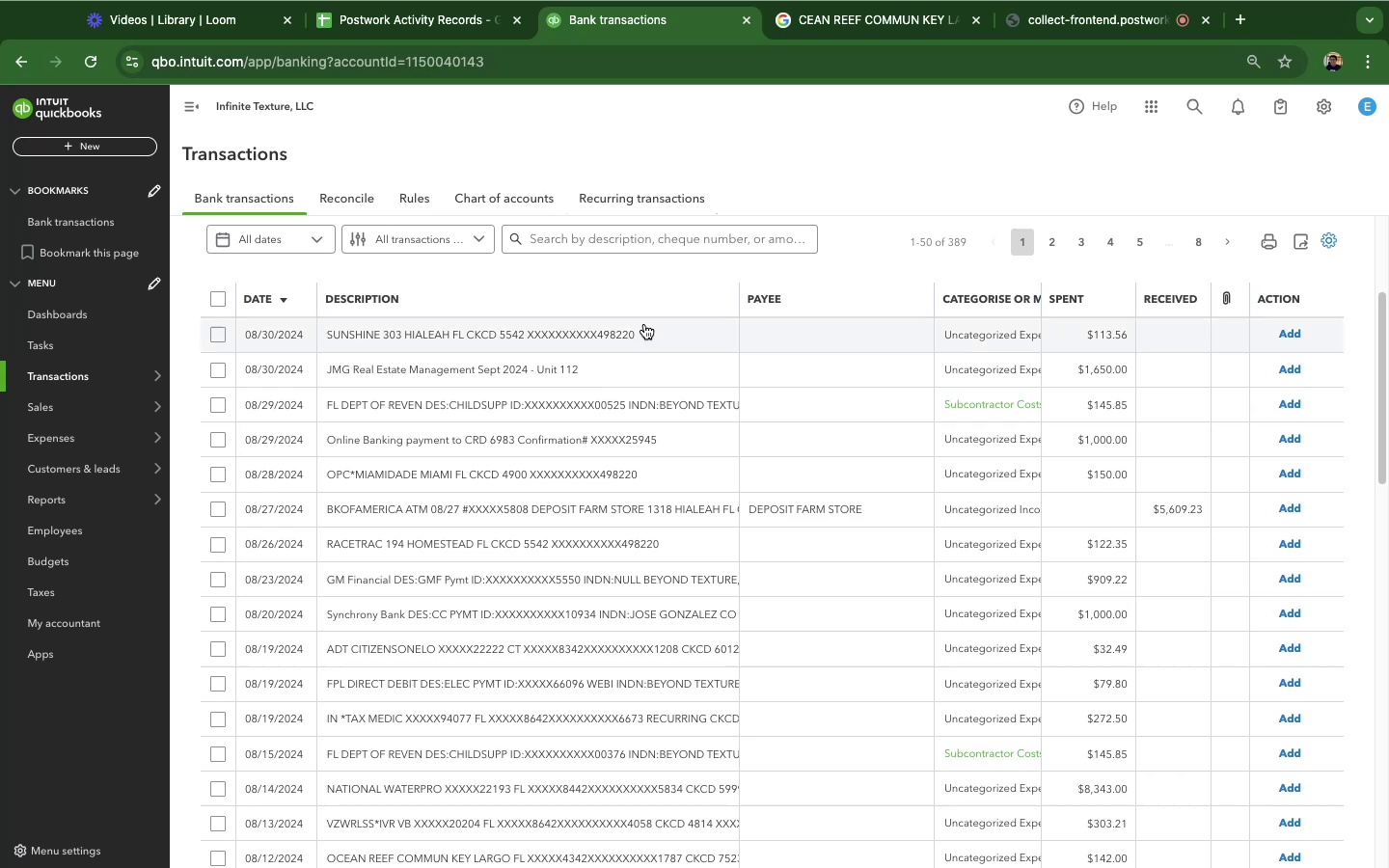 
left_click([597, 383])
 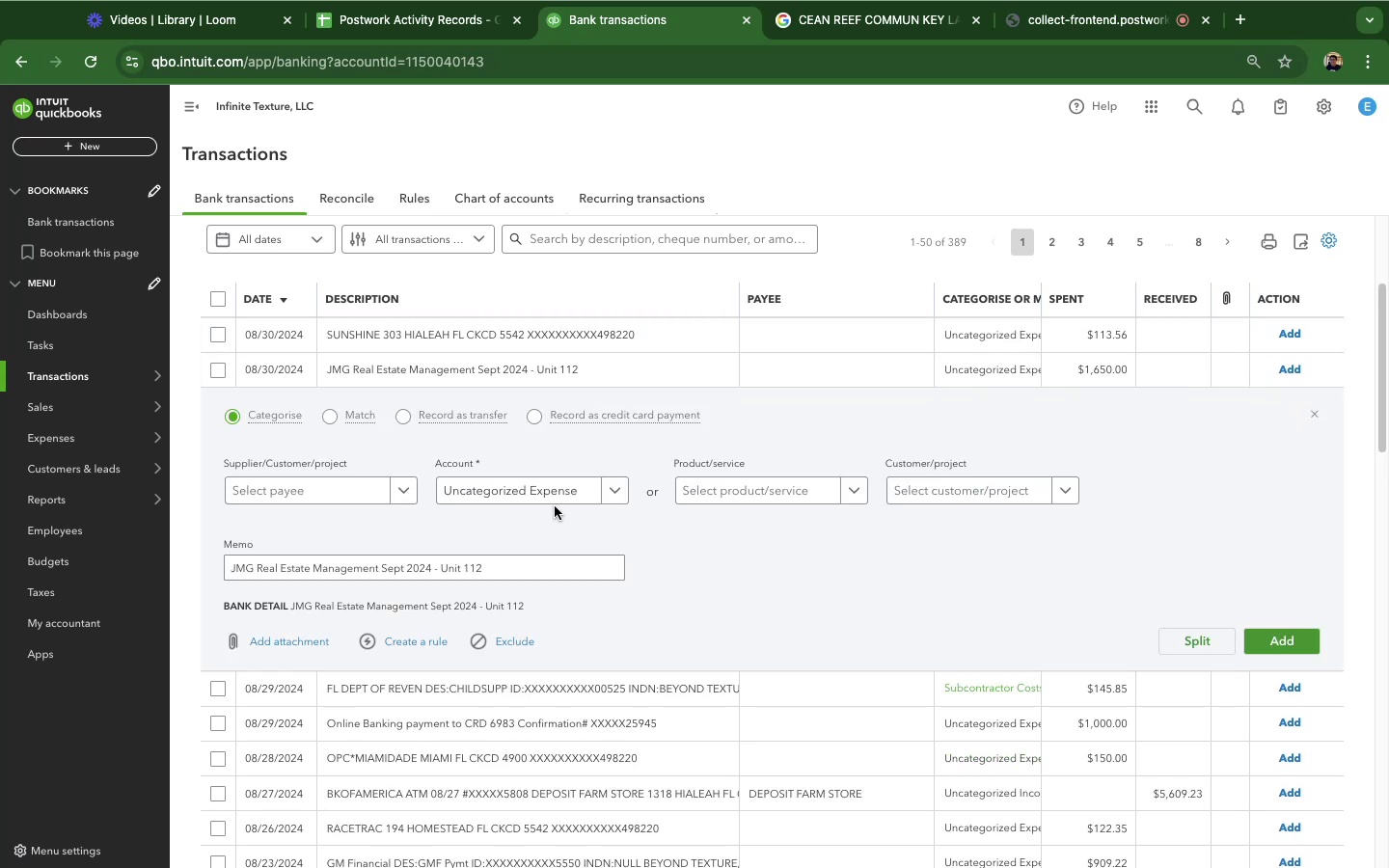 
left_click([558, 497])
 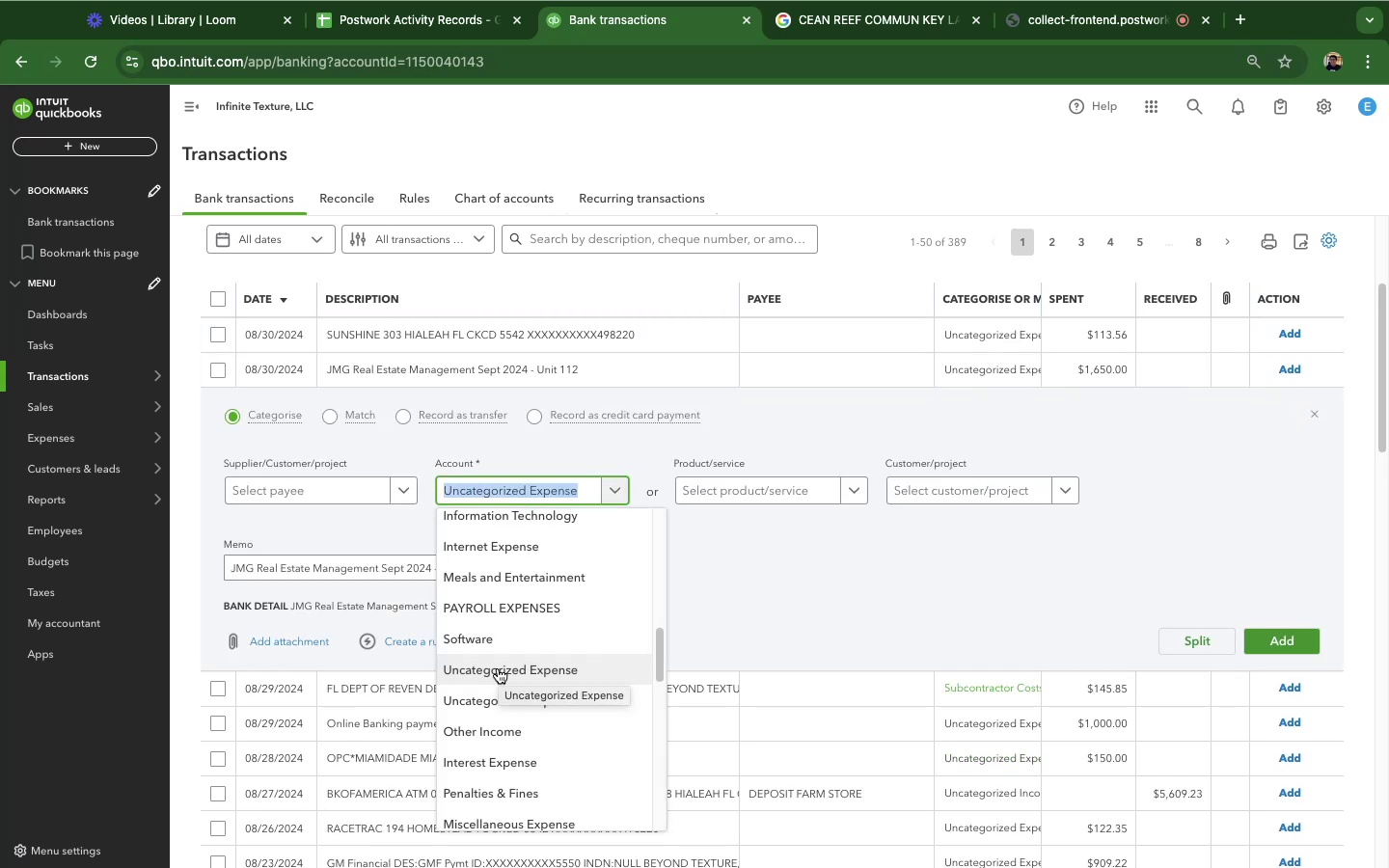 
scroll: coordinate [533, 706], scroll_direction: down, amount: 17.0
 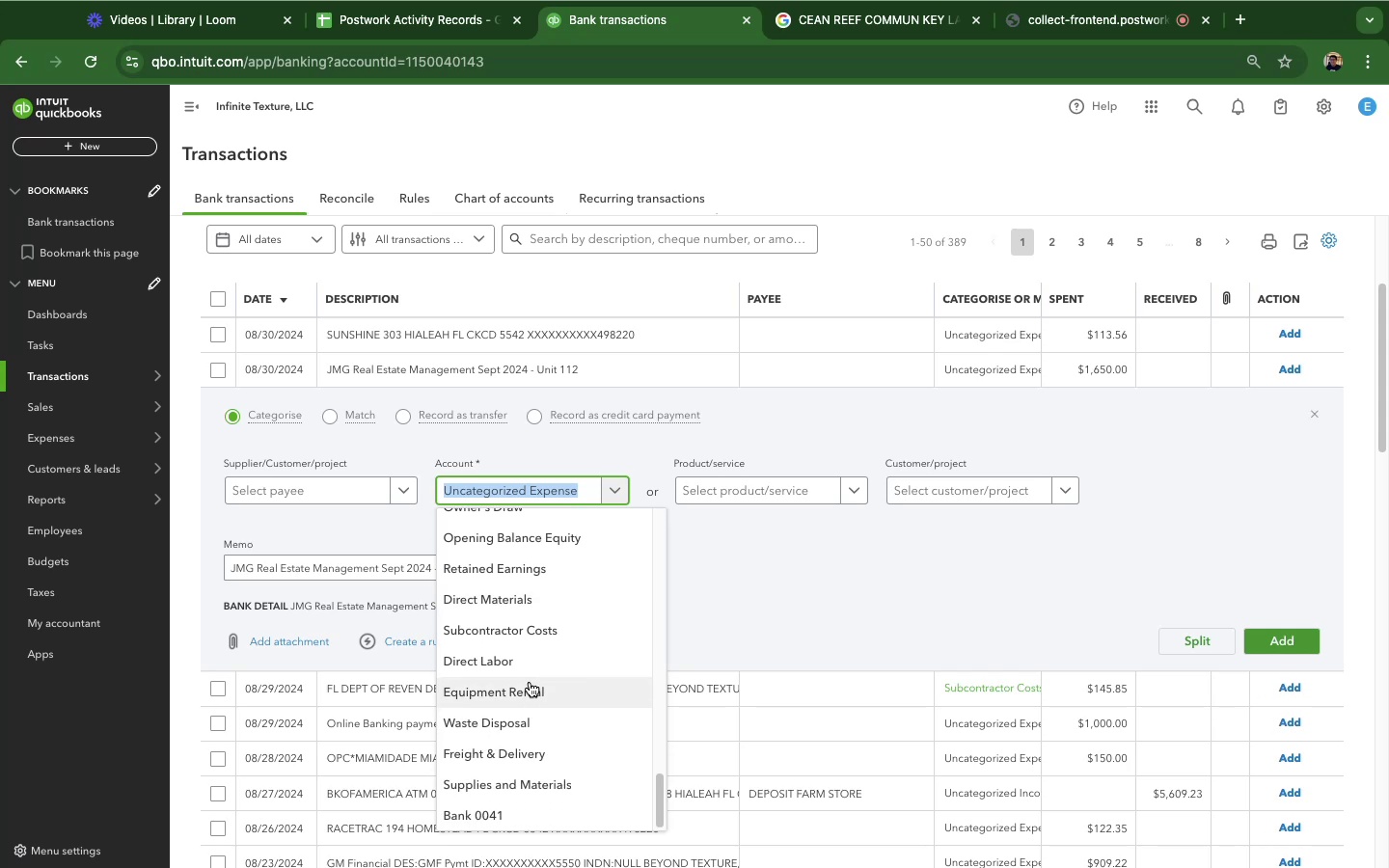 
scroll: coordinate [530, 681], scroll_direction: up, amount: 7.0
 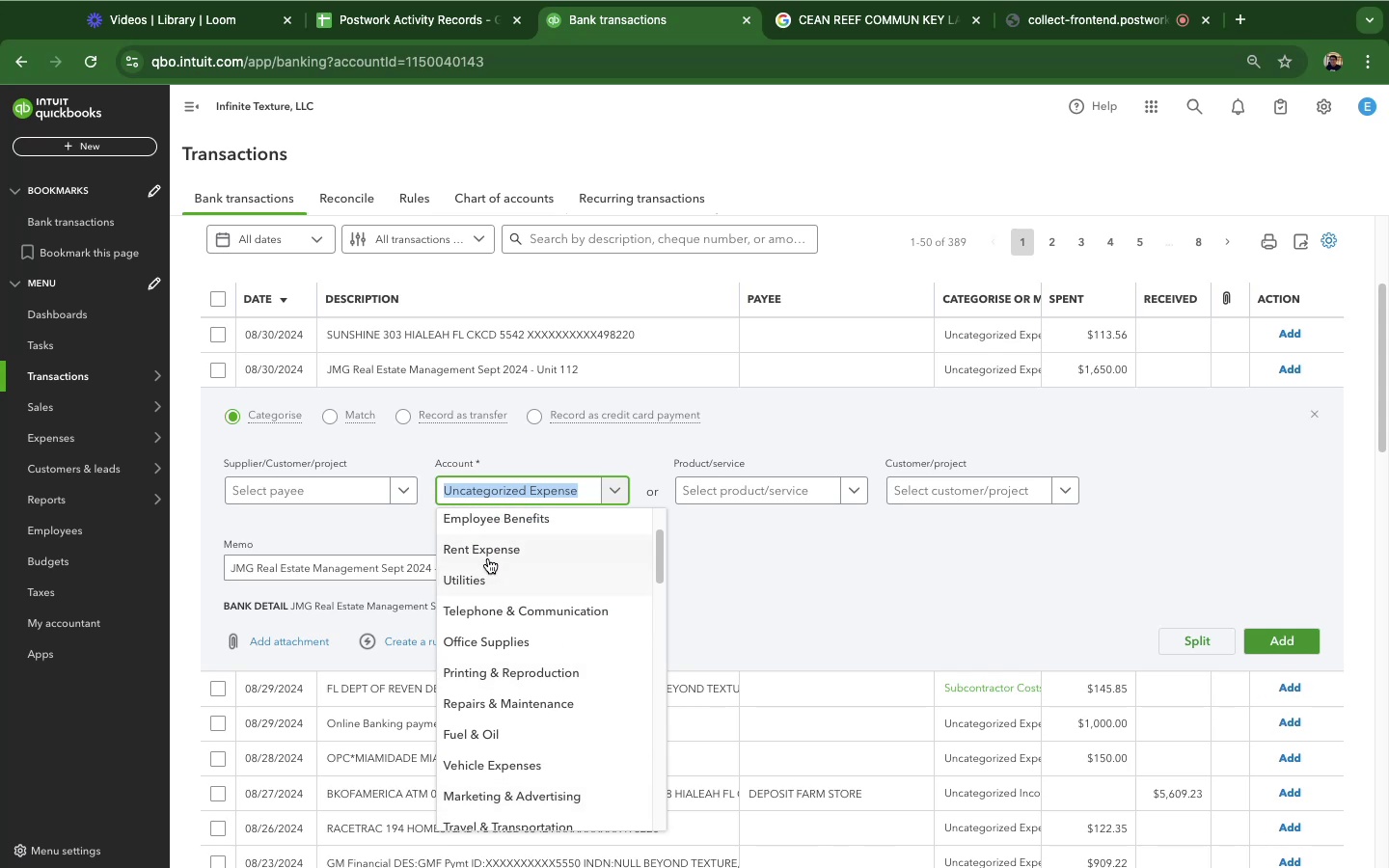 
left_click([486, 556])
 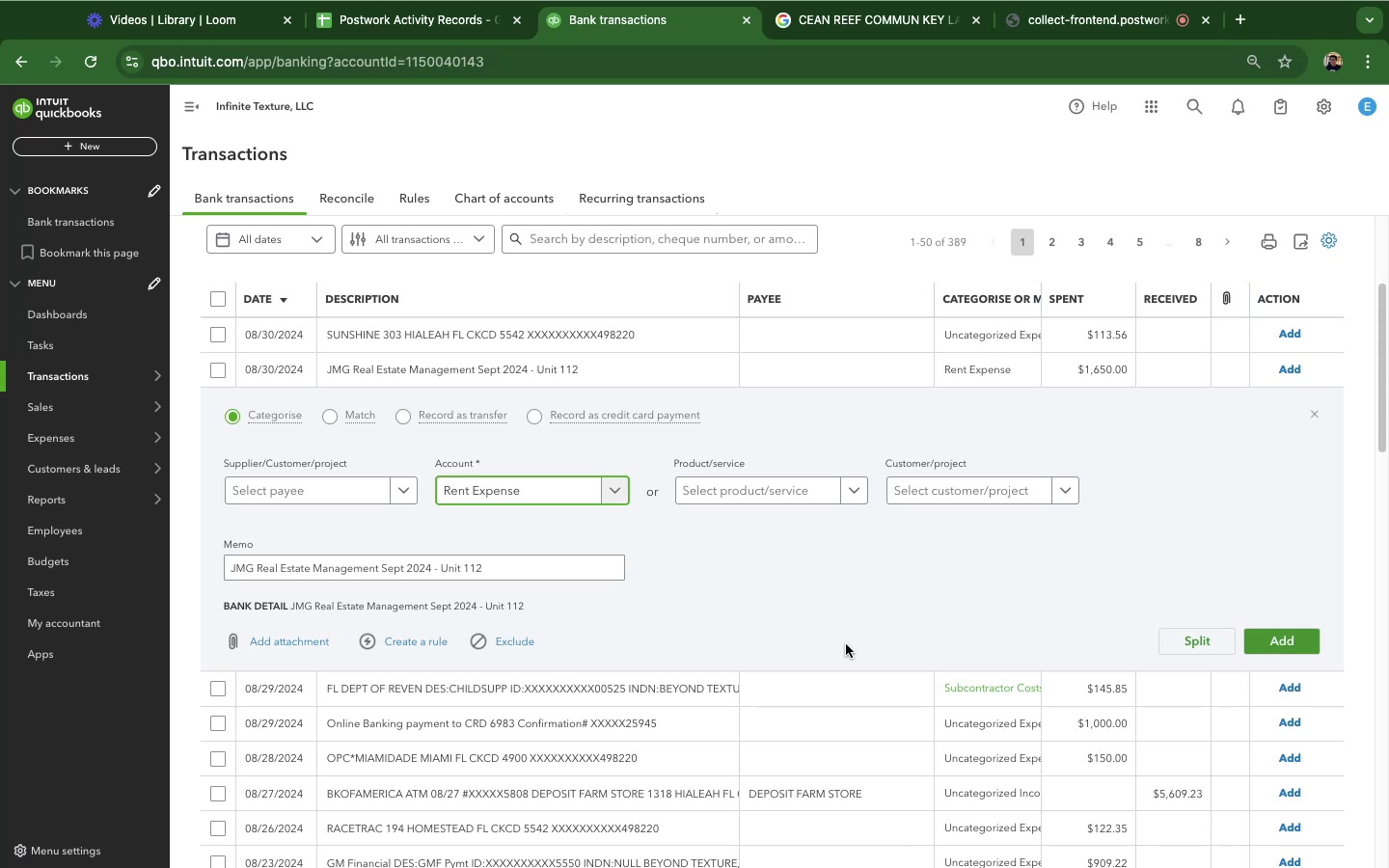 
wait(16.97)
 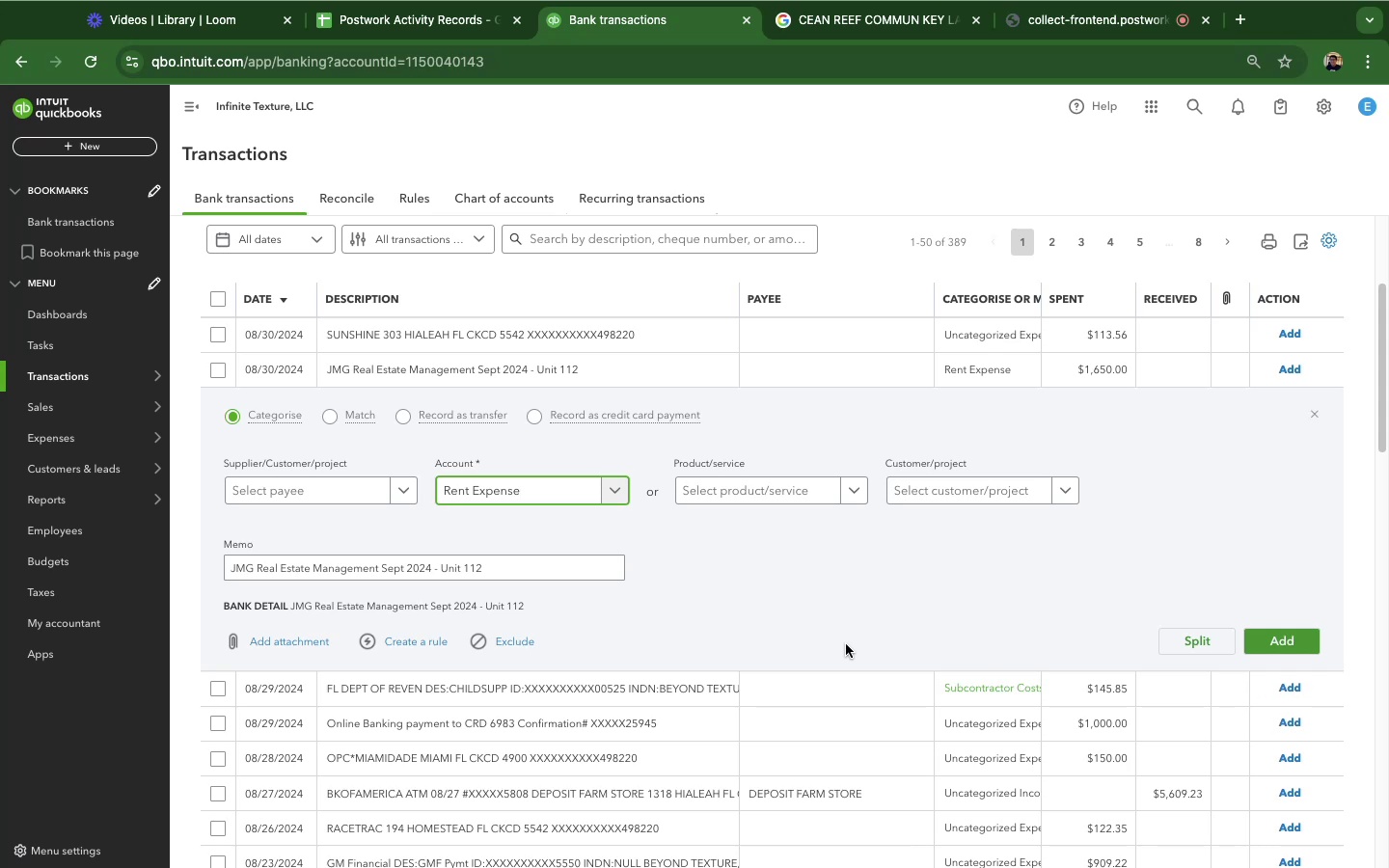 
scroll: coordinate [1261, 557], scroll_direction: down, amount: 76.0
 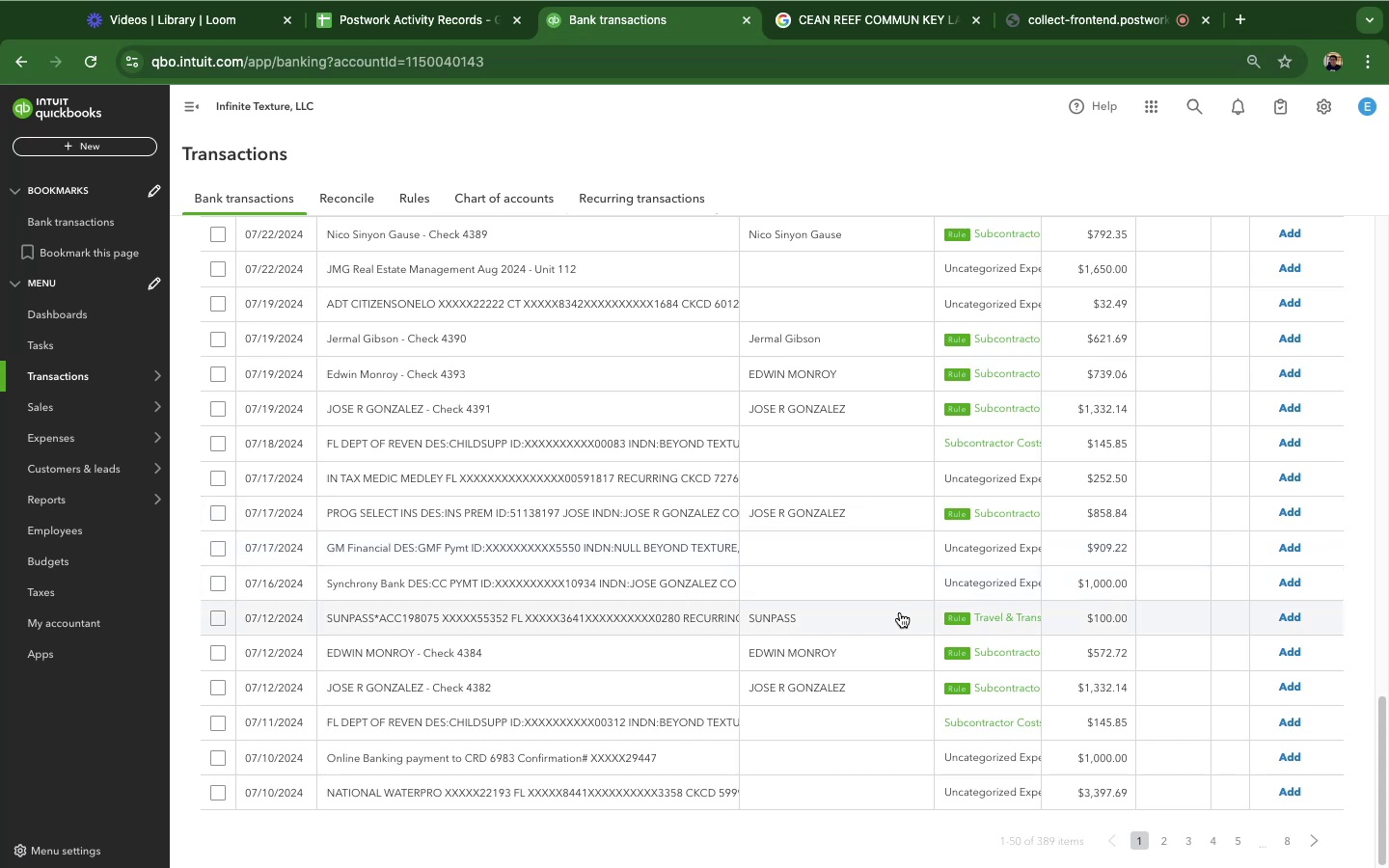 
scroll: coordinate [788, 547], scroll_direction: up, amount: 48.0
 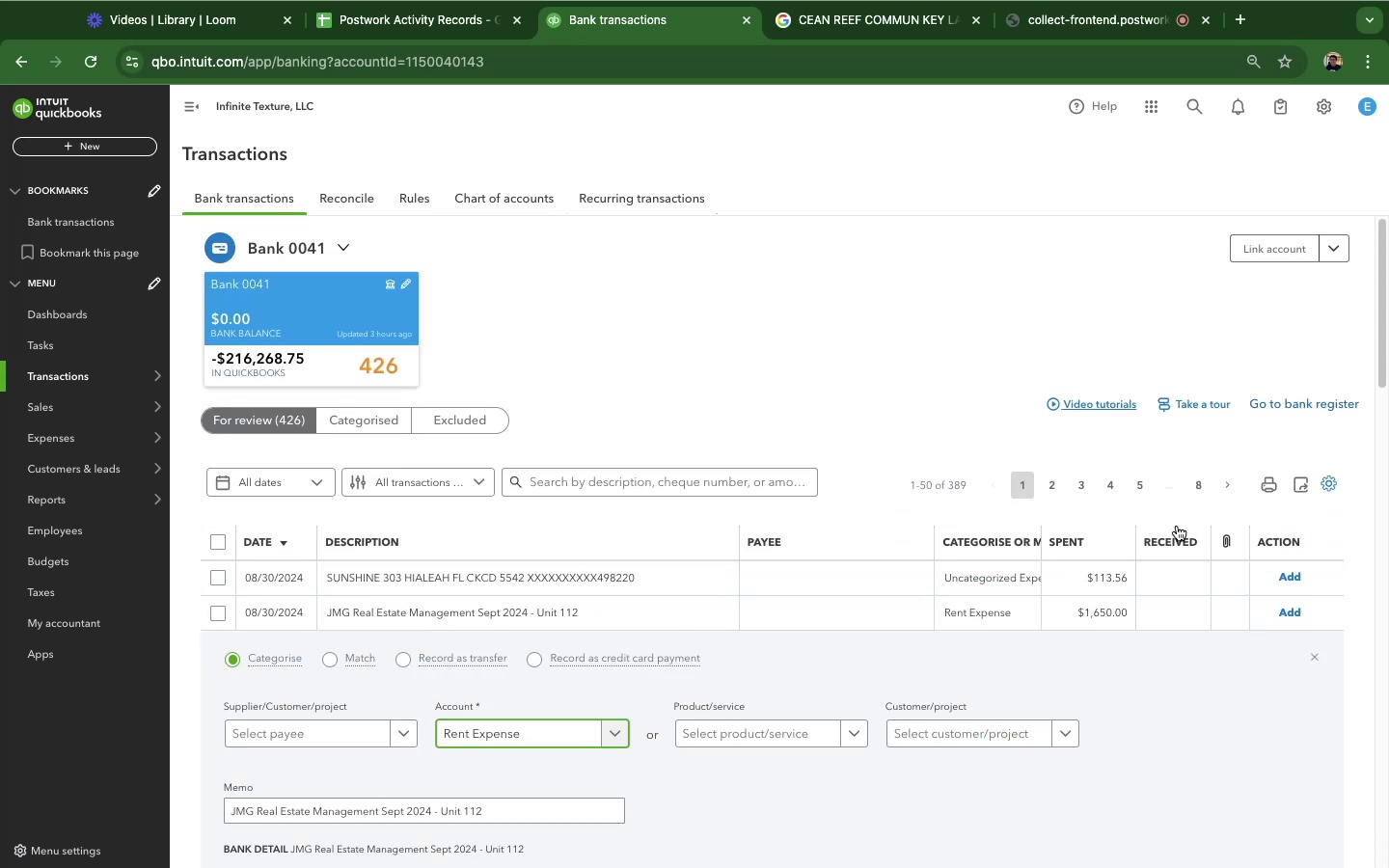 
scroll: coordinate [1206, 783], scroll_direction: down, amount: 62.0
 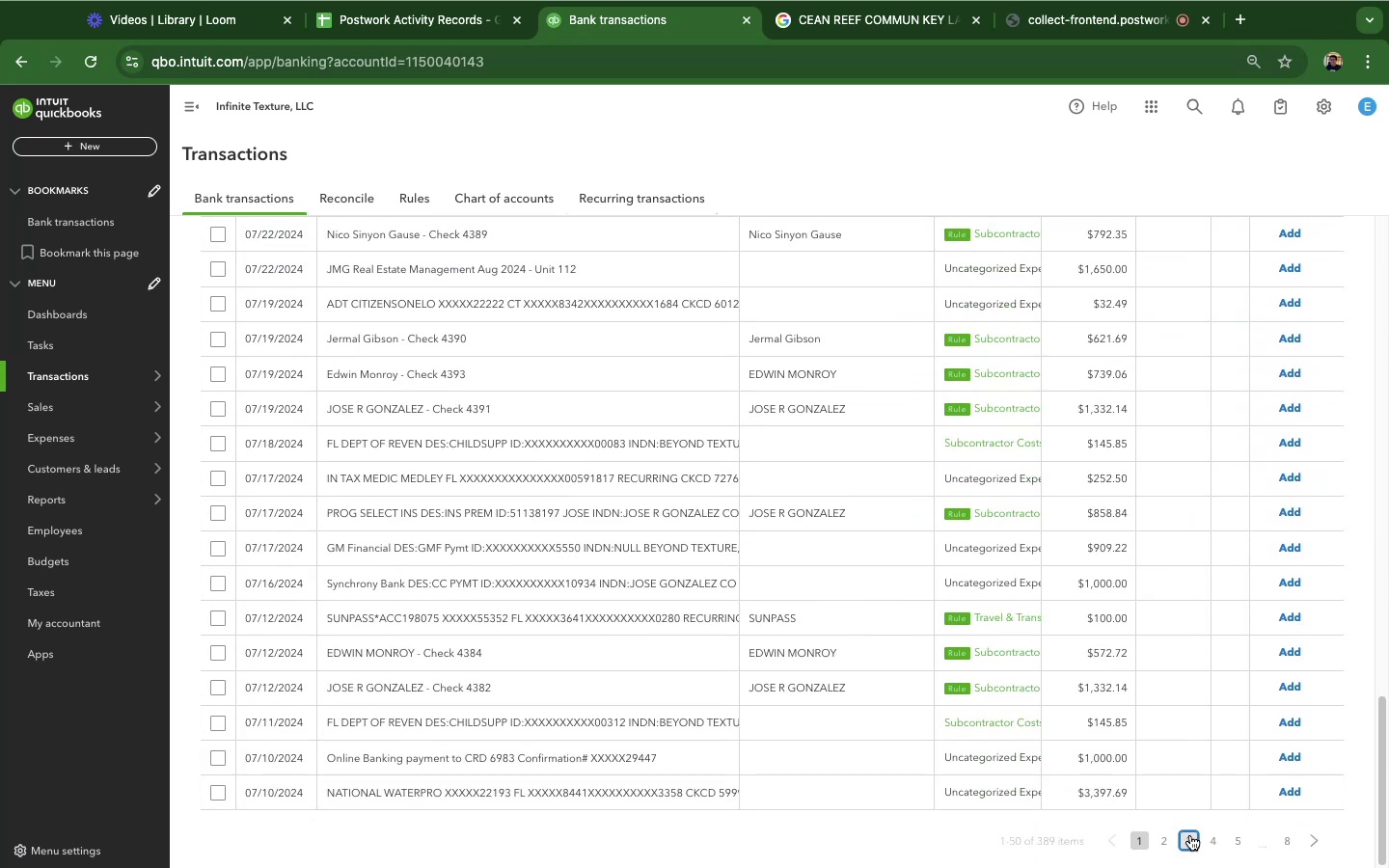 
left_click([1190, 835])
 